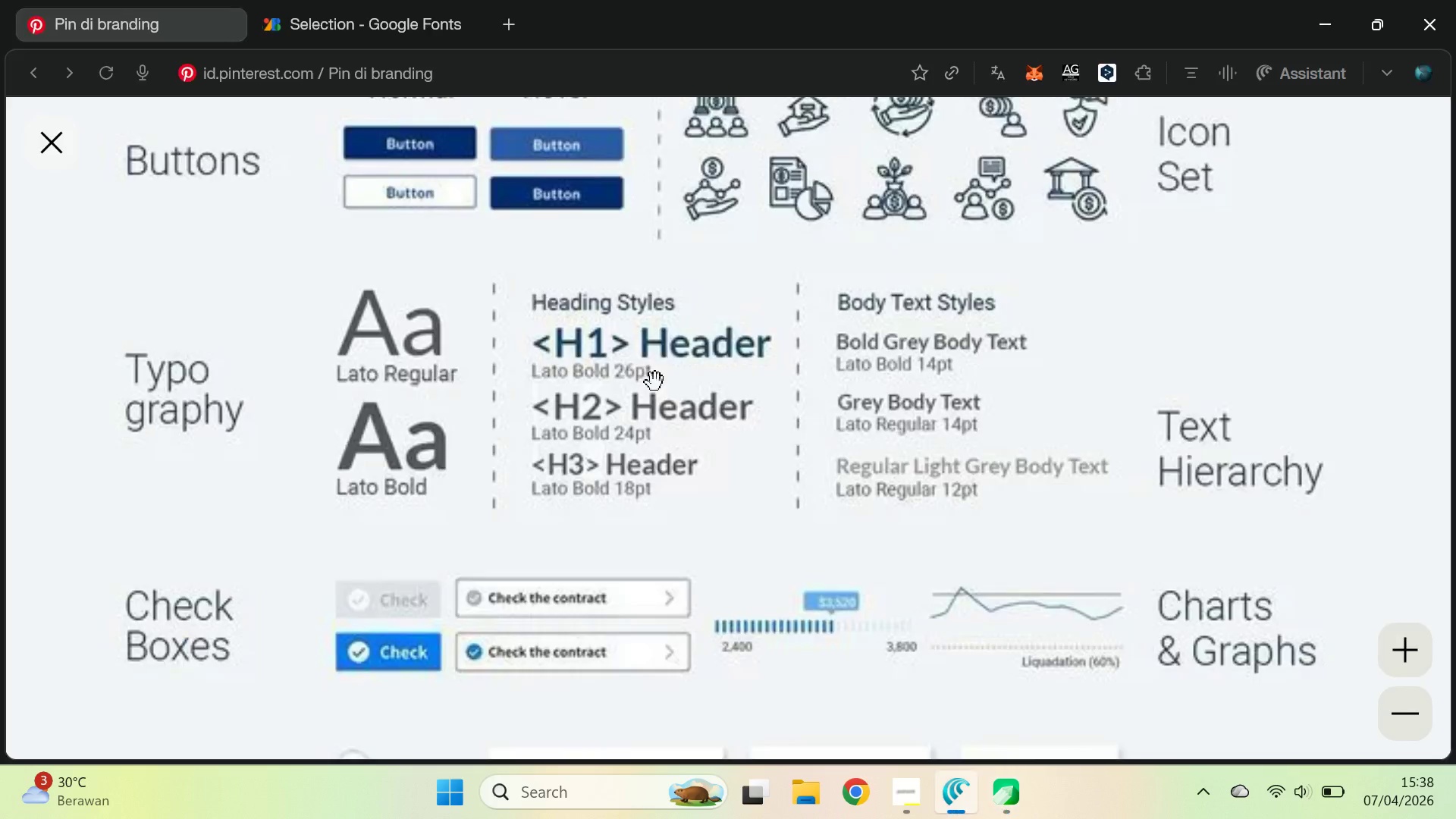 
 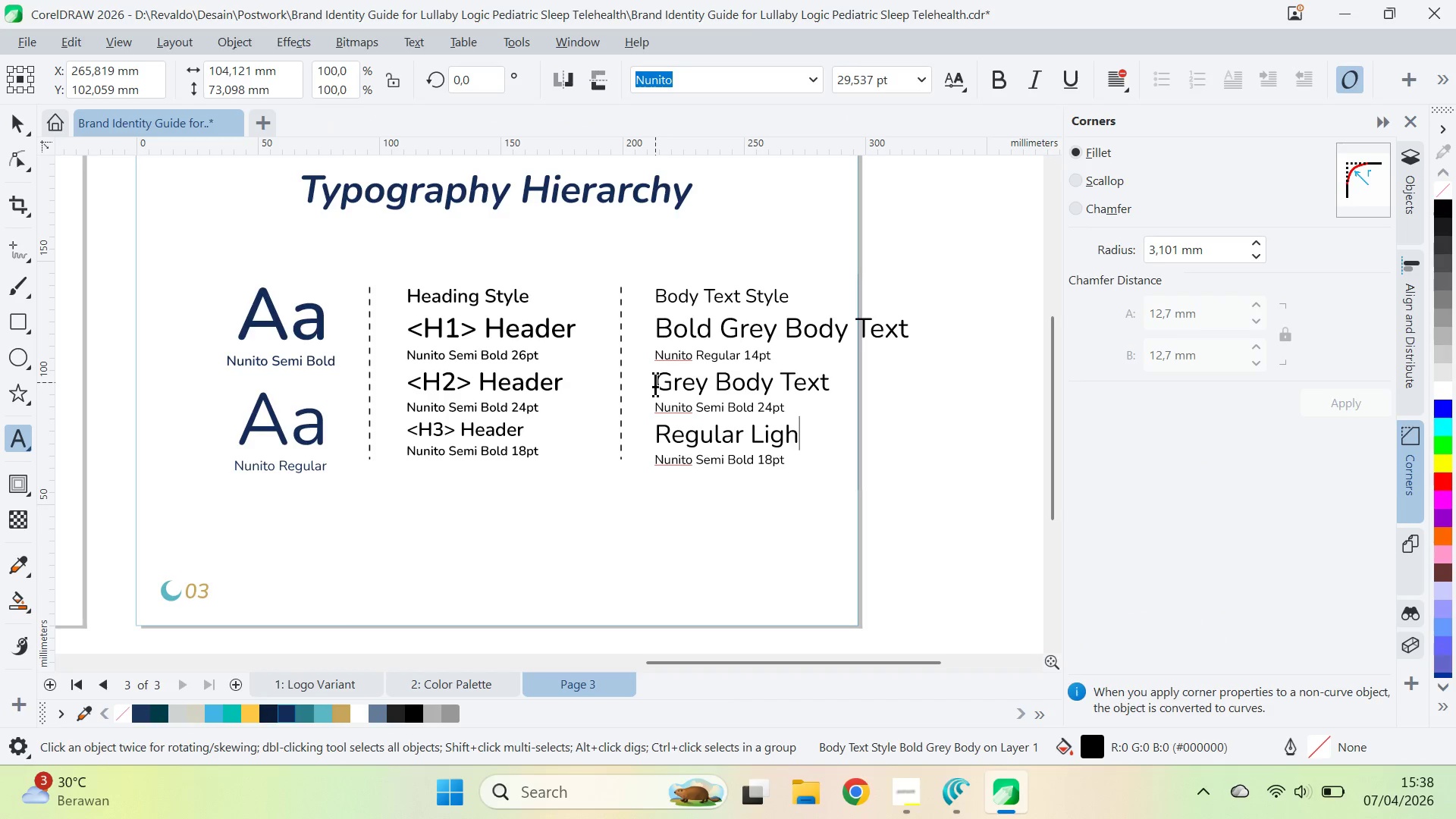 
key(Alt+AltLeft)
 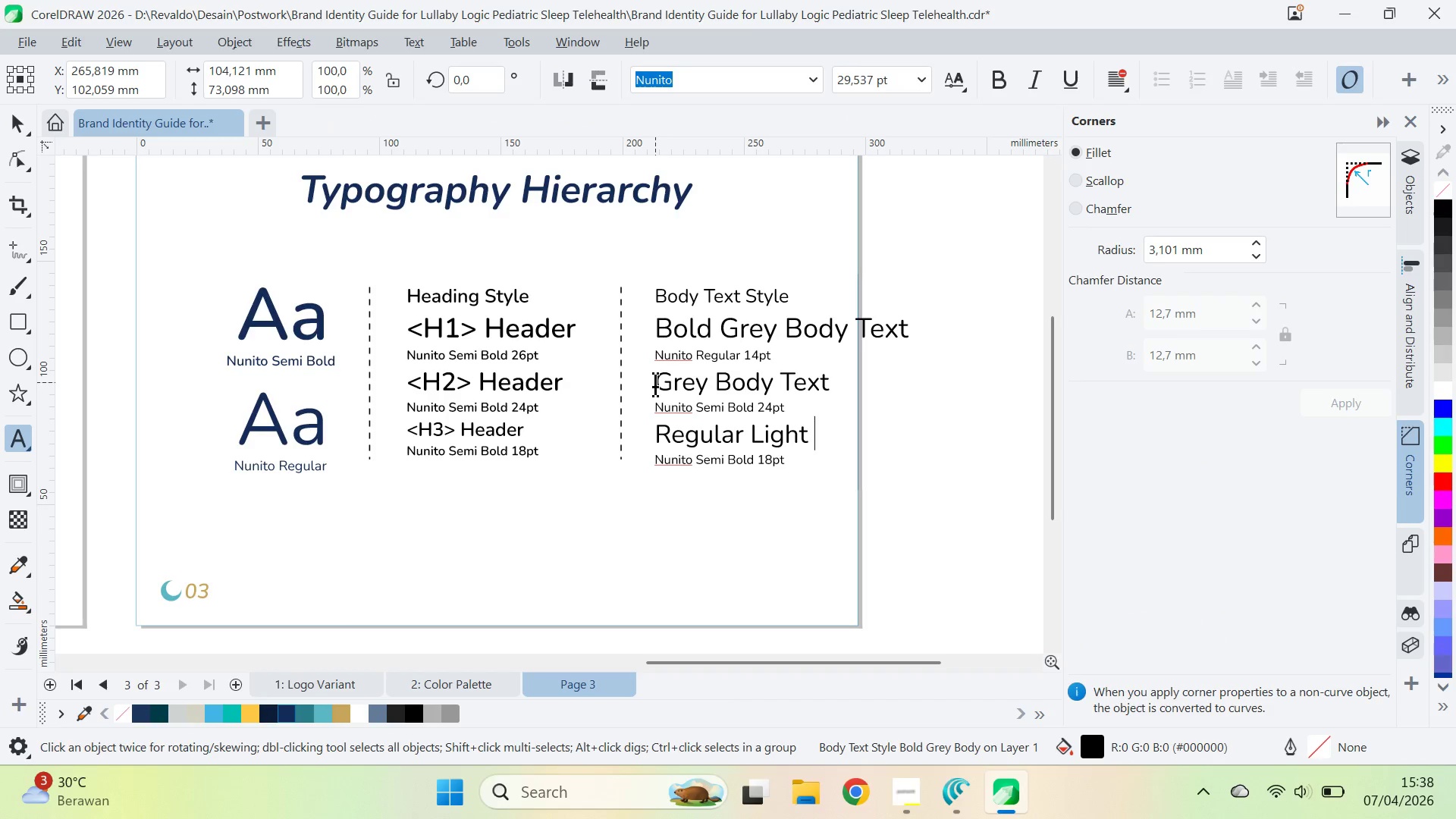 
key(Alt+Tab)
 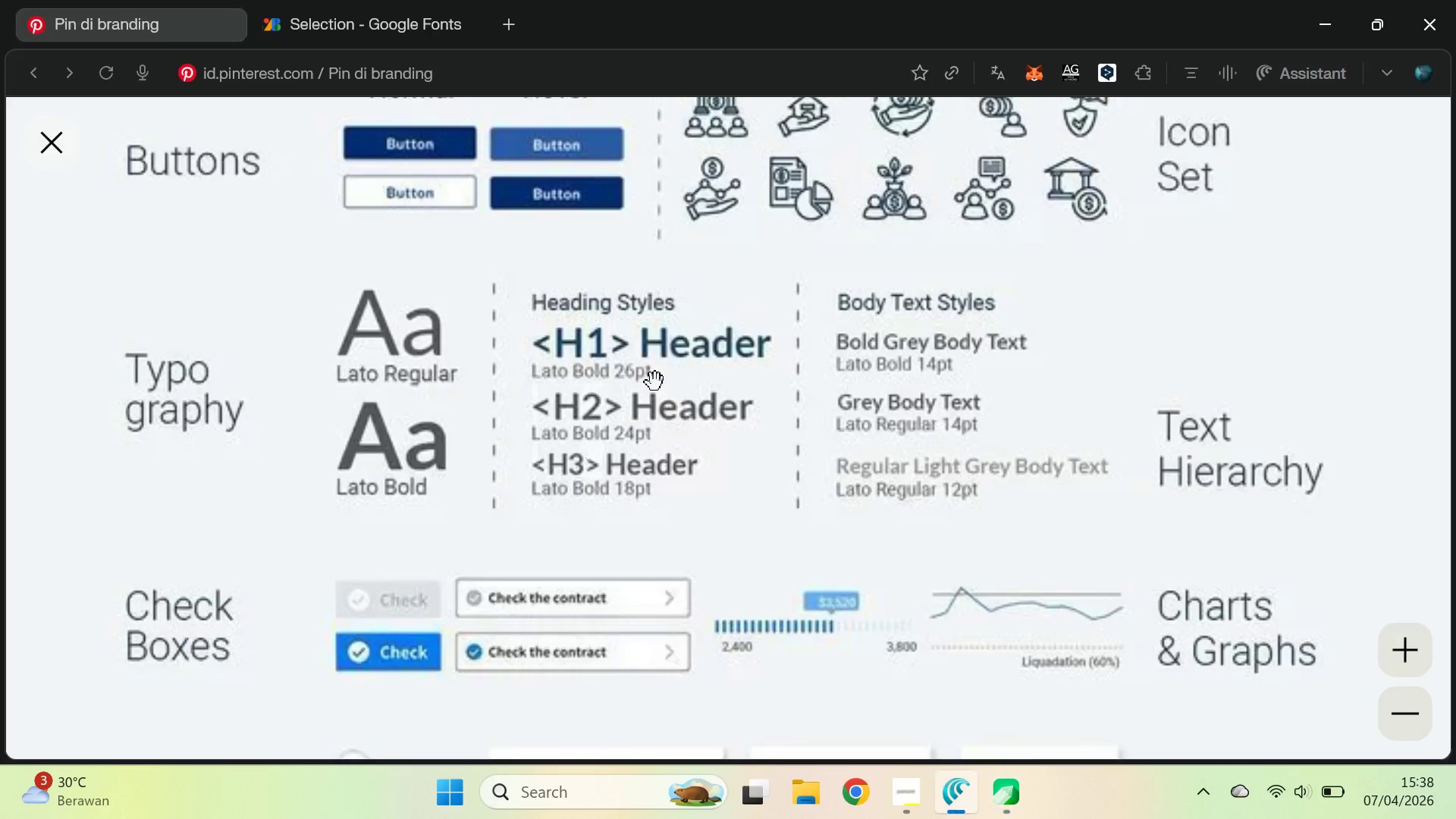 
key(Alt+AltLeft)
 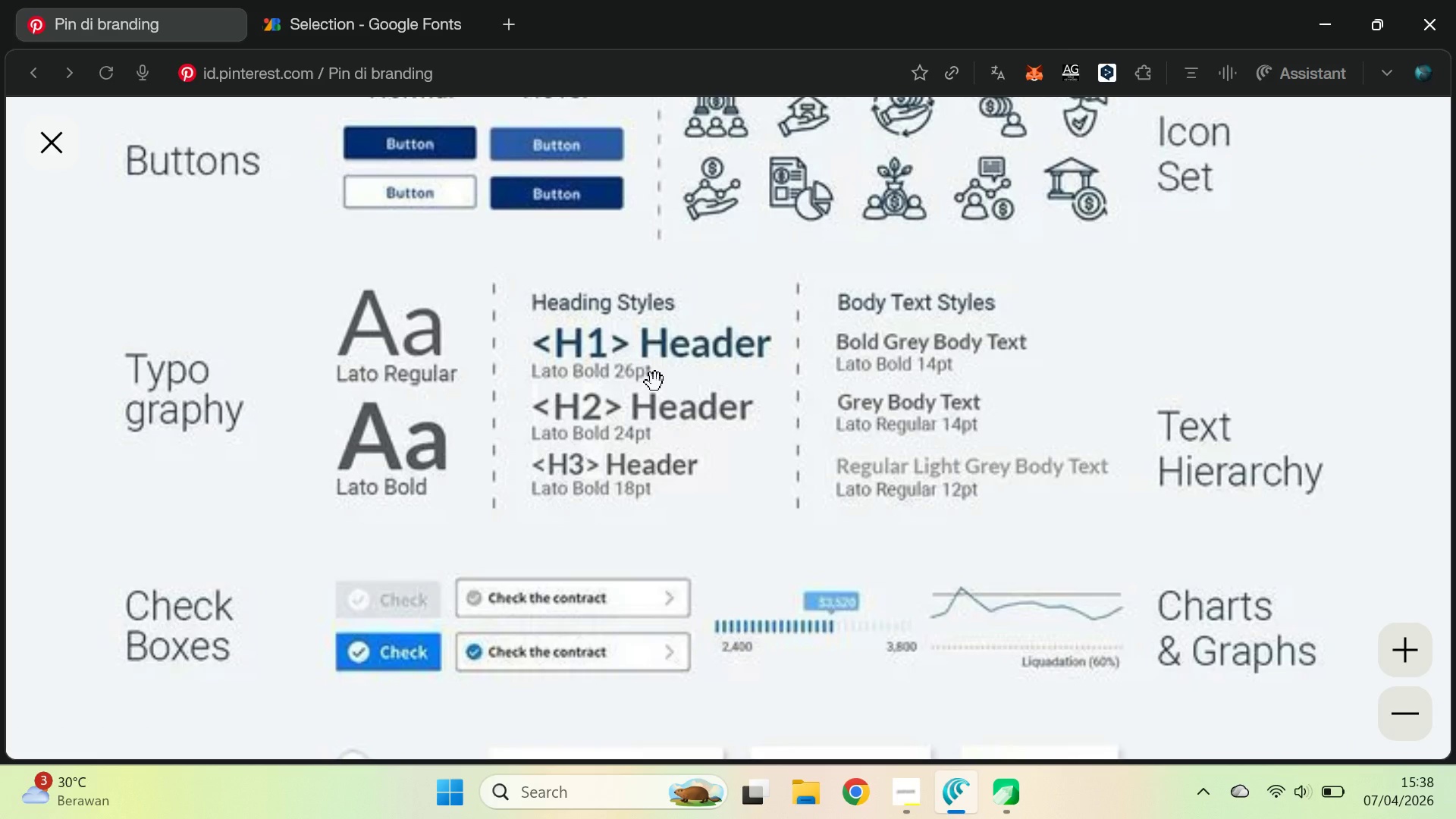 
key(Tab)
type(Grey )
 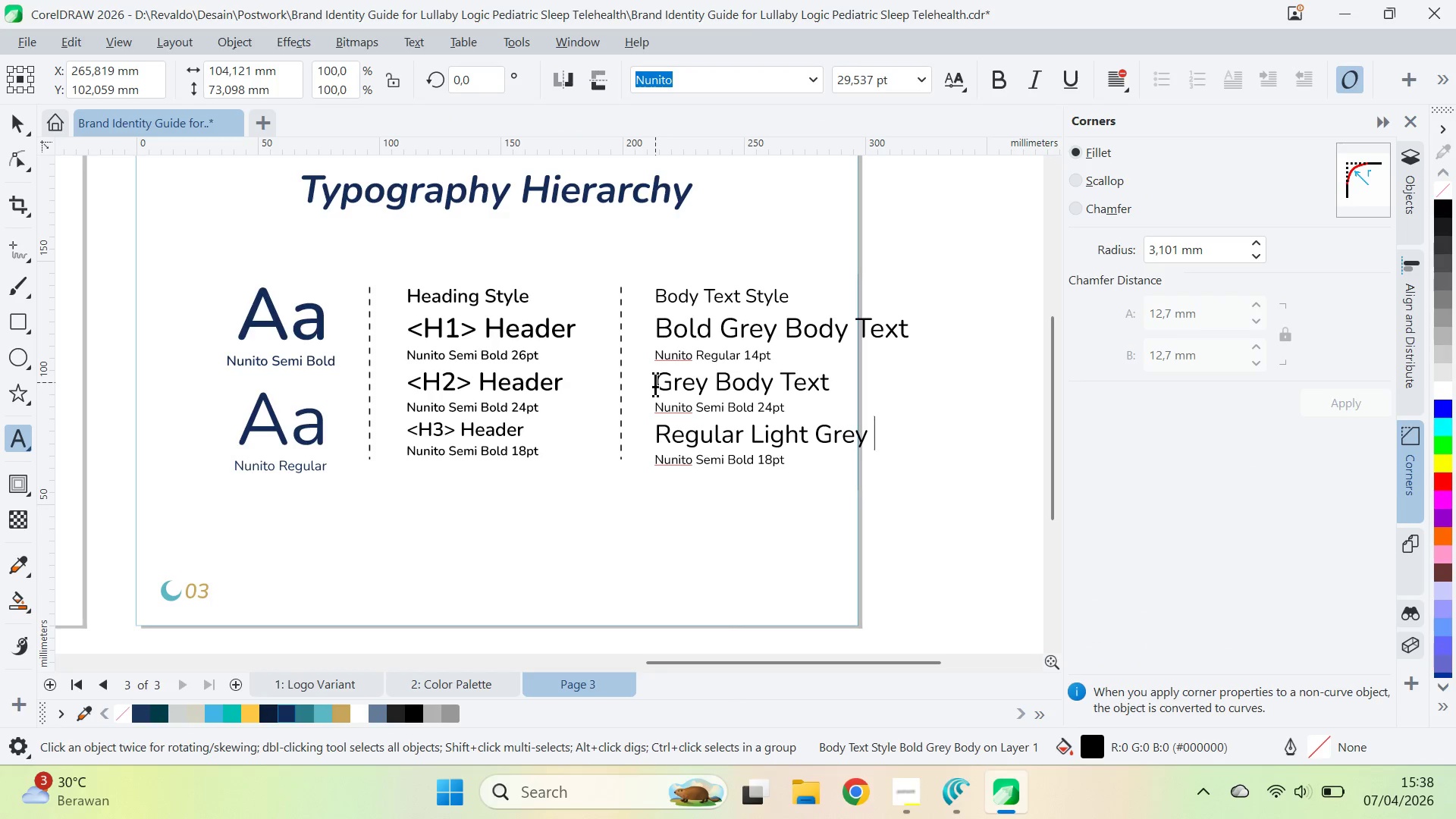 
key(Alt+AltLeft)
 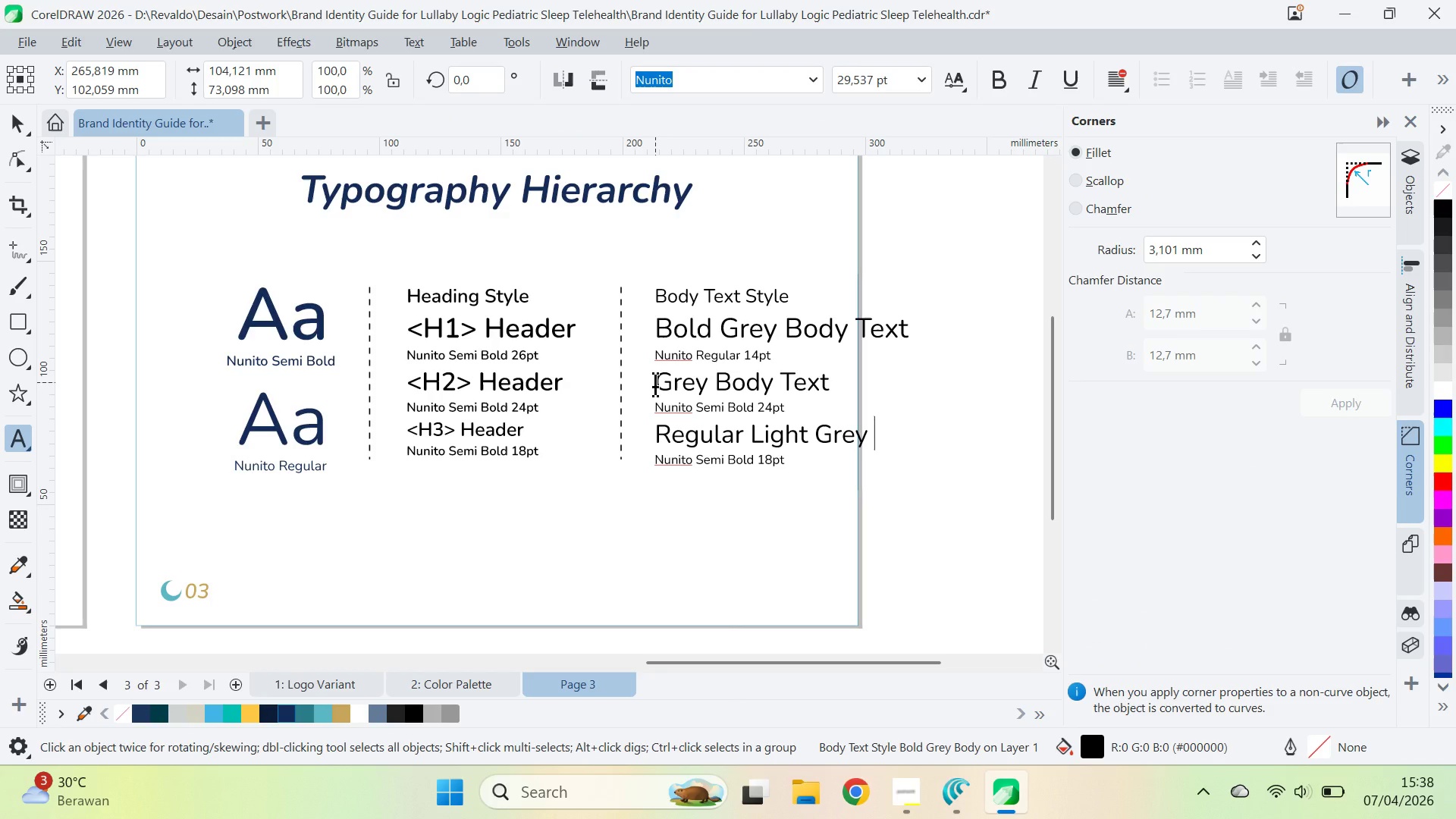 
key(Alt+Tab)
 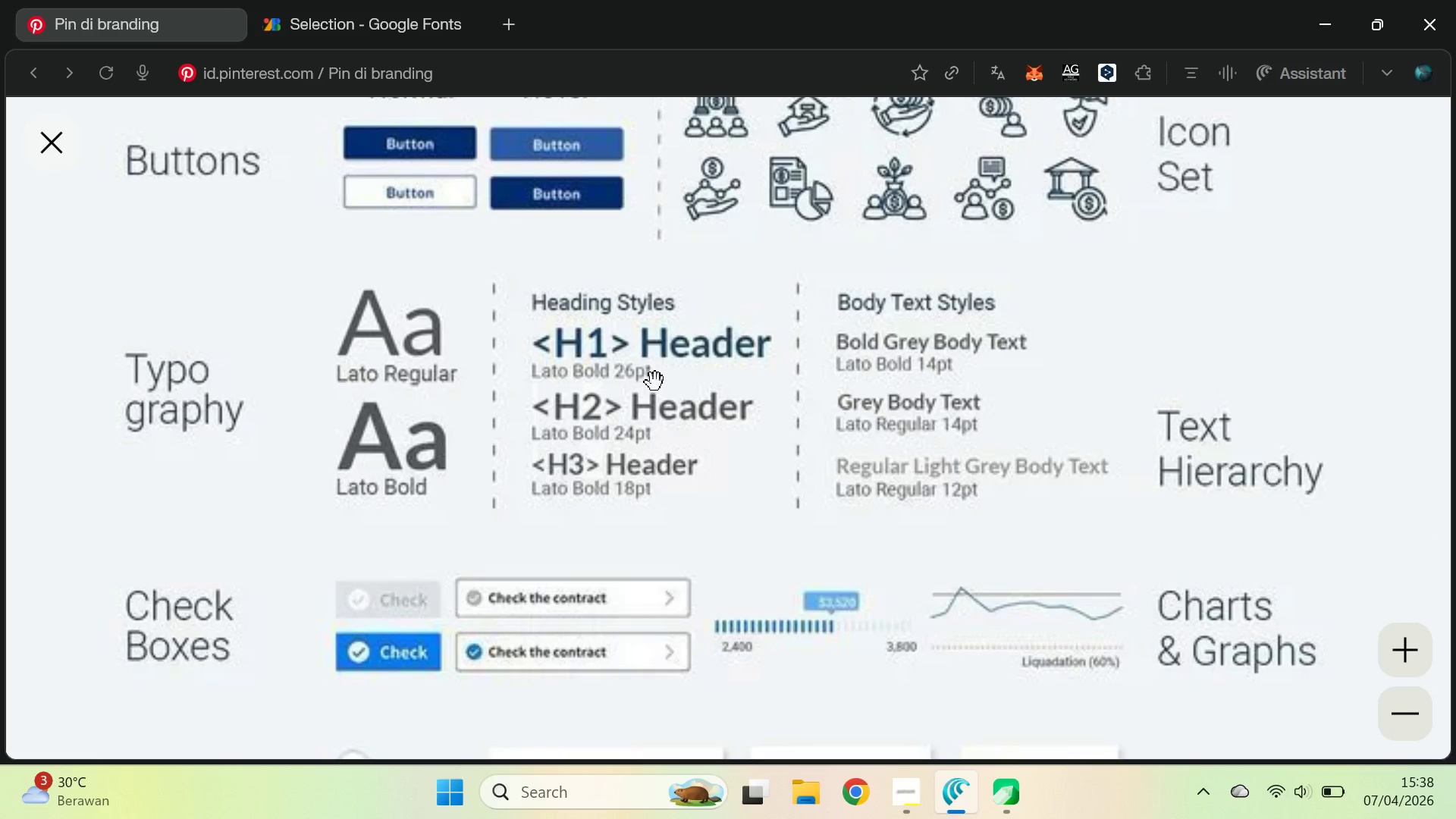 
key(Alt+AltLeft)
 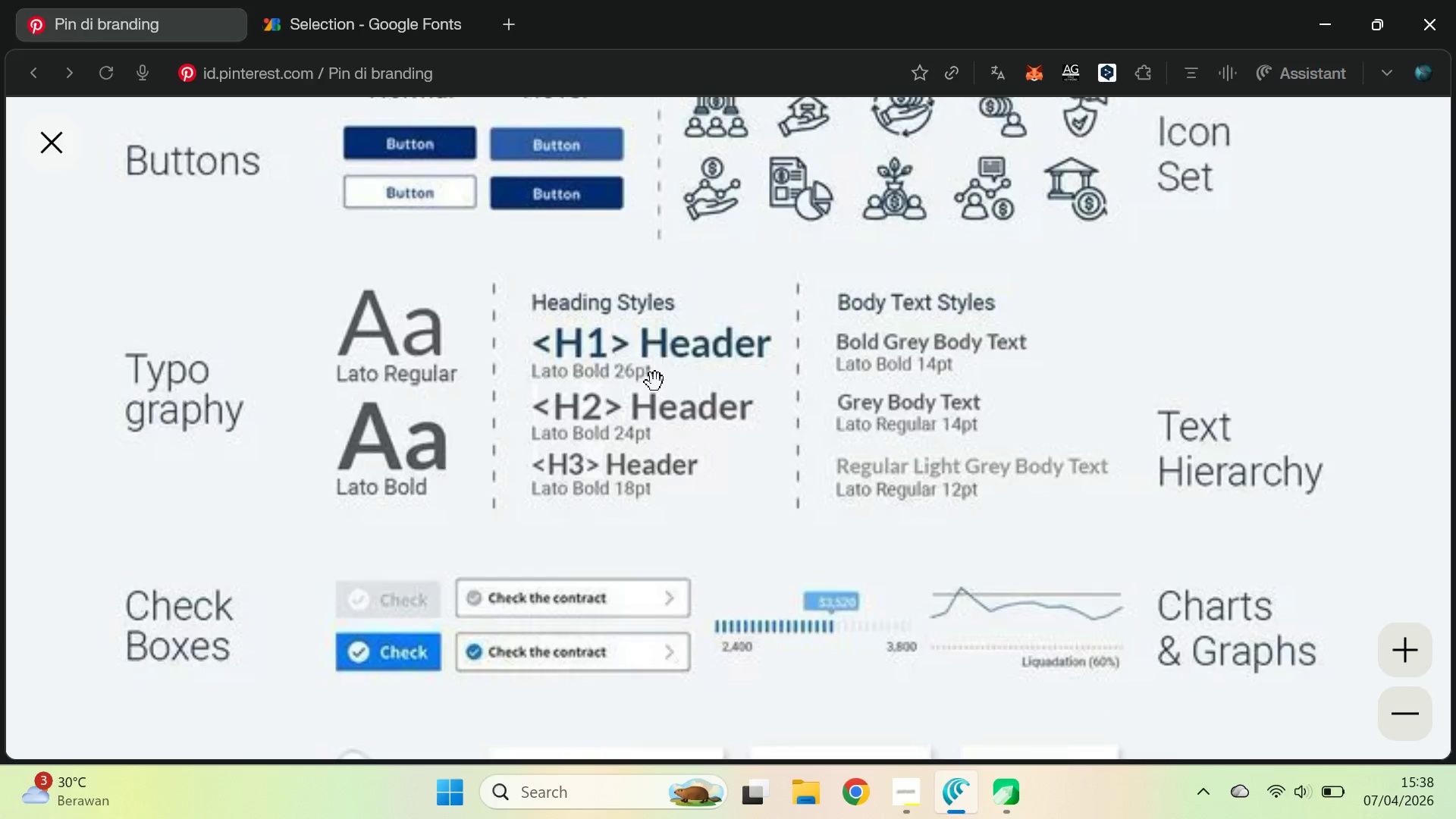 
key(Tab)
type(Body Text )
key(Backspace)
 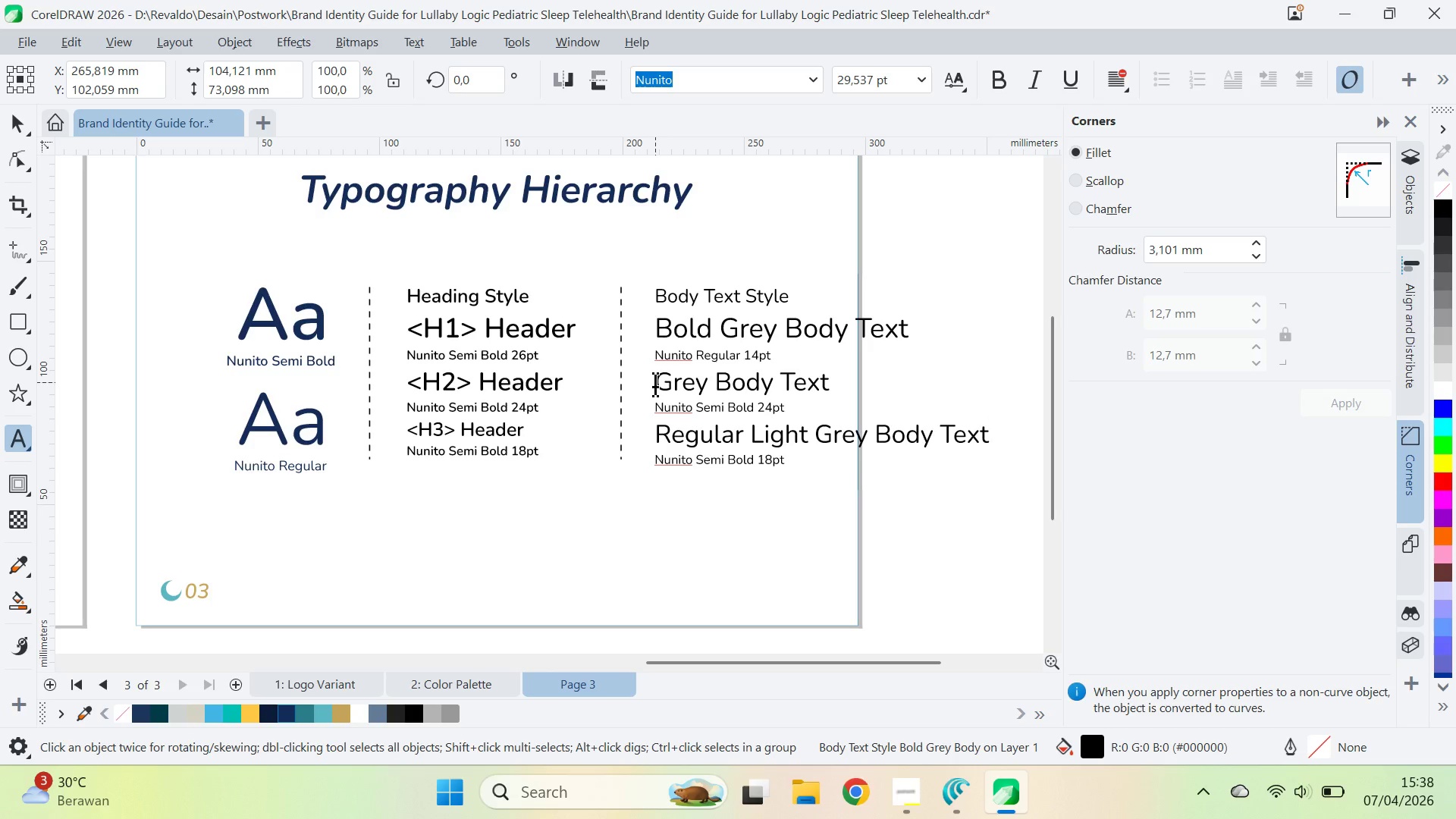 
left_click([768, 457])
 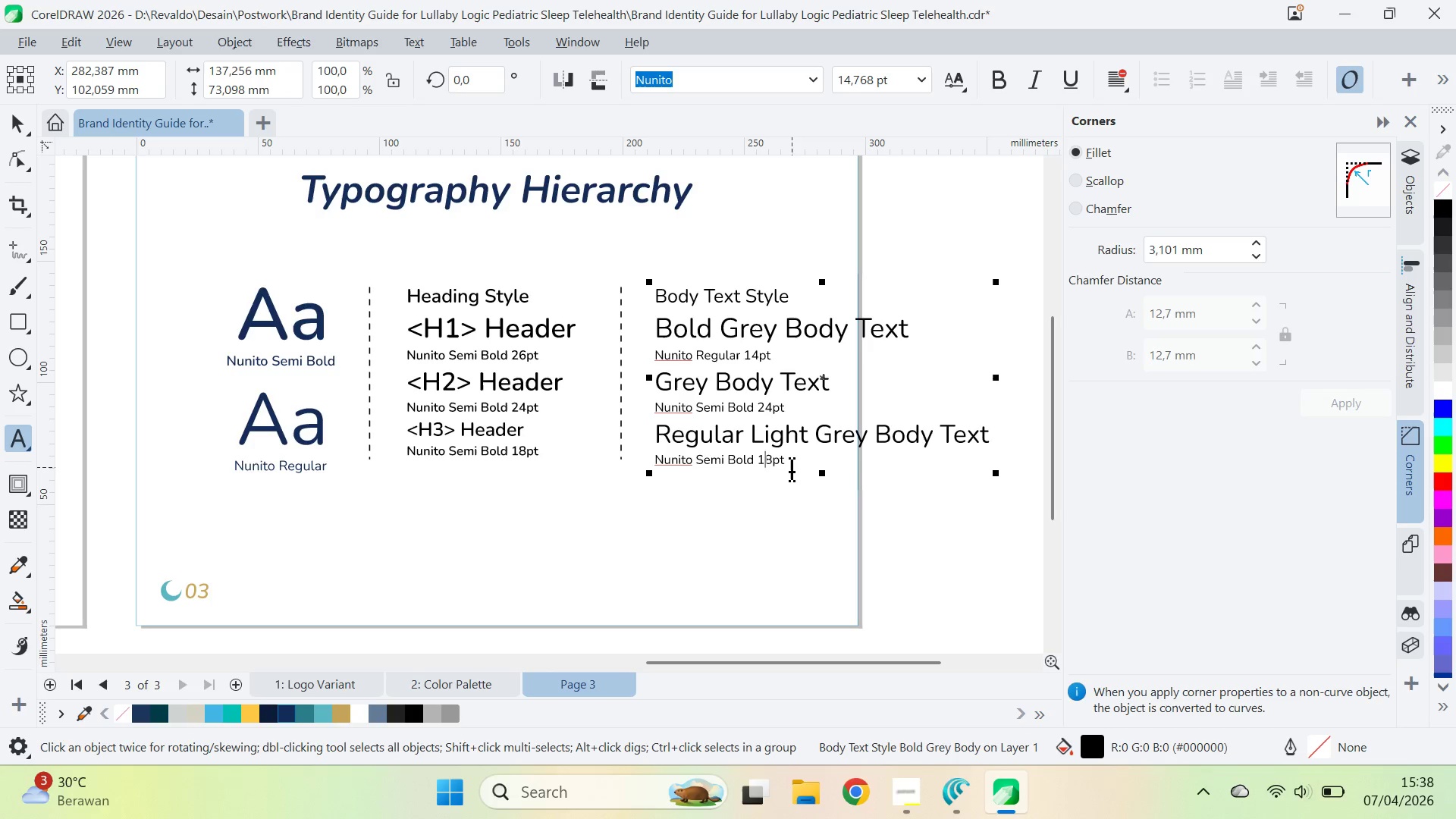 
key(ArrowRight)
 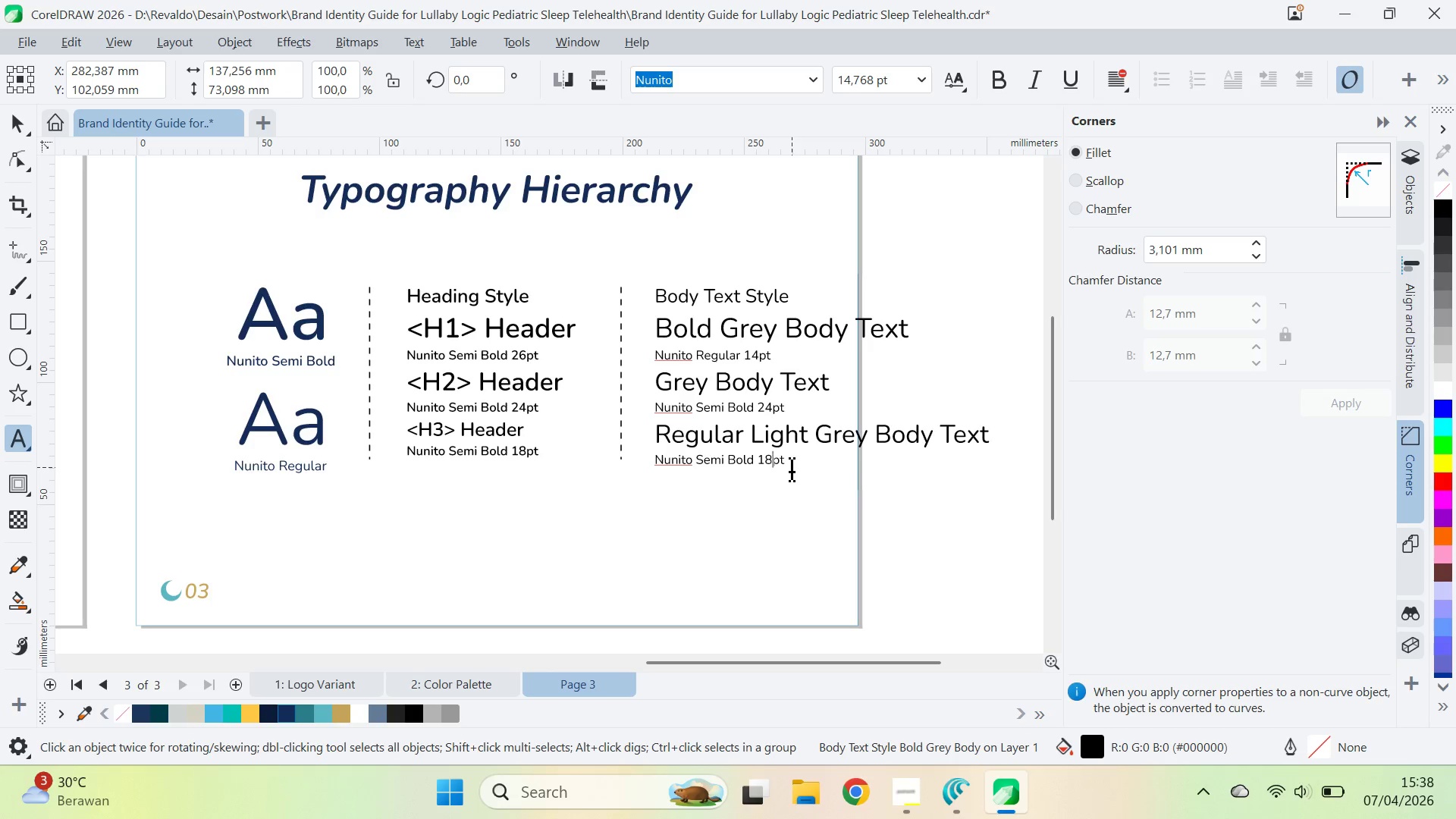 
key(Backspace)
 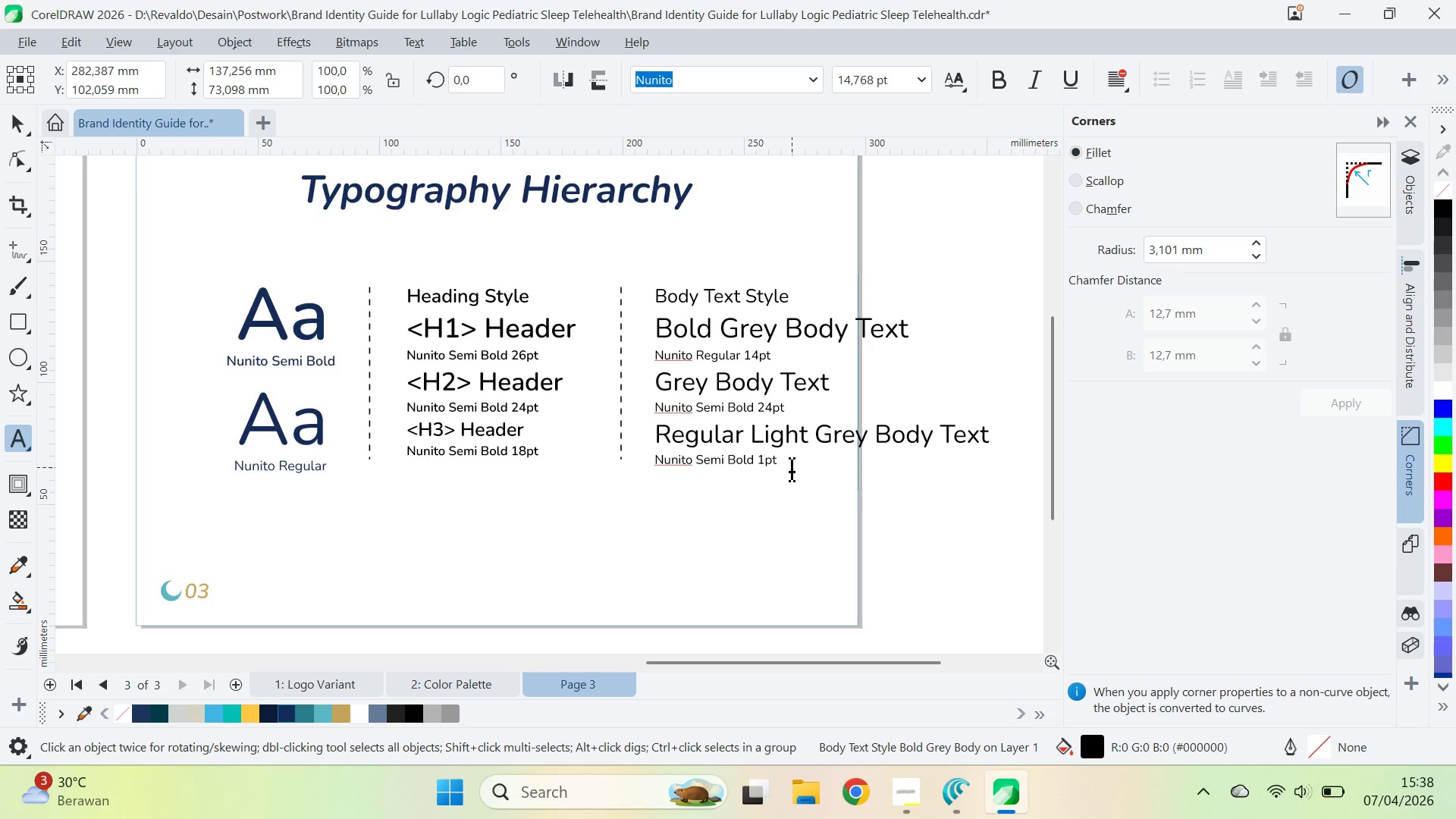 
key(4)
 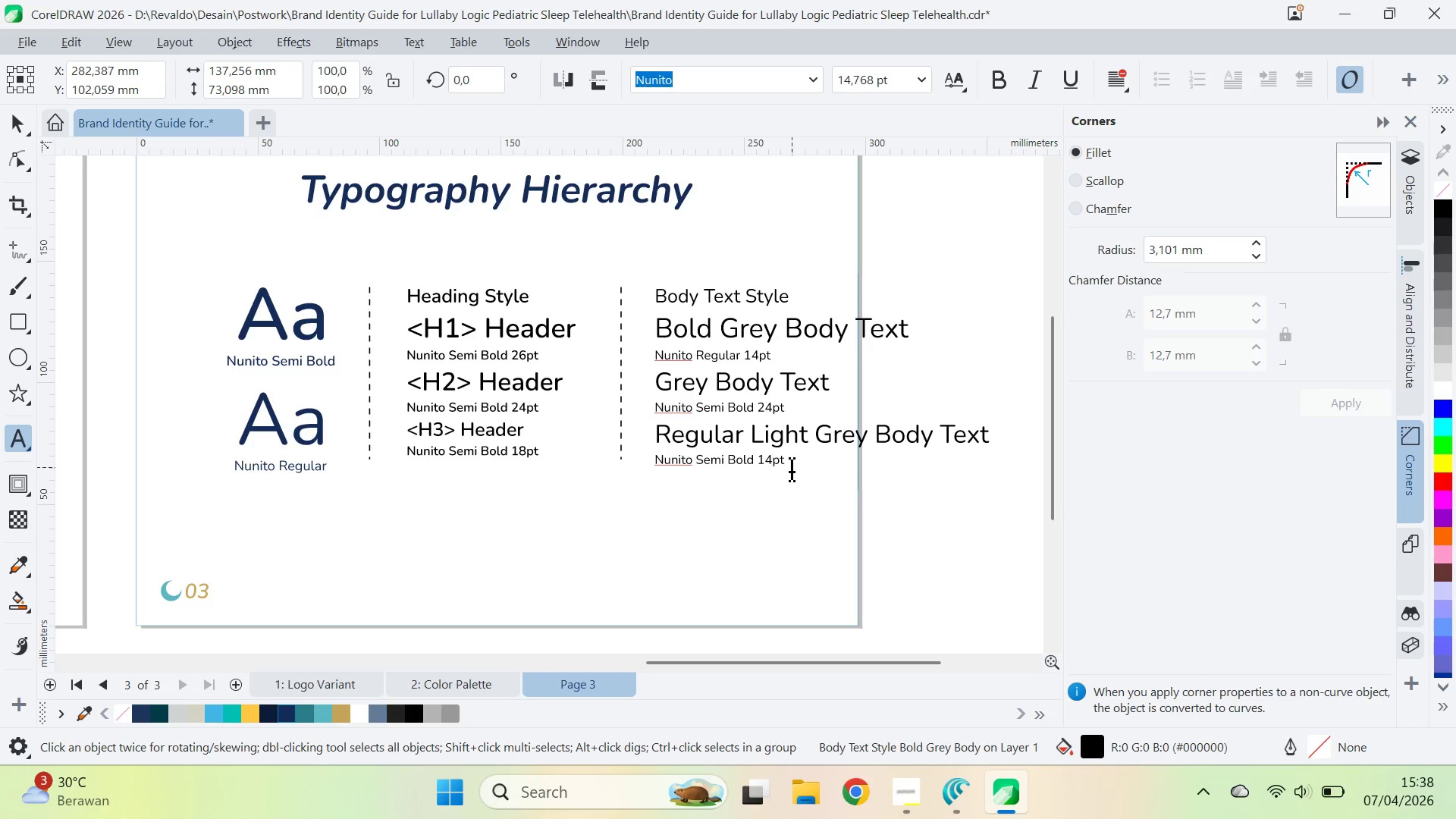 
key(Backspace)
 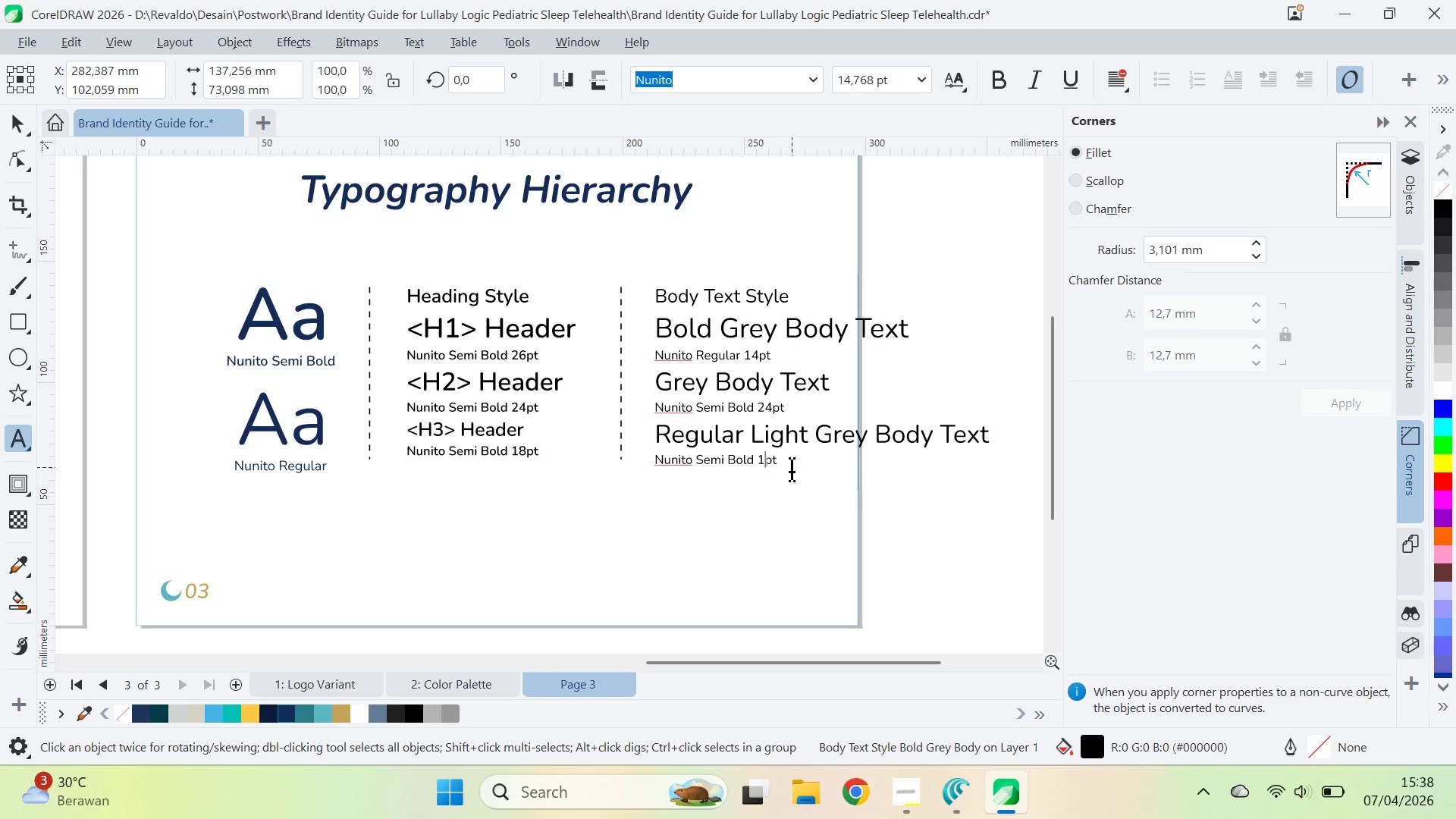 
key(2)
 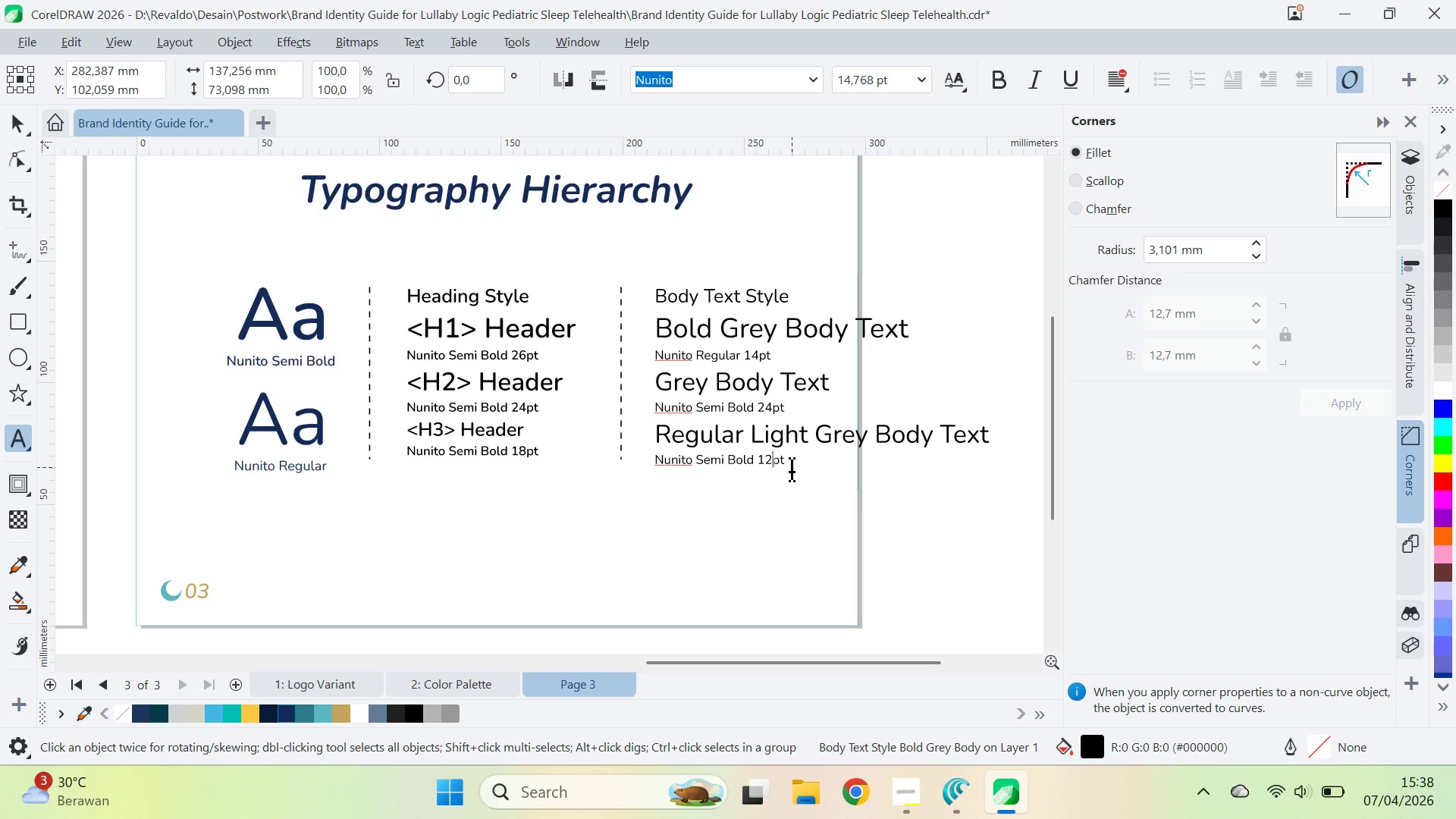 
key(ArrowUp)
 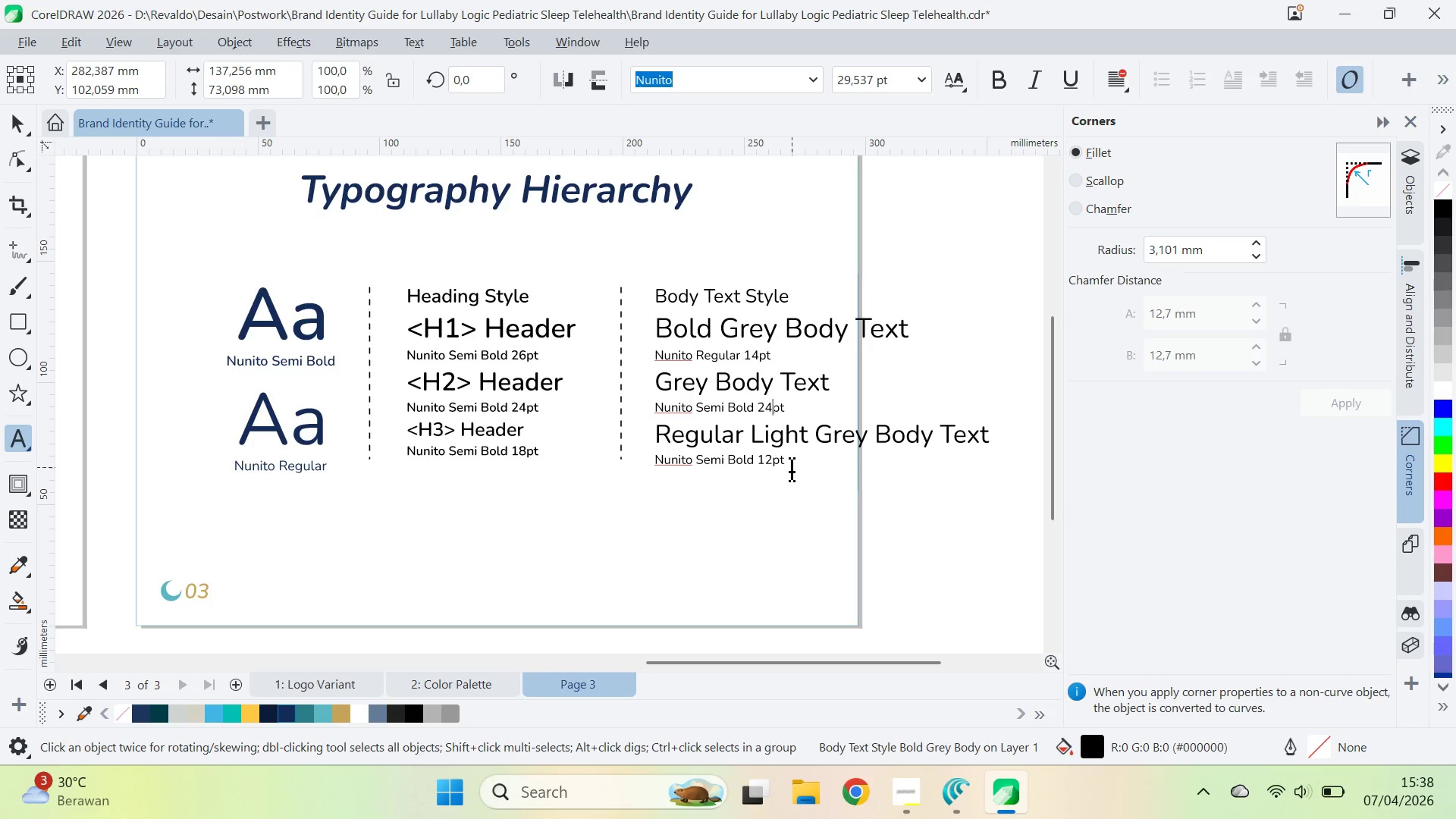 
key(ArrowUp)
 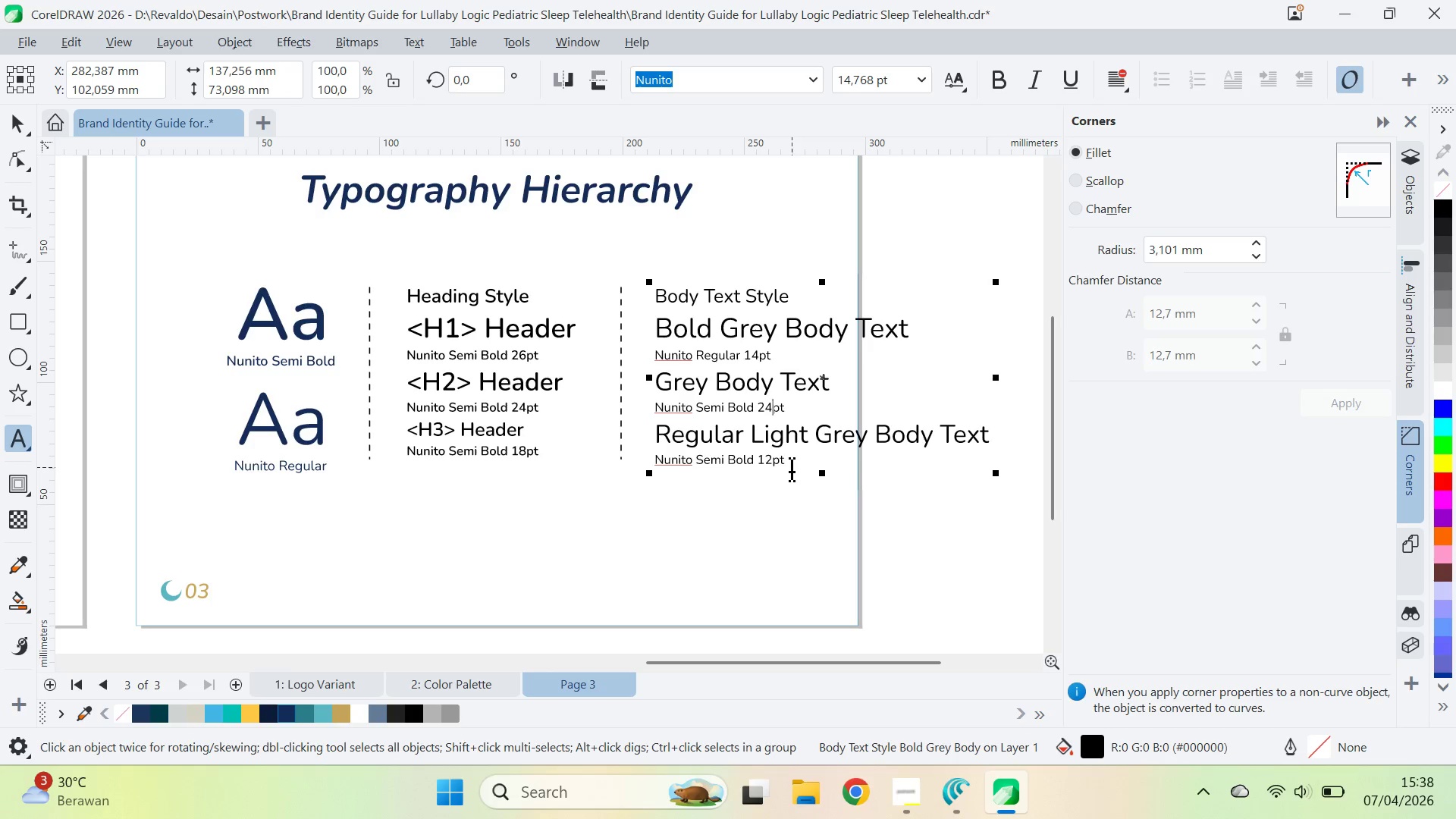 
key(Backspace)
key(Backspace)
type(18)
 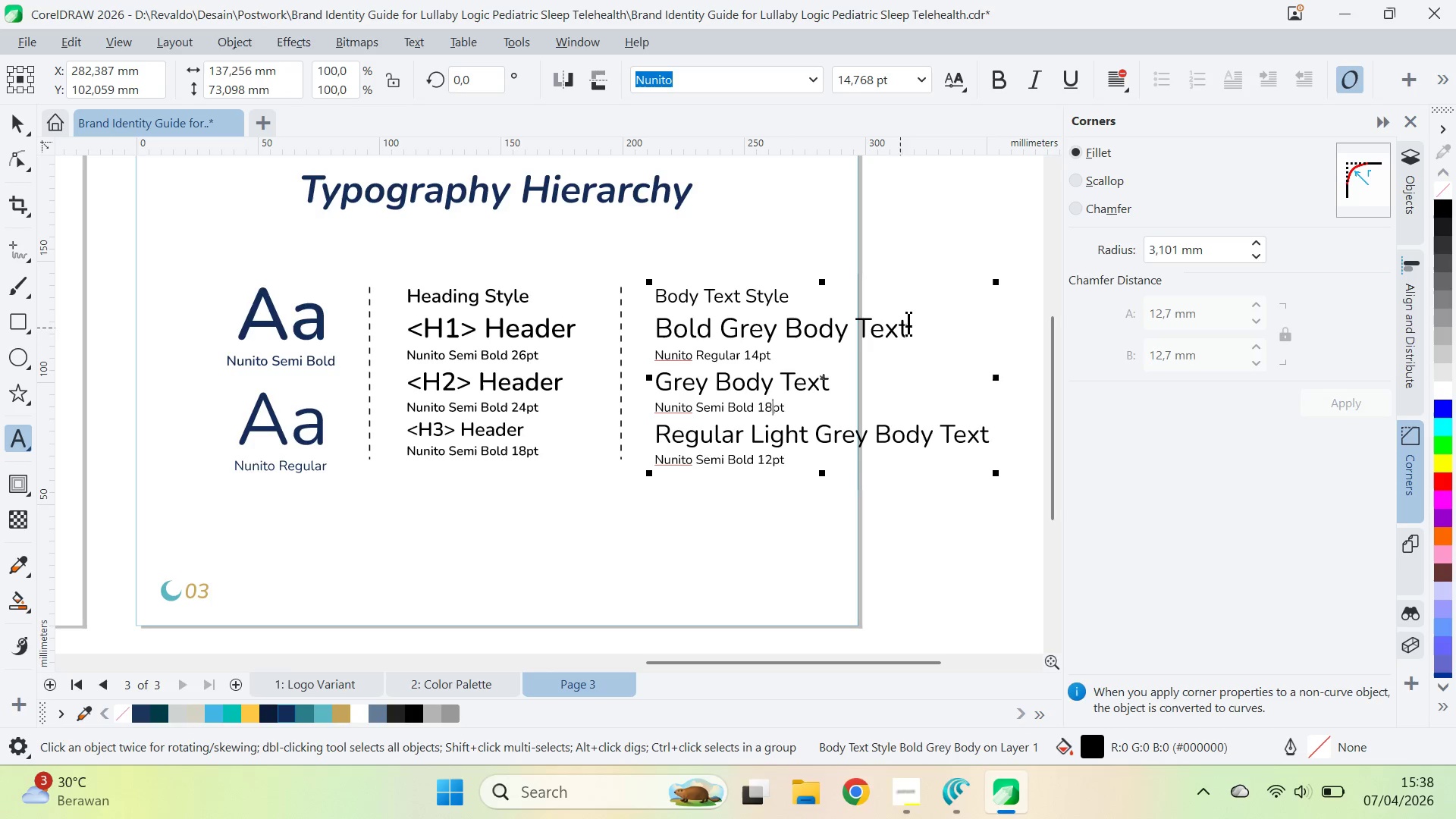 
left_click_drag(start_coordinate=[913, 325], to_coordinate=[652, 323])
 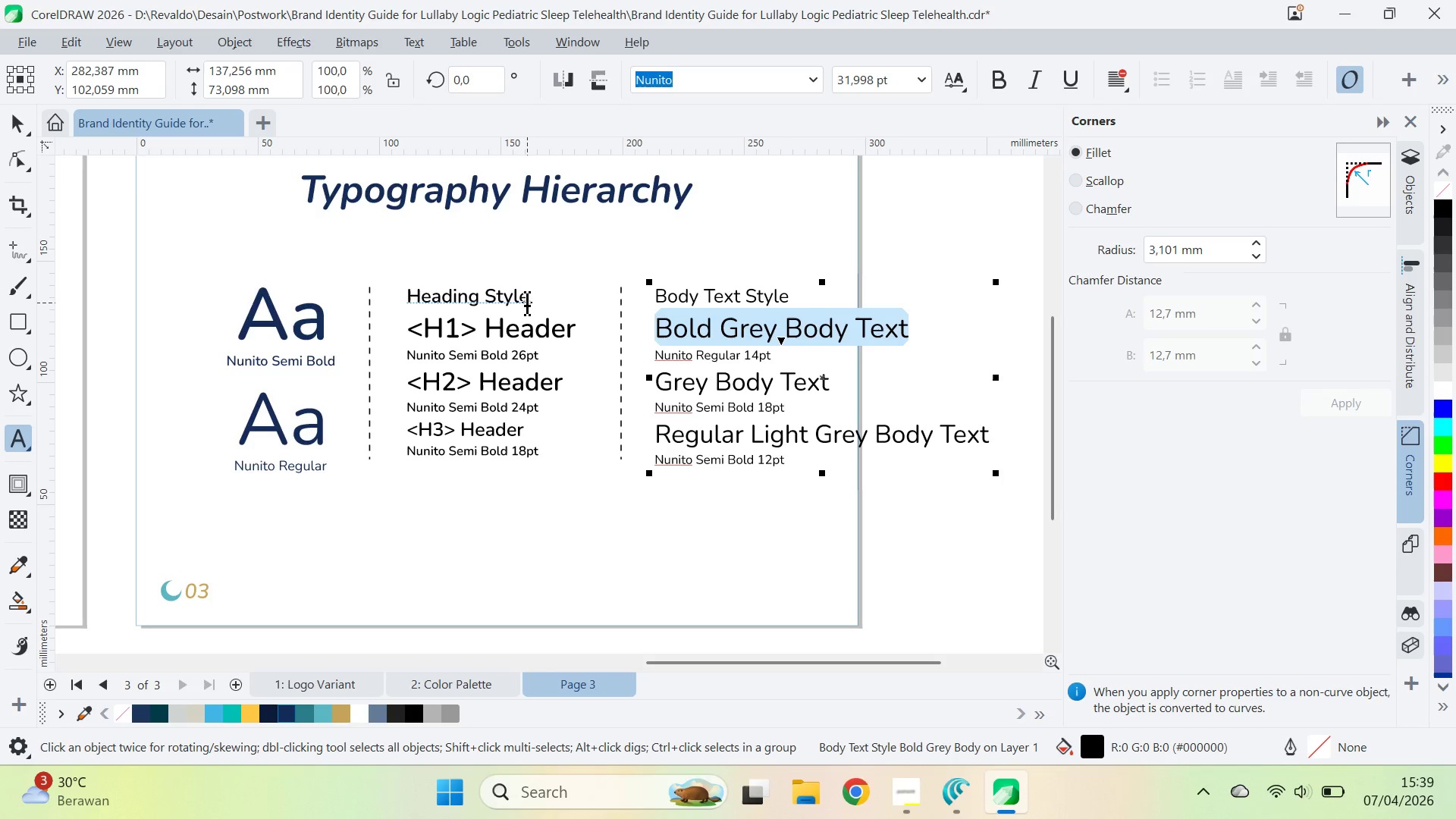 
key(Control+ControlLeft)
 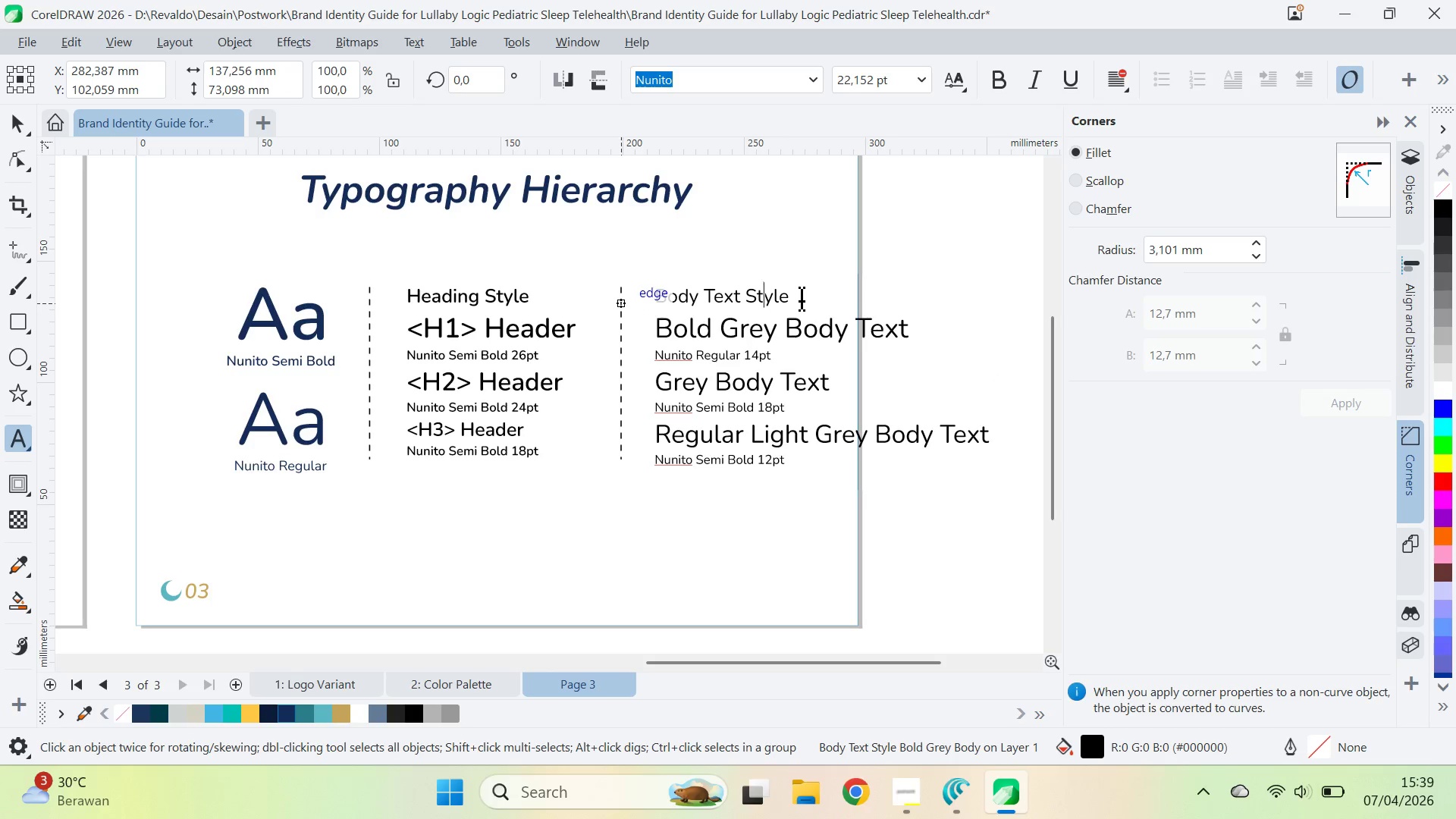 
key(Control+A)
 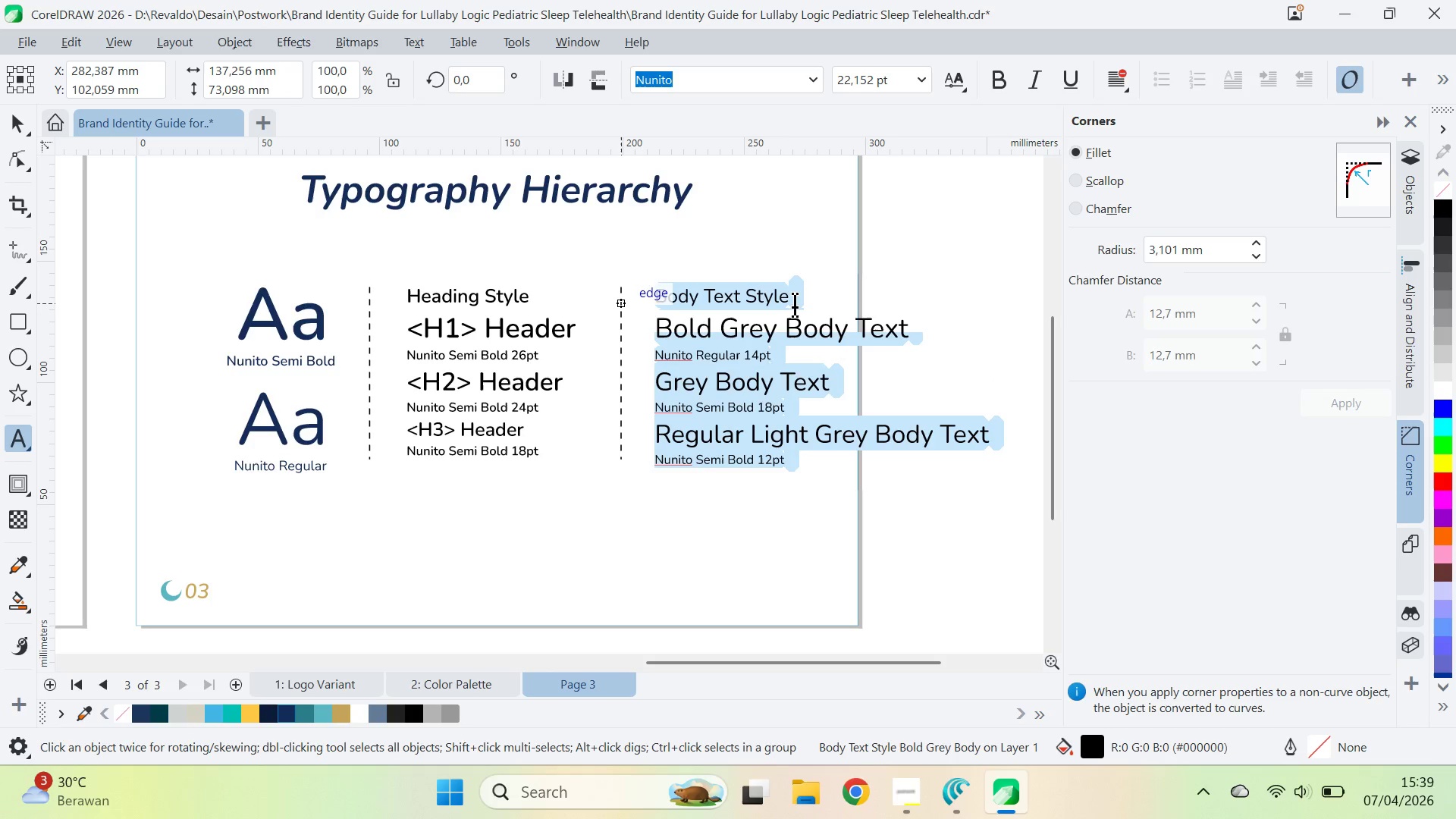 
left_click([795, 303])
 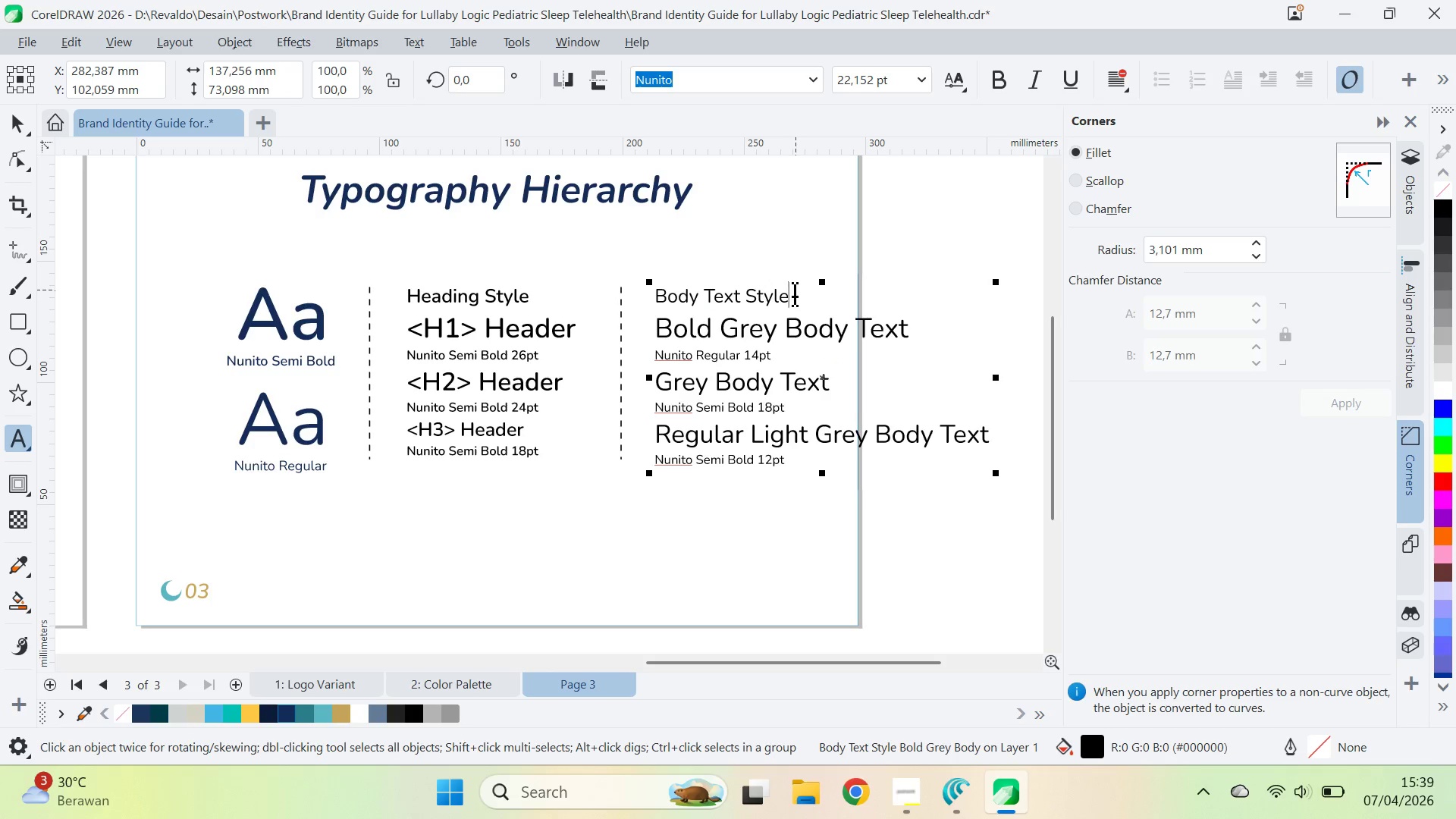 
left_click_drag(start_coordinate=[794, 293], to_coordinate=[625, 284])
 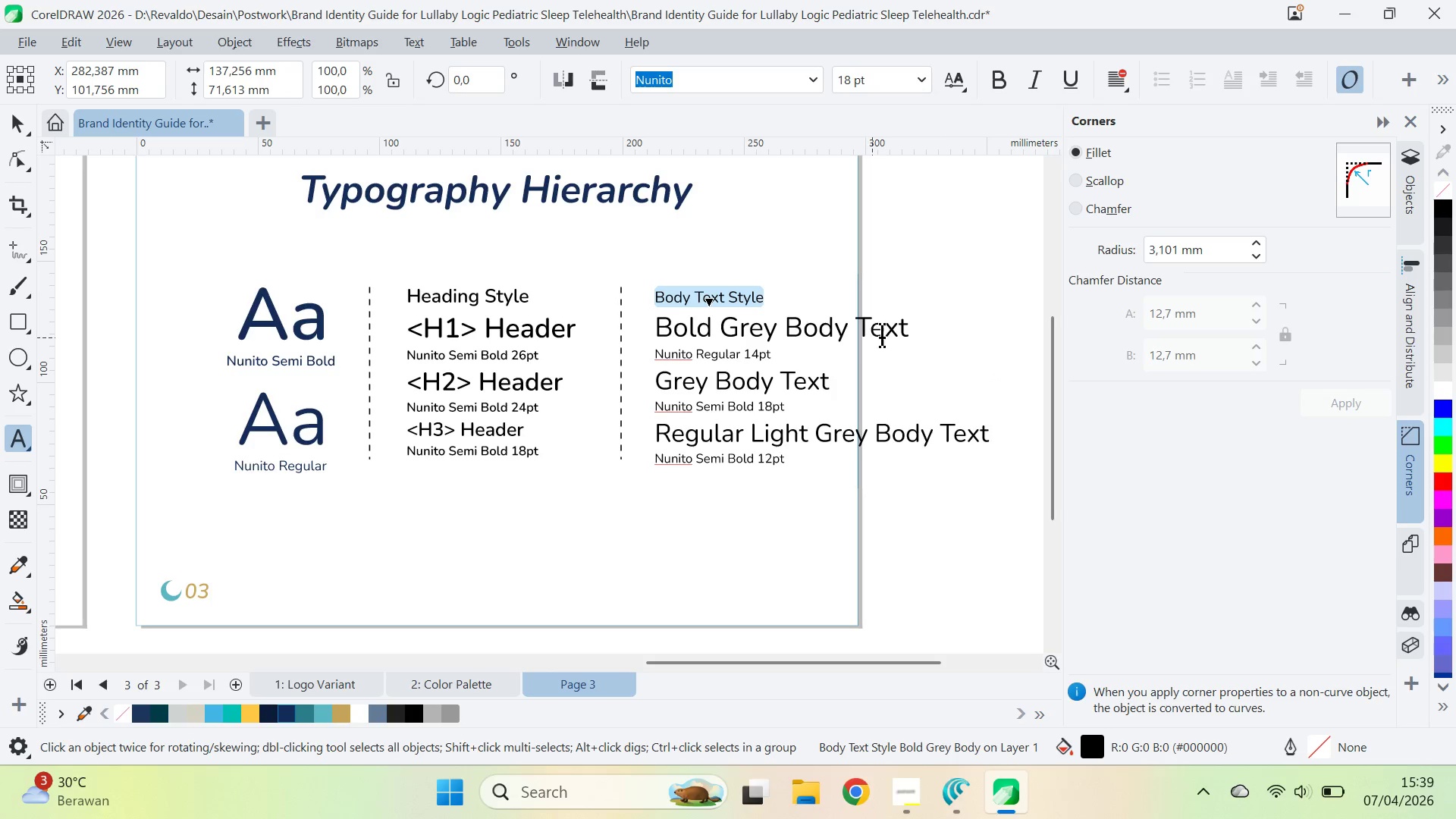 
left_click_drag(start_coordinate=[908, 326], to_coordinate=[661, 328])
 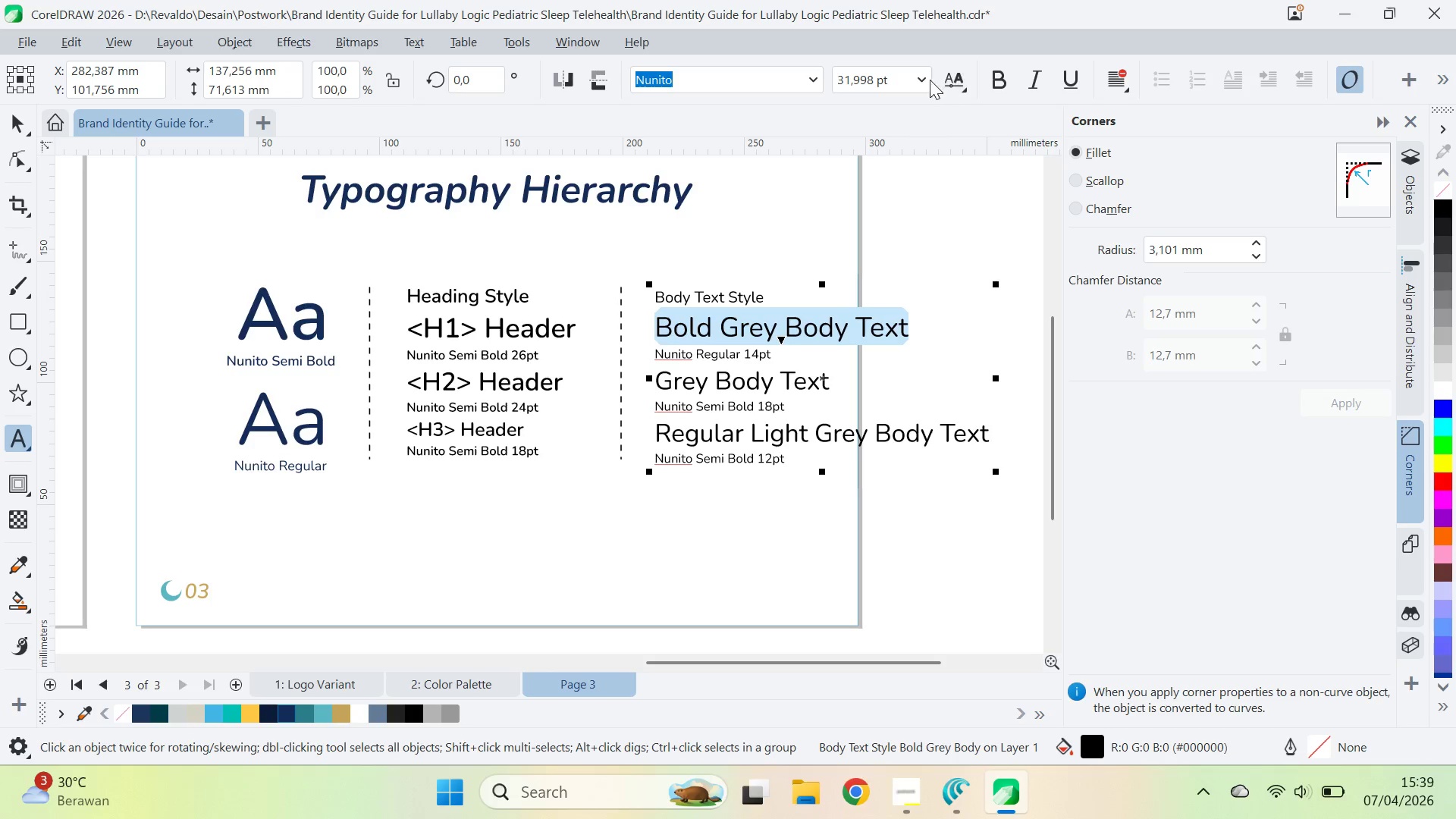 
left_click([915, 80])
 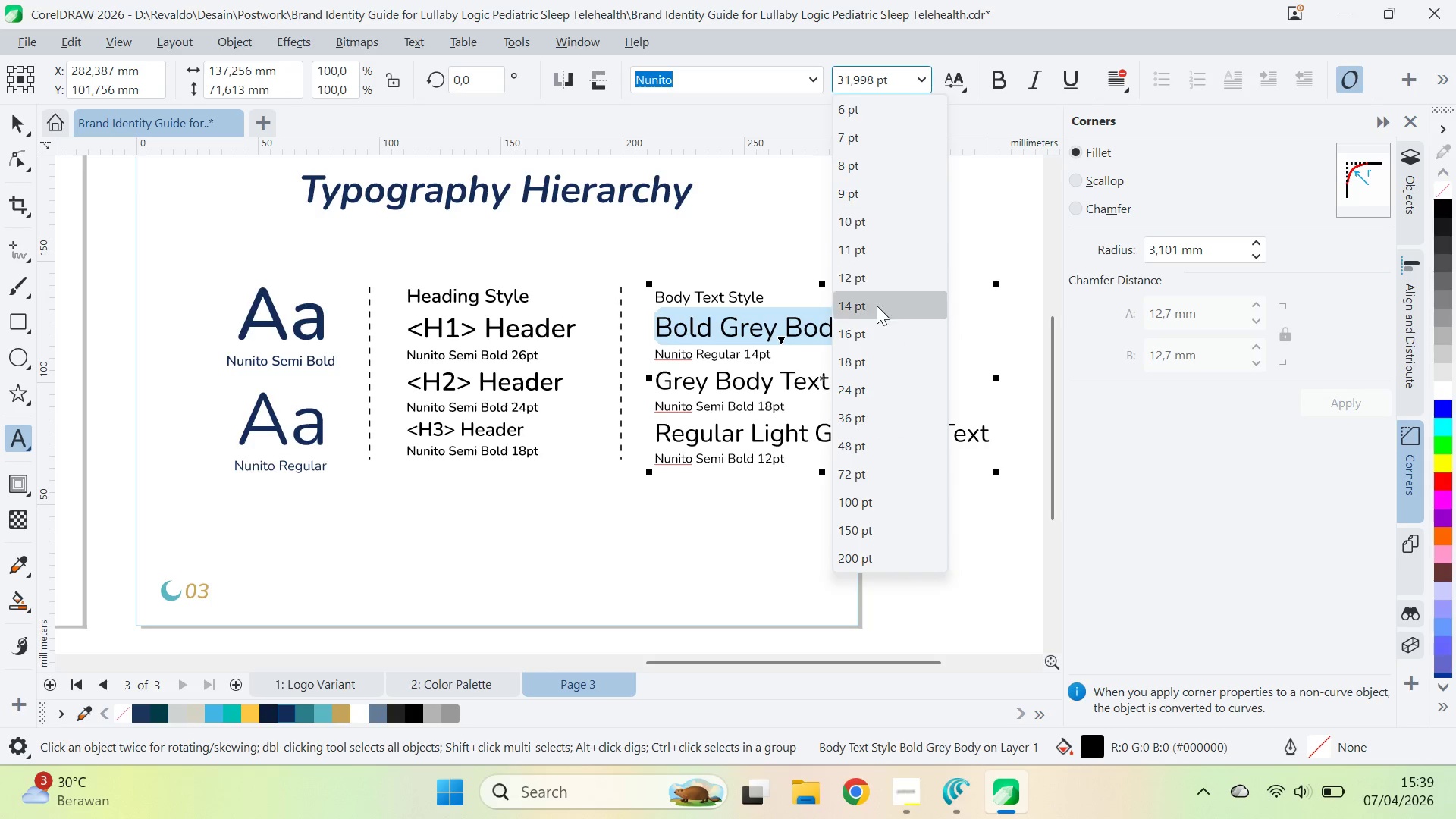 
left_click([877, 313])
 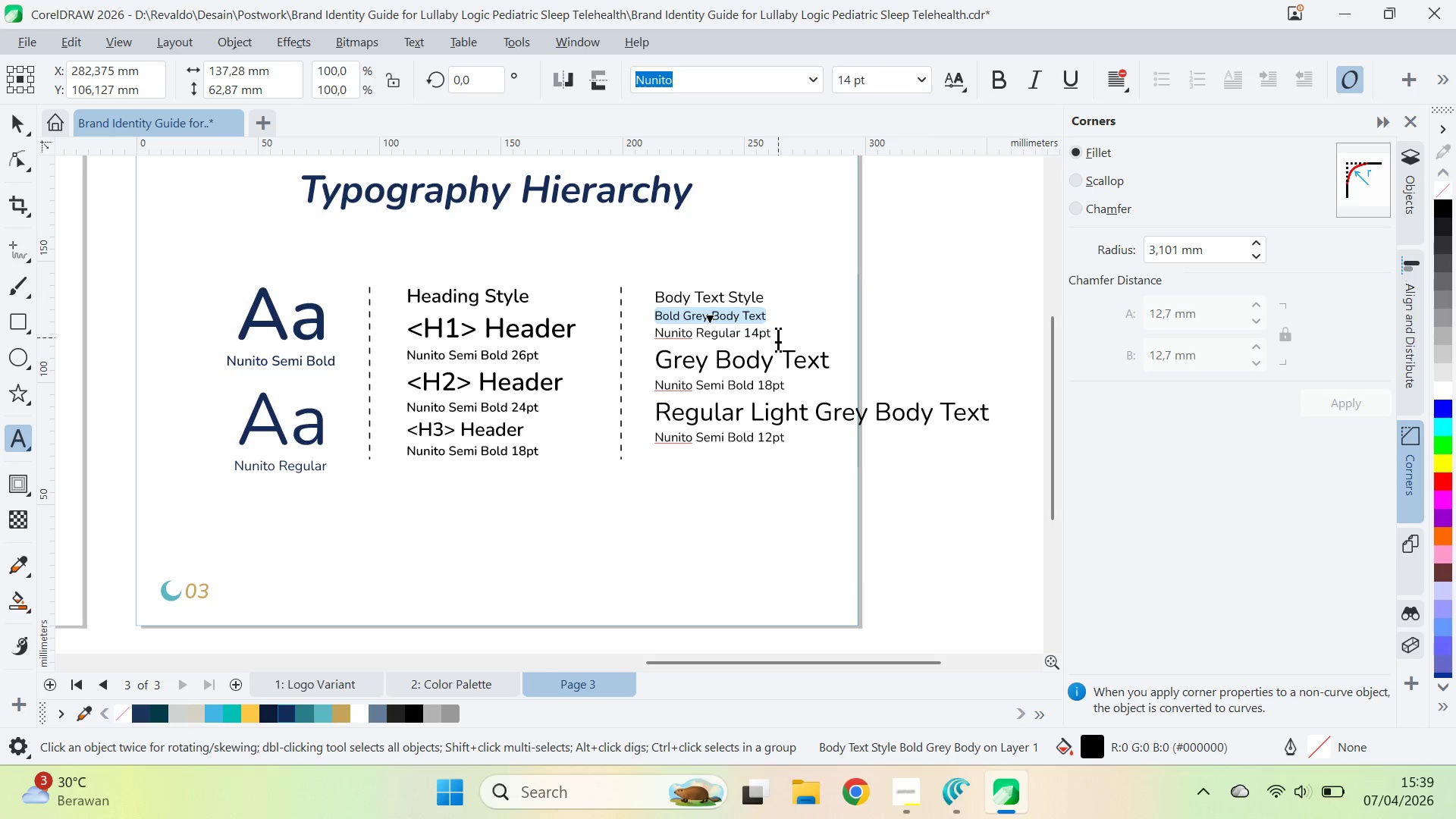 
left_click_drag(start_coordinate=[775, 335], to_coordinate=[653, 331])
 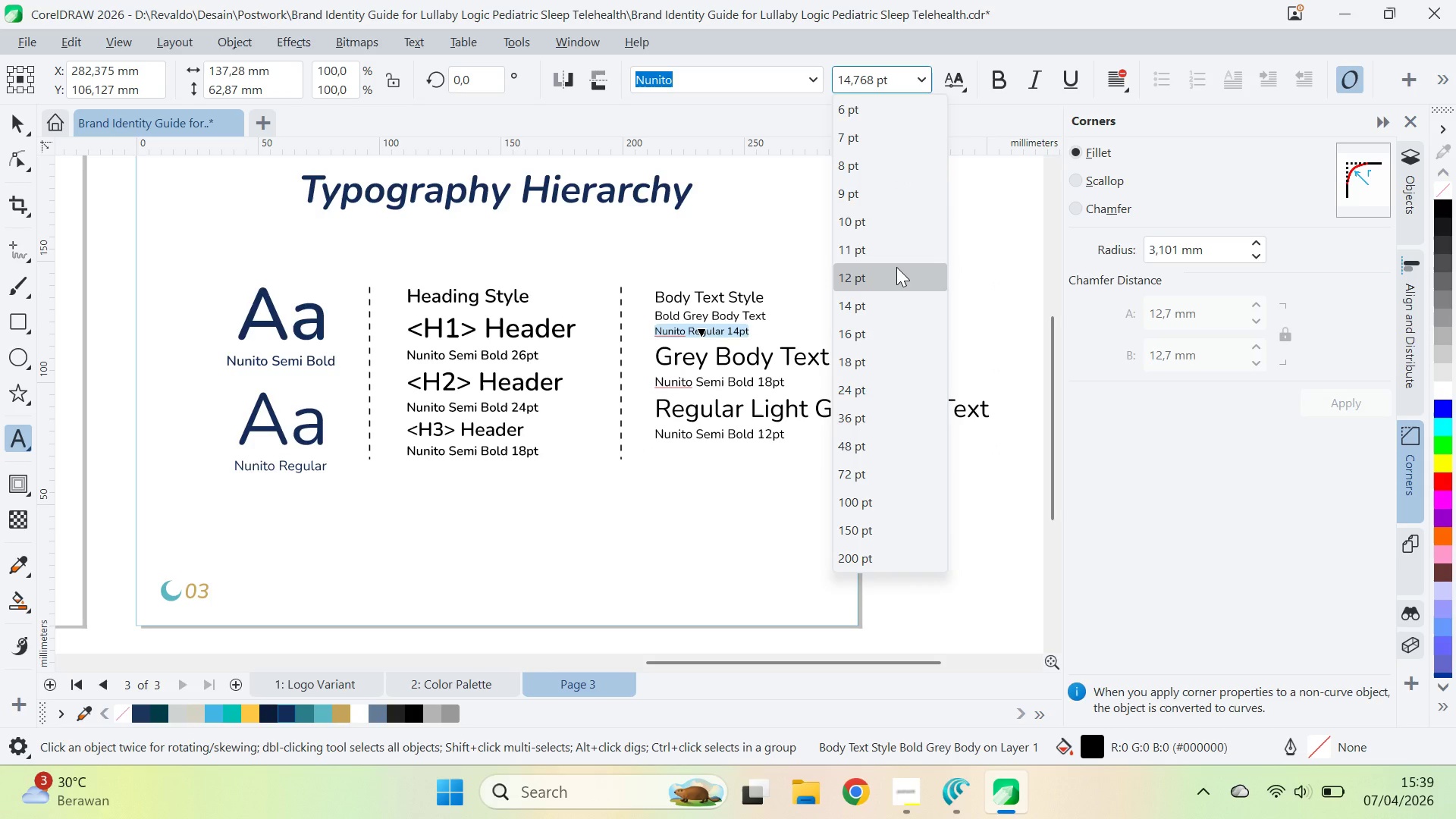 
left_click([895, 254])
 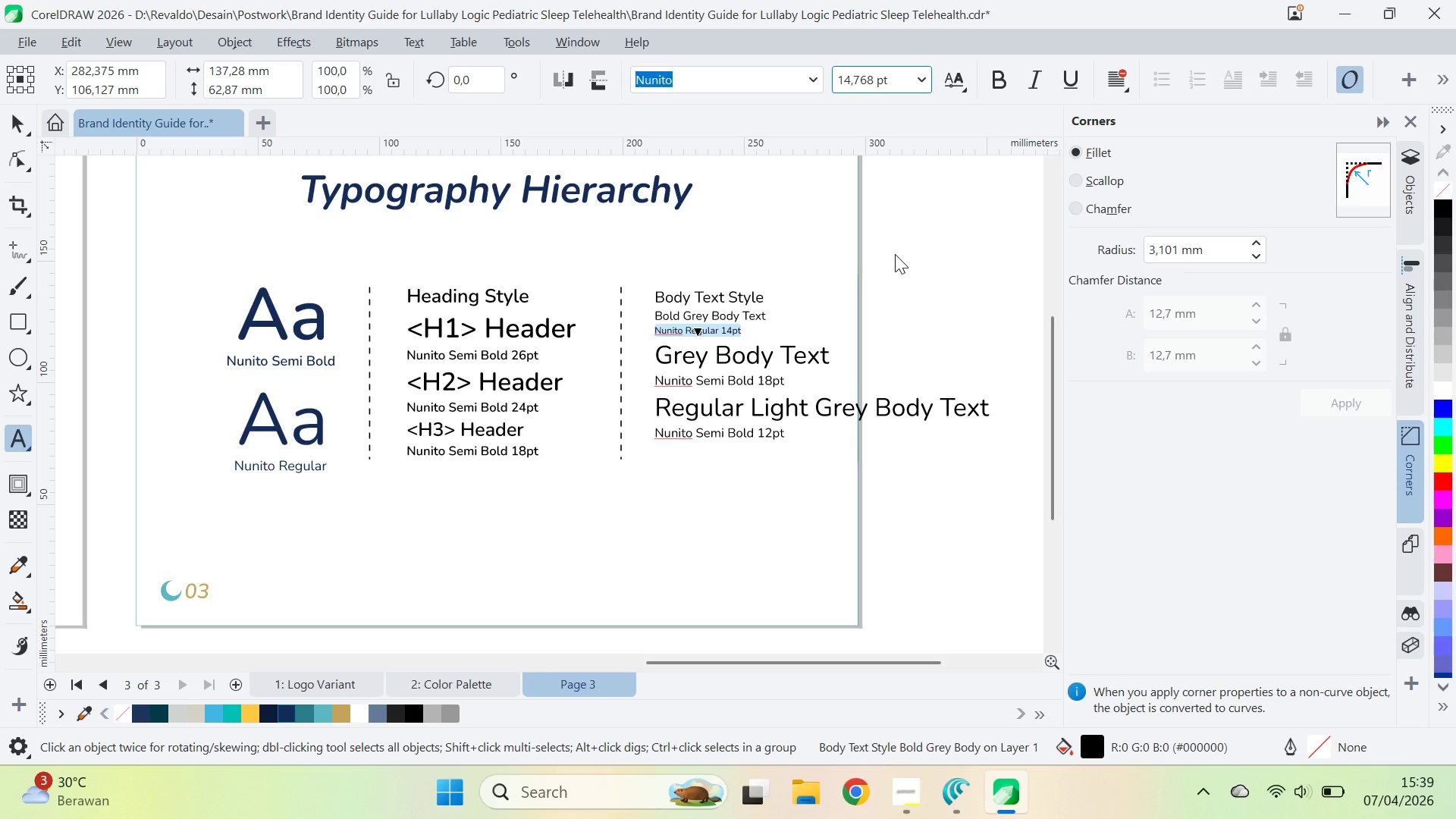 
key(Alt+AltLeft)
 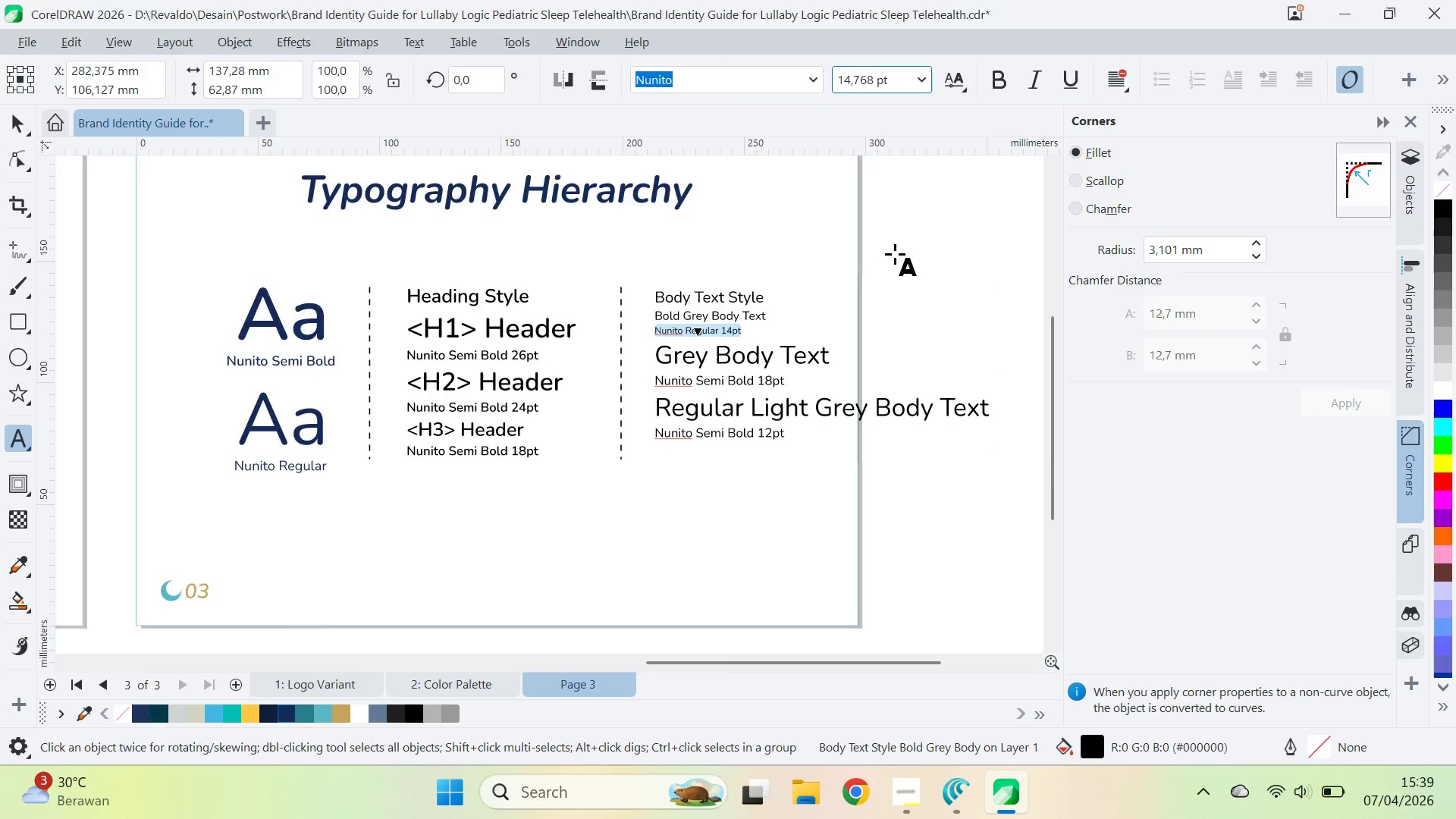 
key(Alt+Tab)
 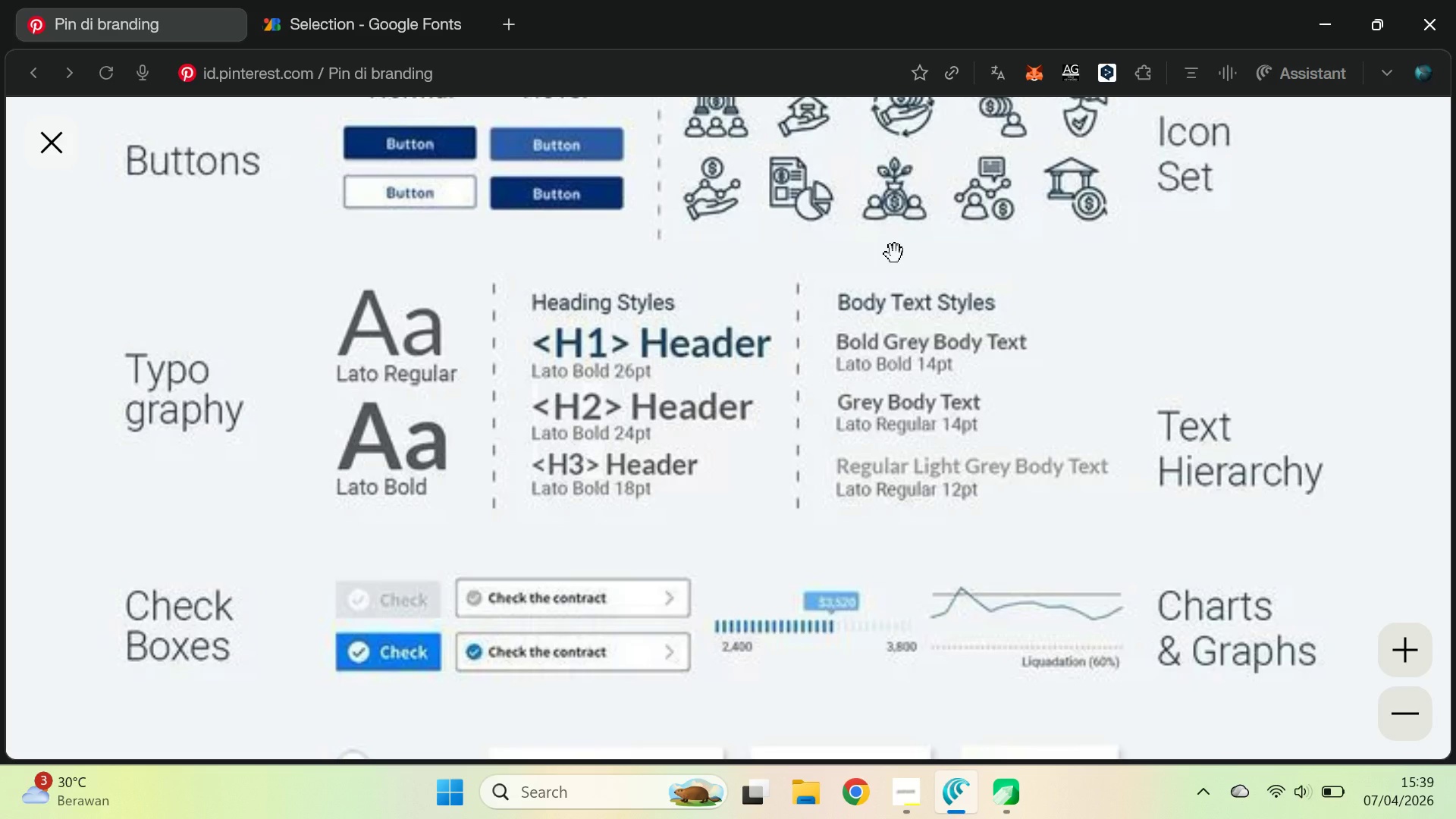 
key(Alt+AltLeft)
 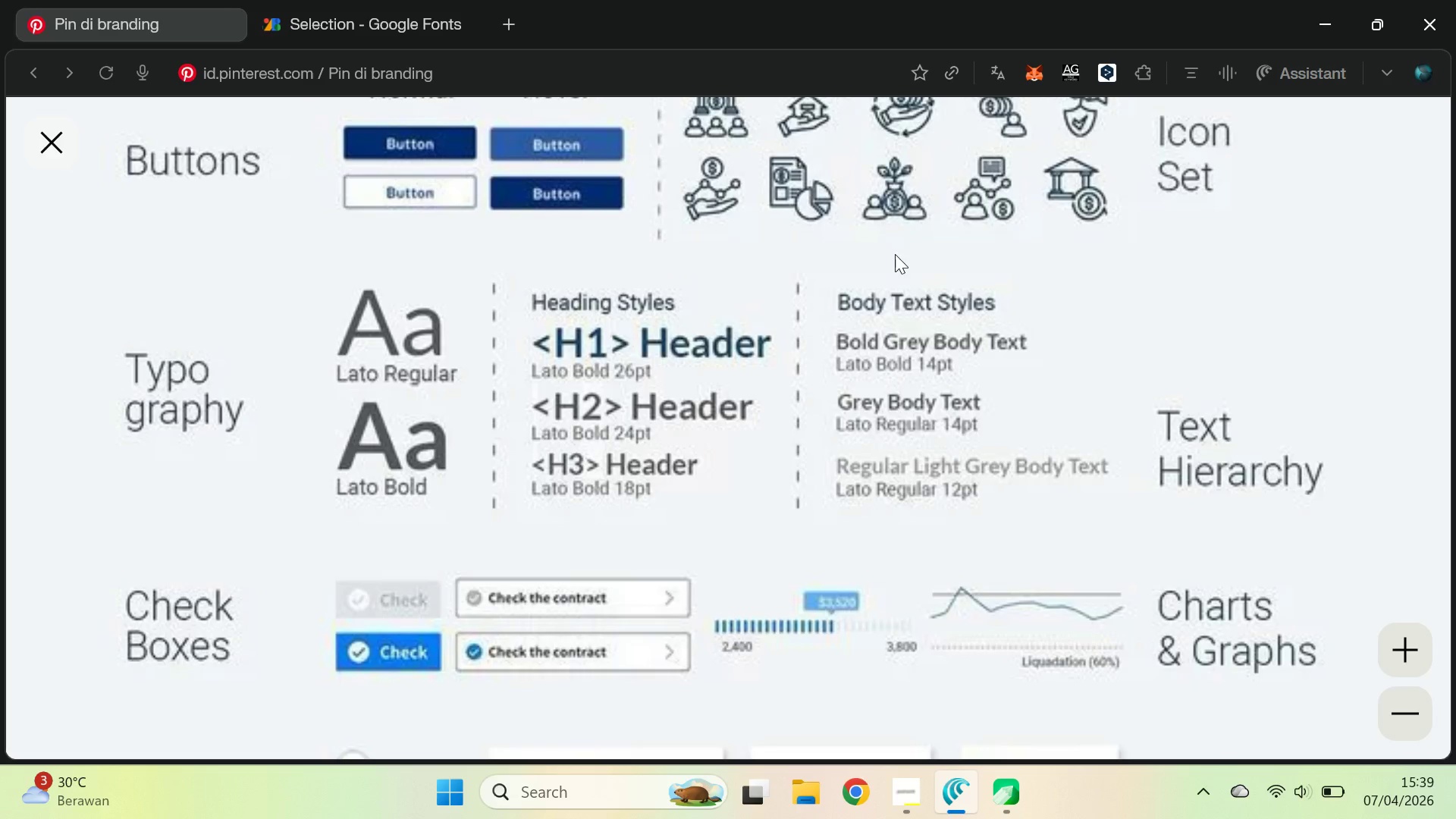 
key(Alt+Tab)
 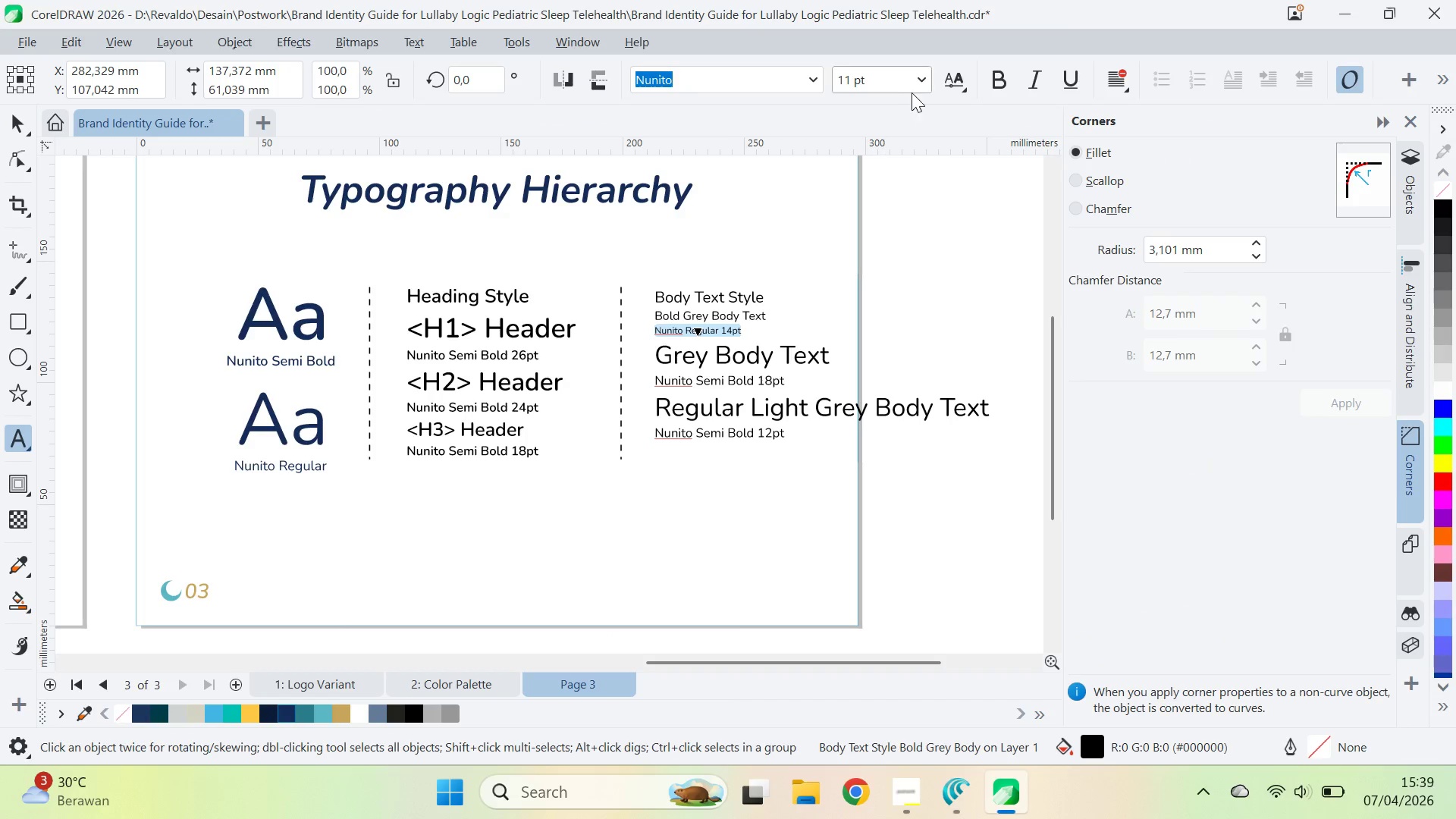 
left_click([914, 90])
 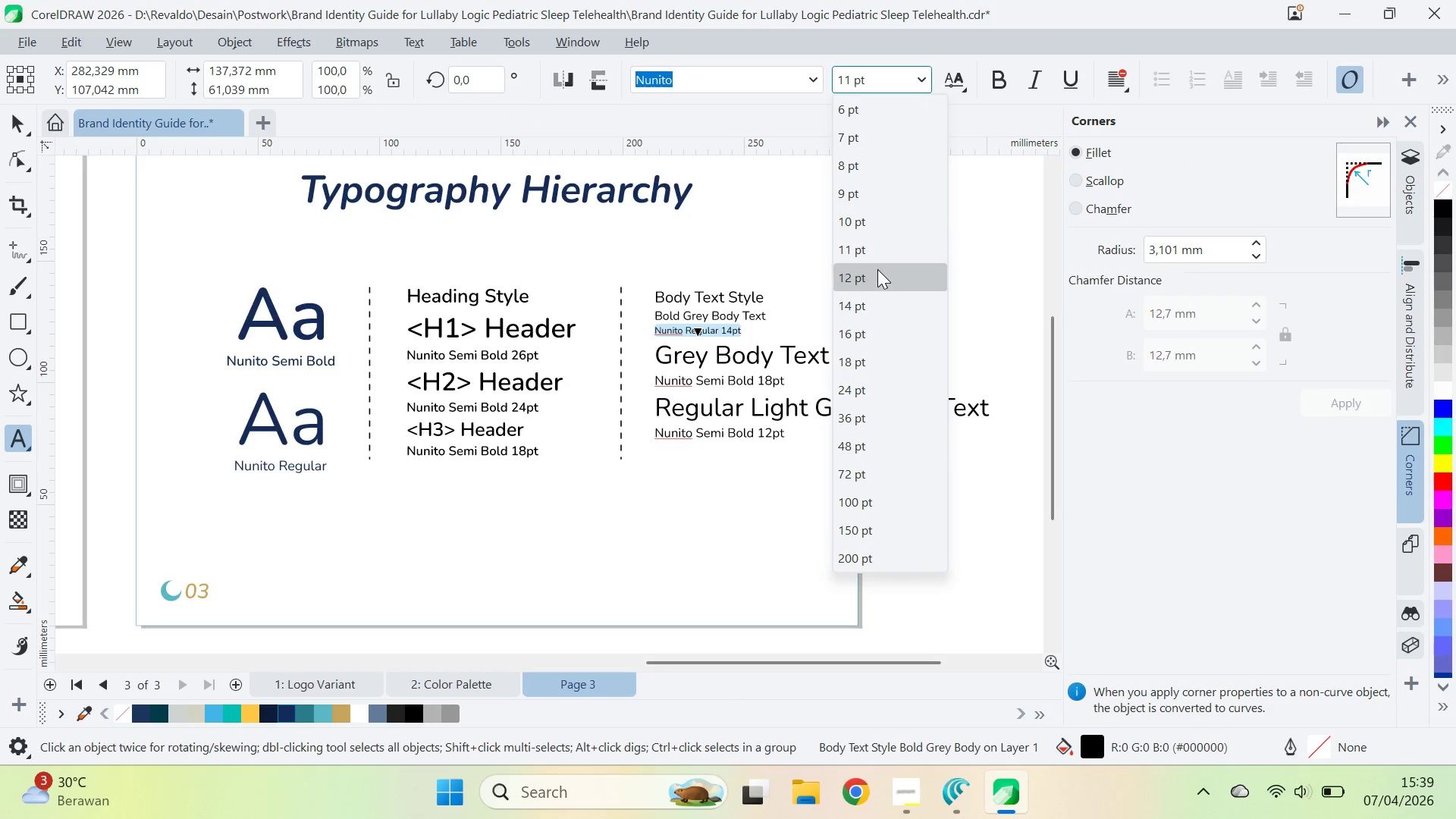 
left_click([877, 269])
 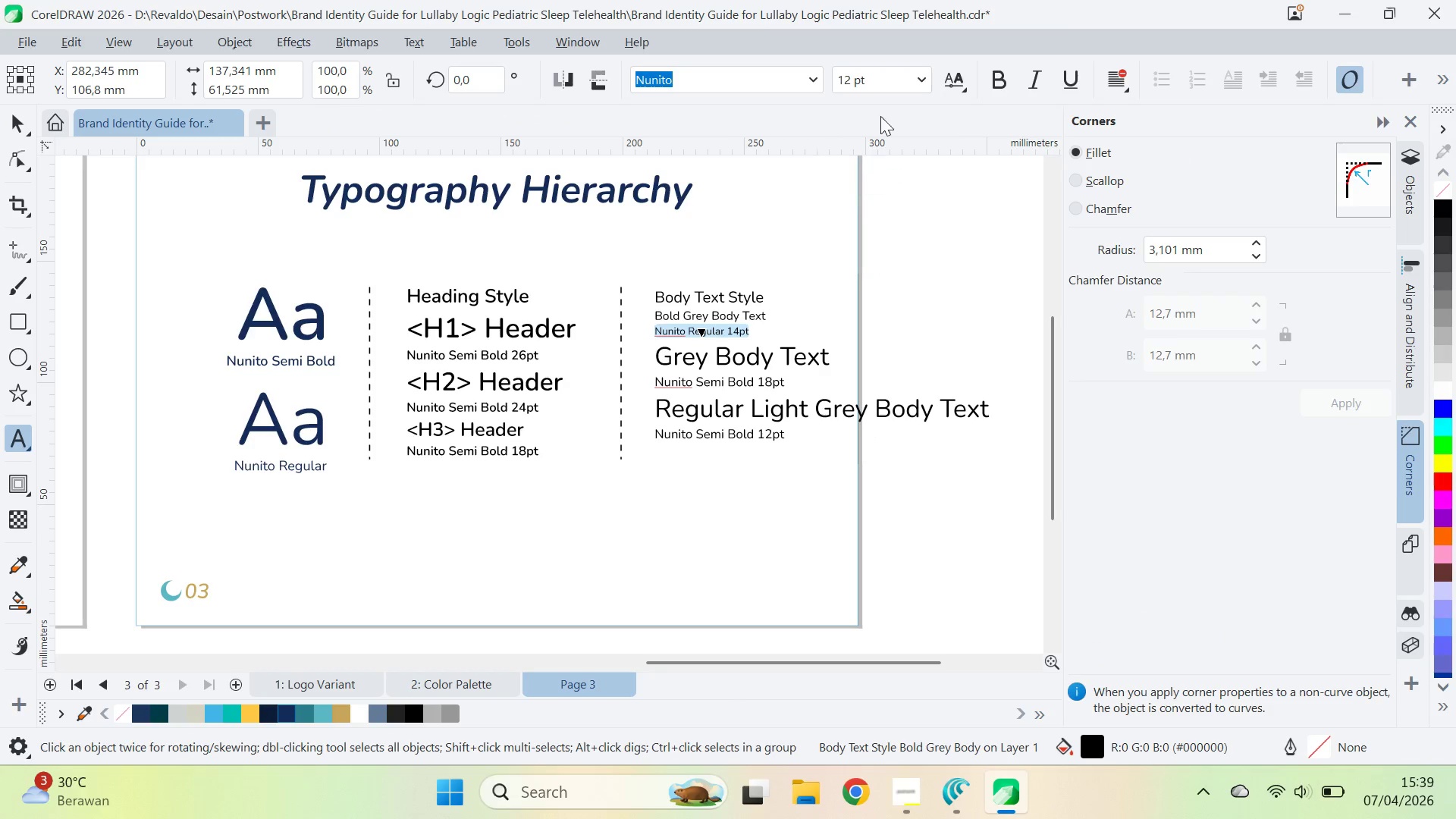 
left_click([915, 78])
 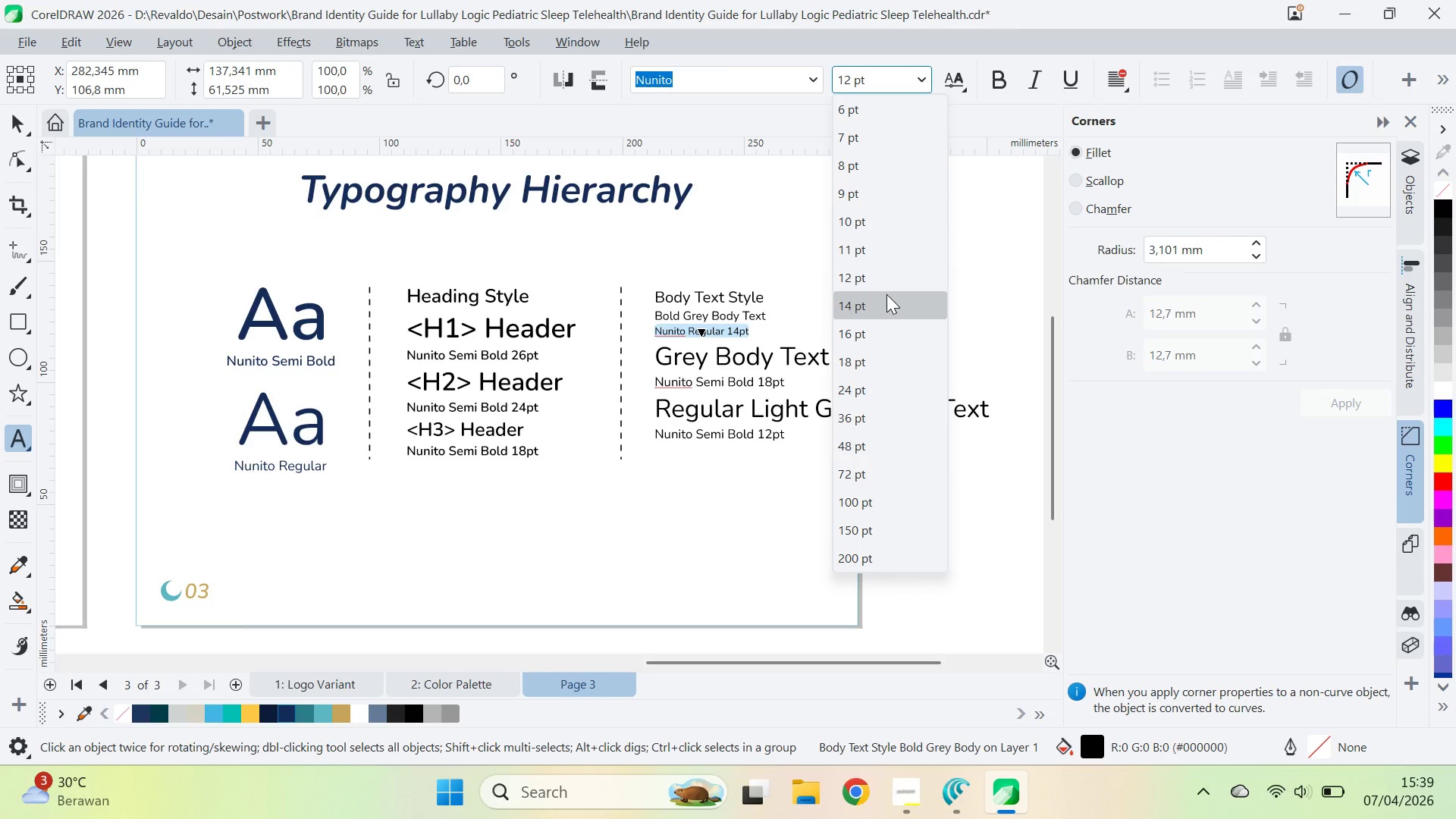 
left_click([883, 278])
 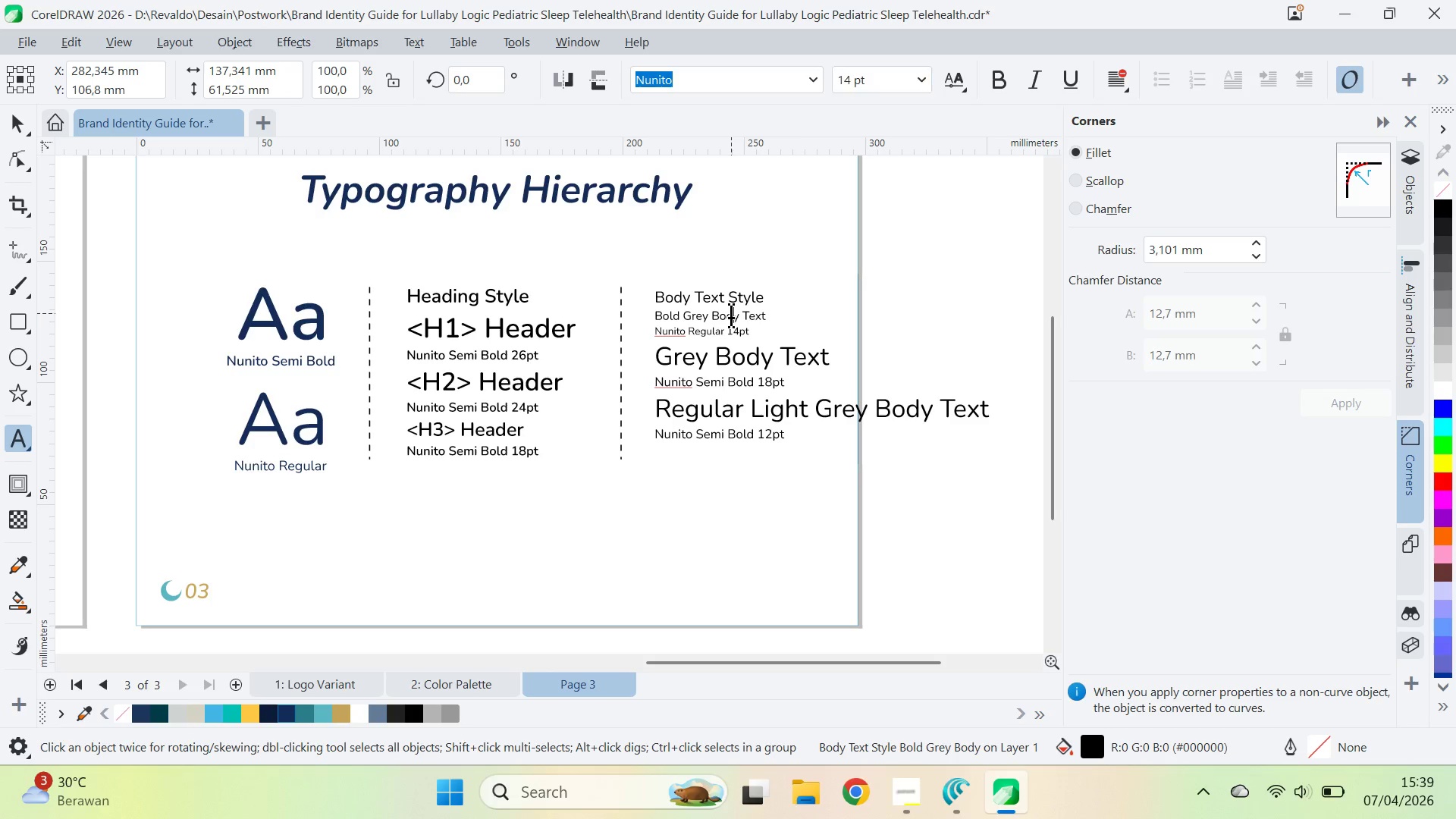 
left_click_drag(start_coordinate=[752, 331], to_coordinate=[654, 328])
 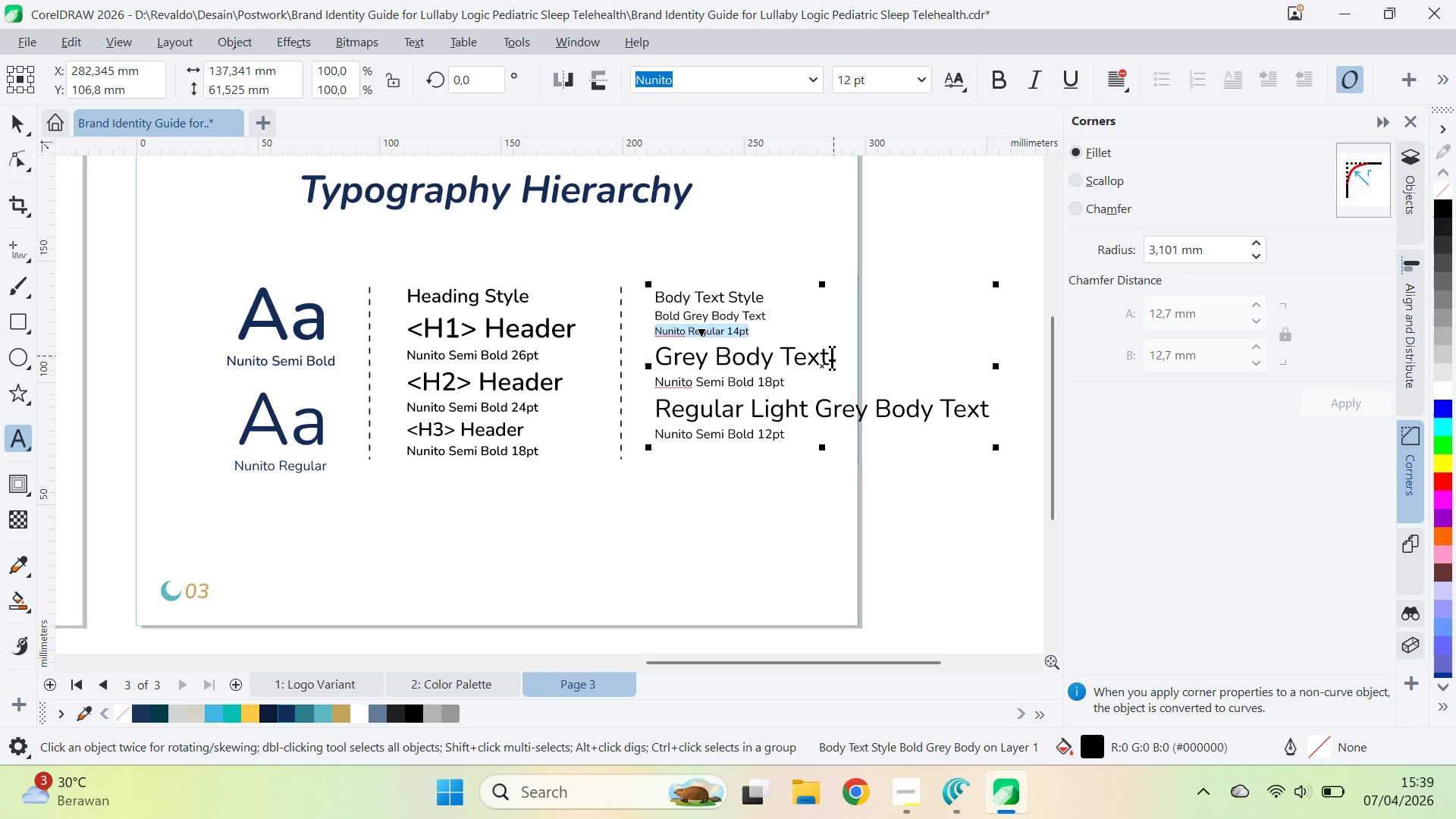 
left_click_drag(start_coordinate=[828, 356], to_coordinate=[634, 337])
 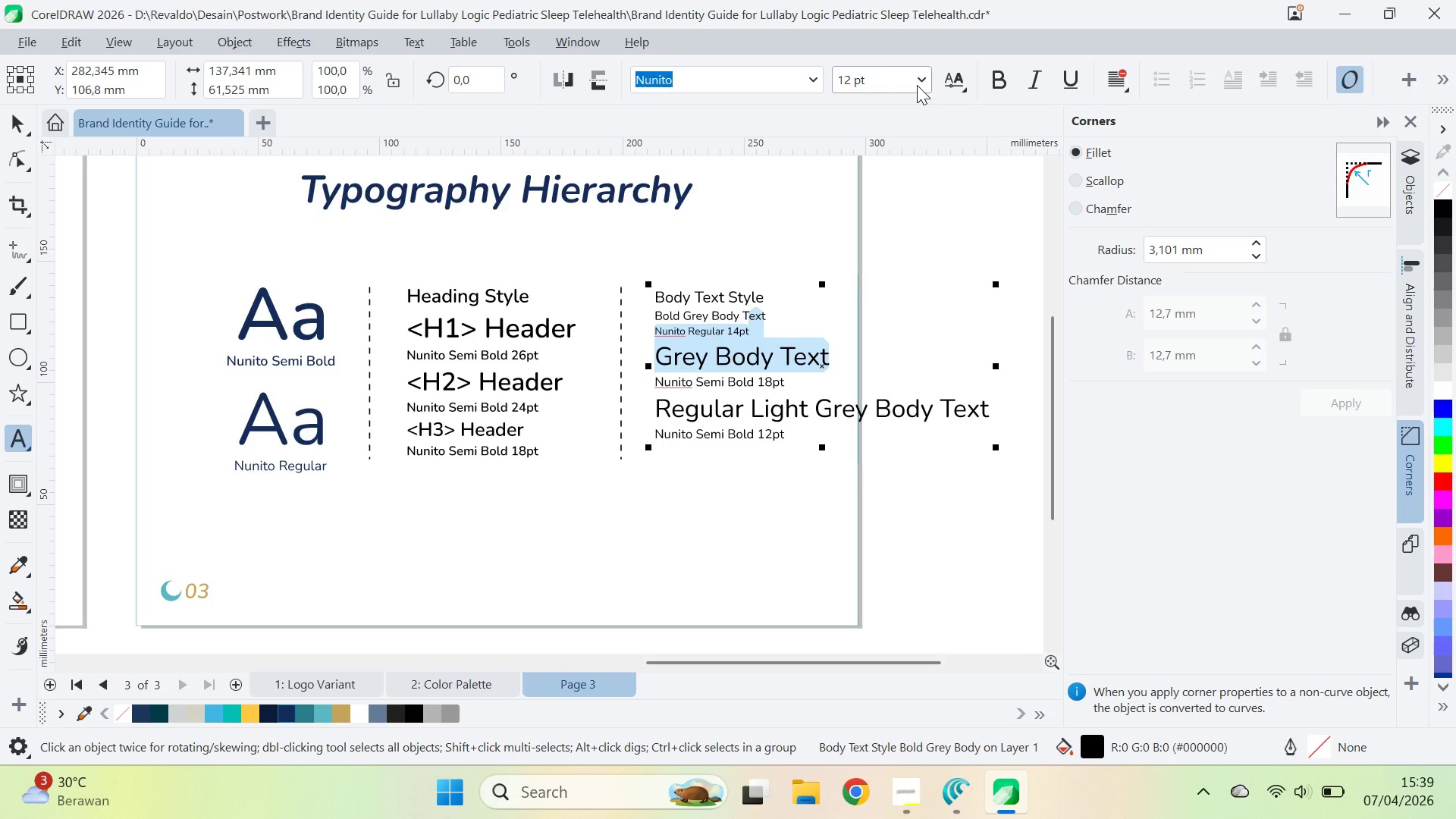 
left_click([922, 75])
 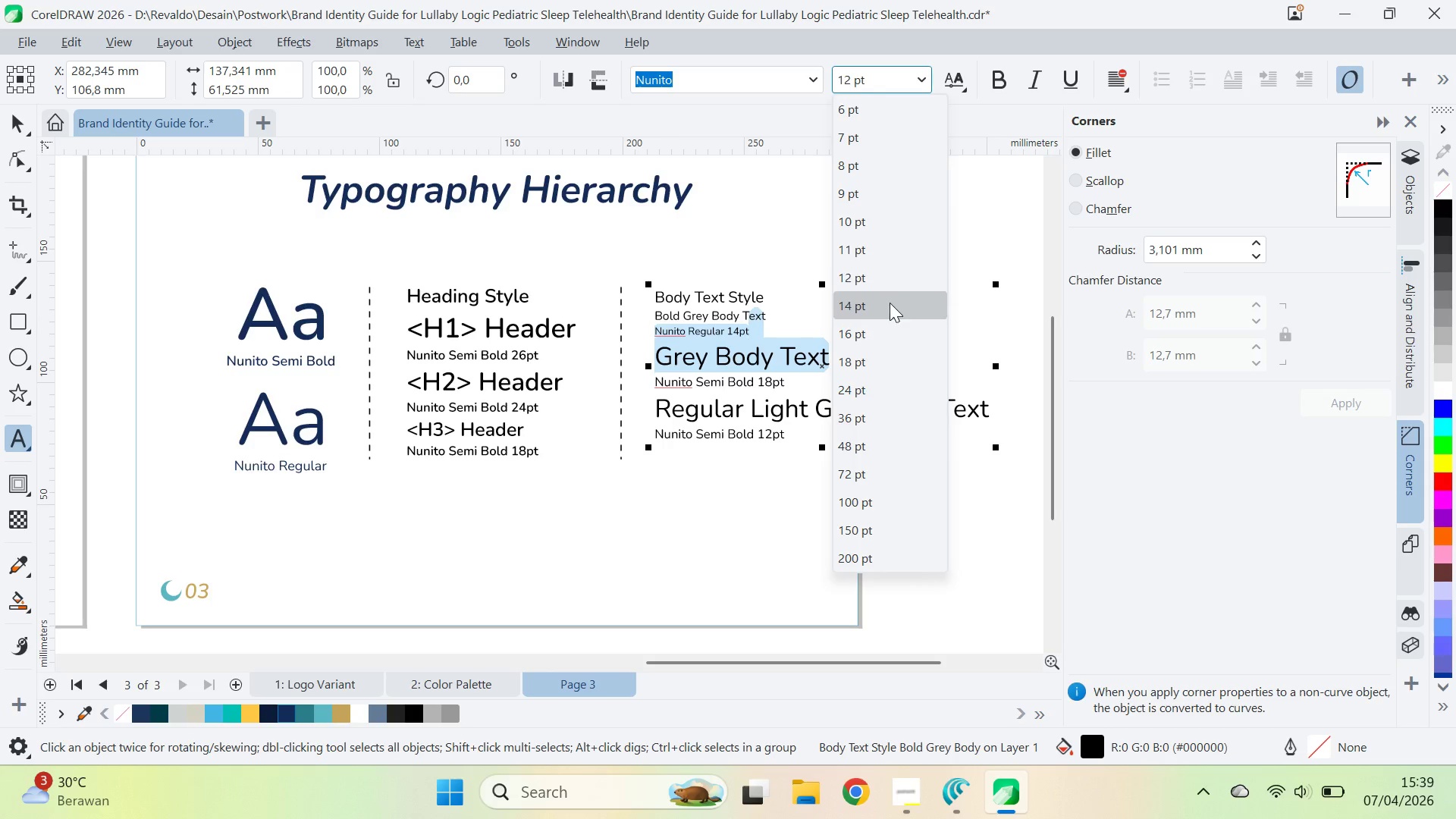 
left_click([890, 309])
 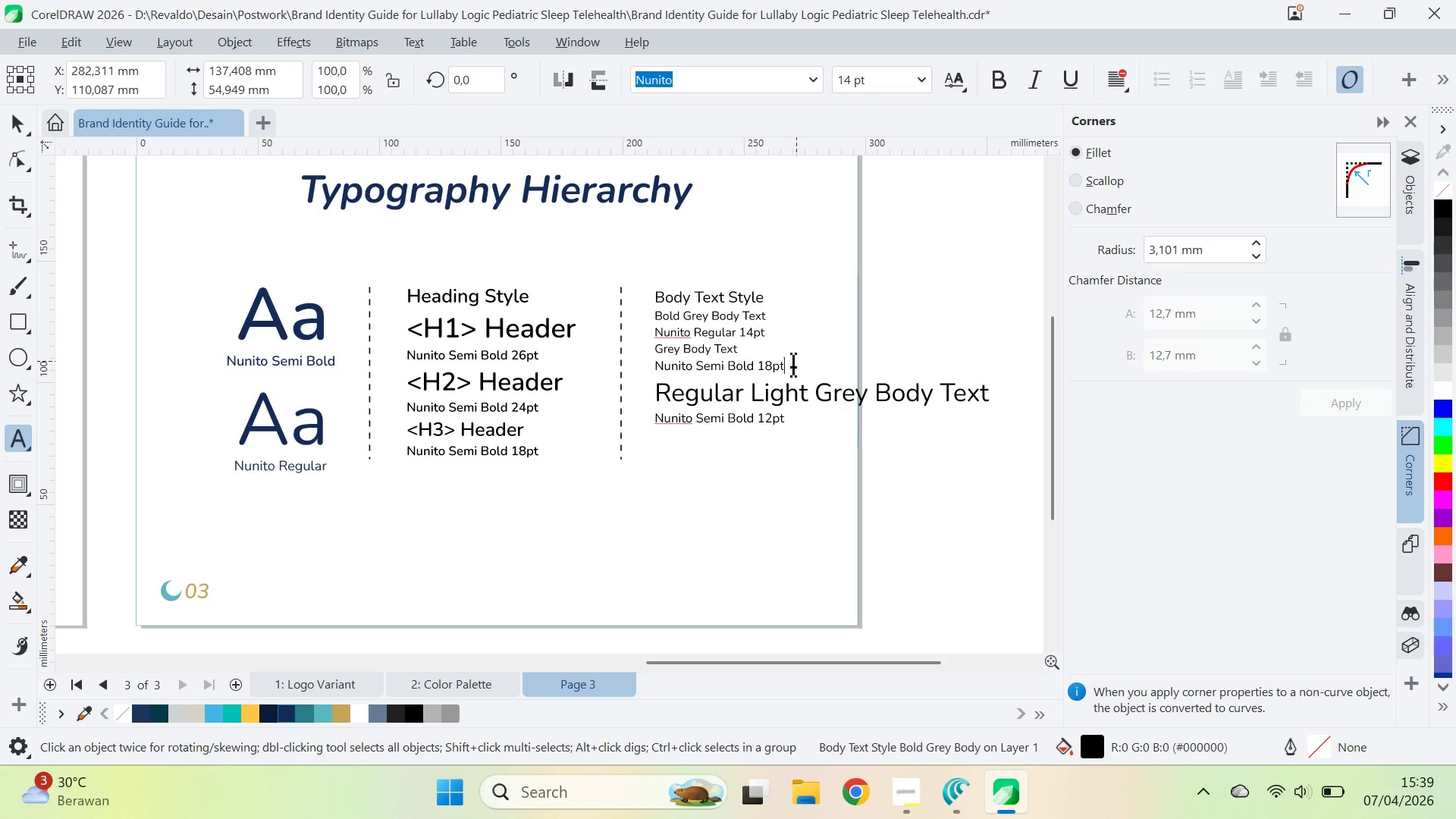 
left_click_drag(start_coordinate=[787, 362], to_coordinate=[644, 364])
 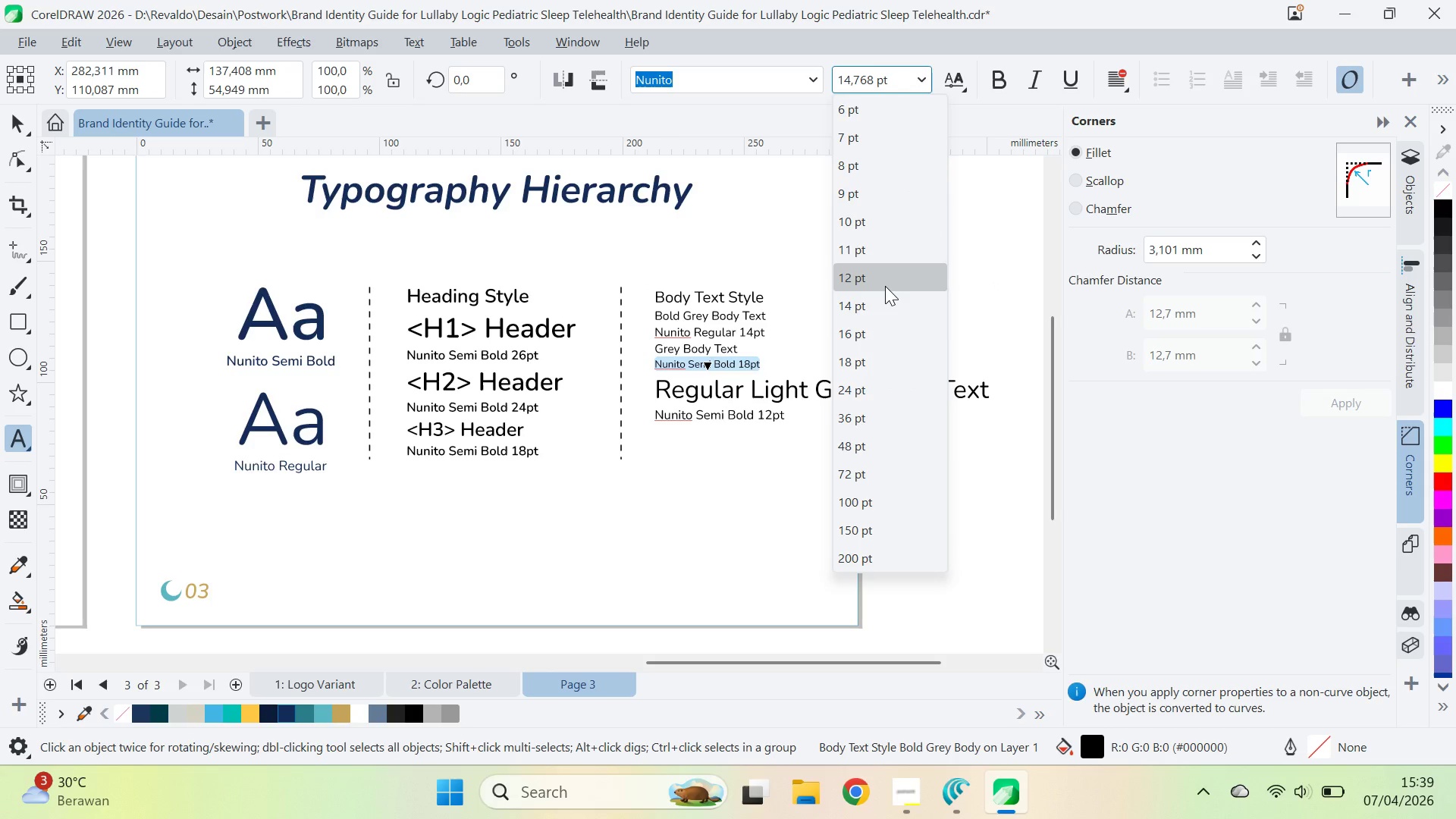 
left_click([885, 286])
 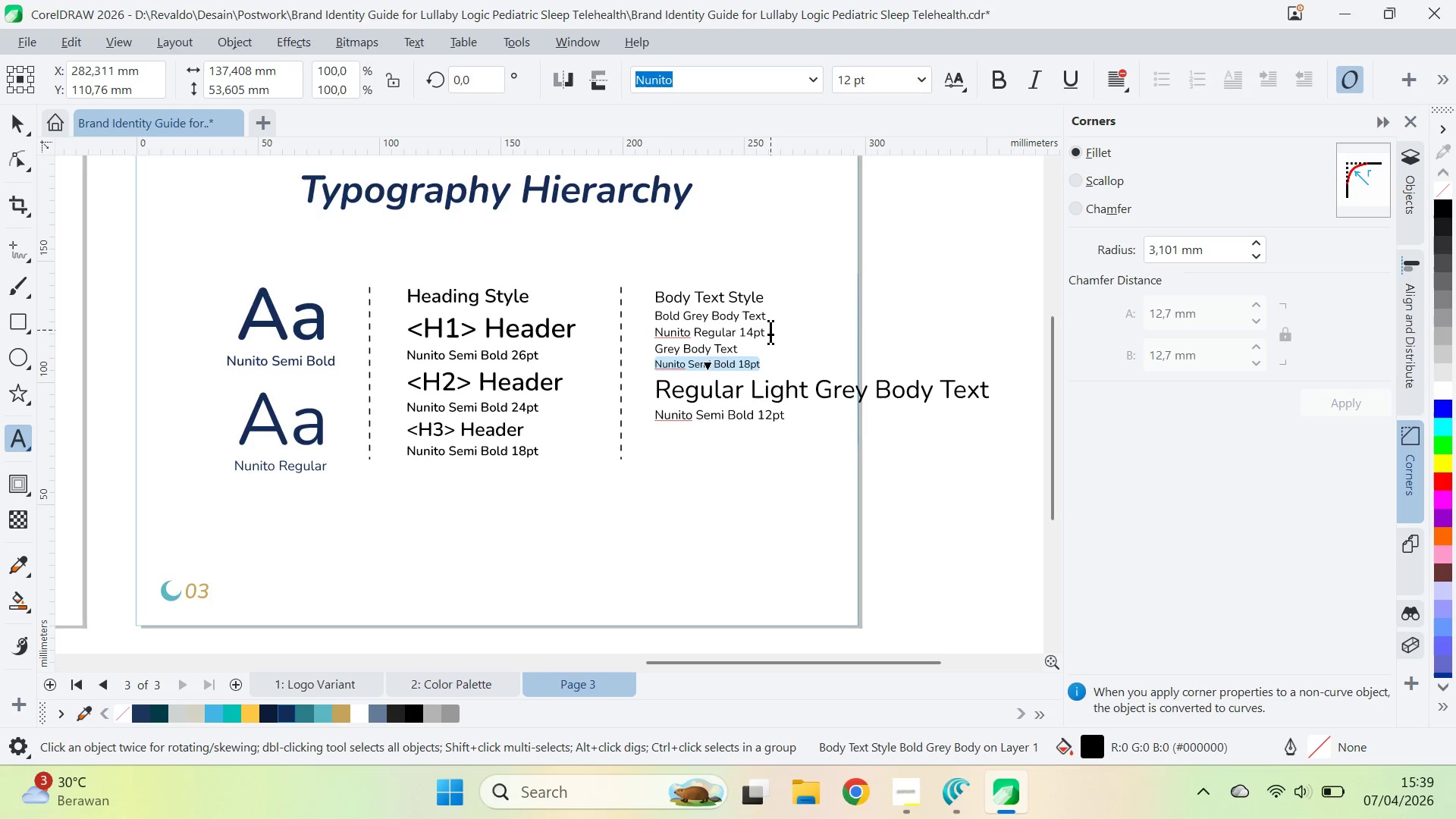 
left_click_drag(start_coordinate=[770, 330], to_coordinate=[651, 326])
 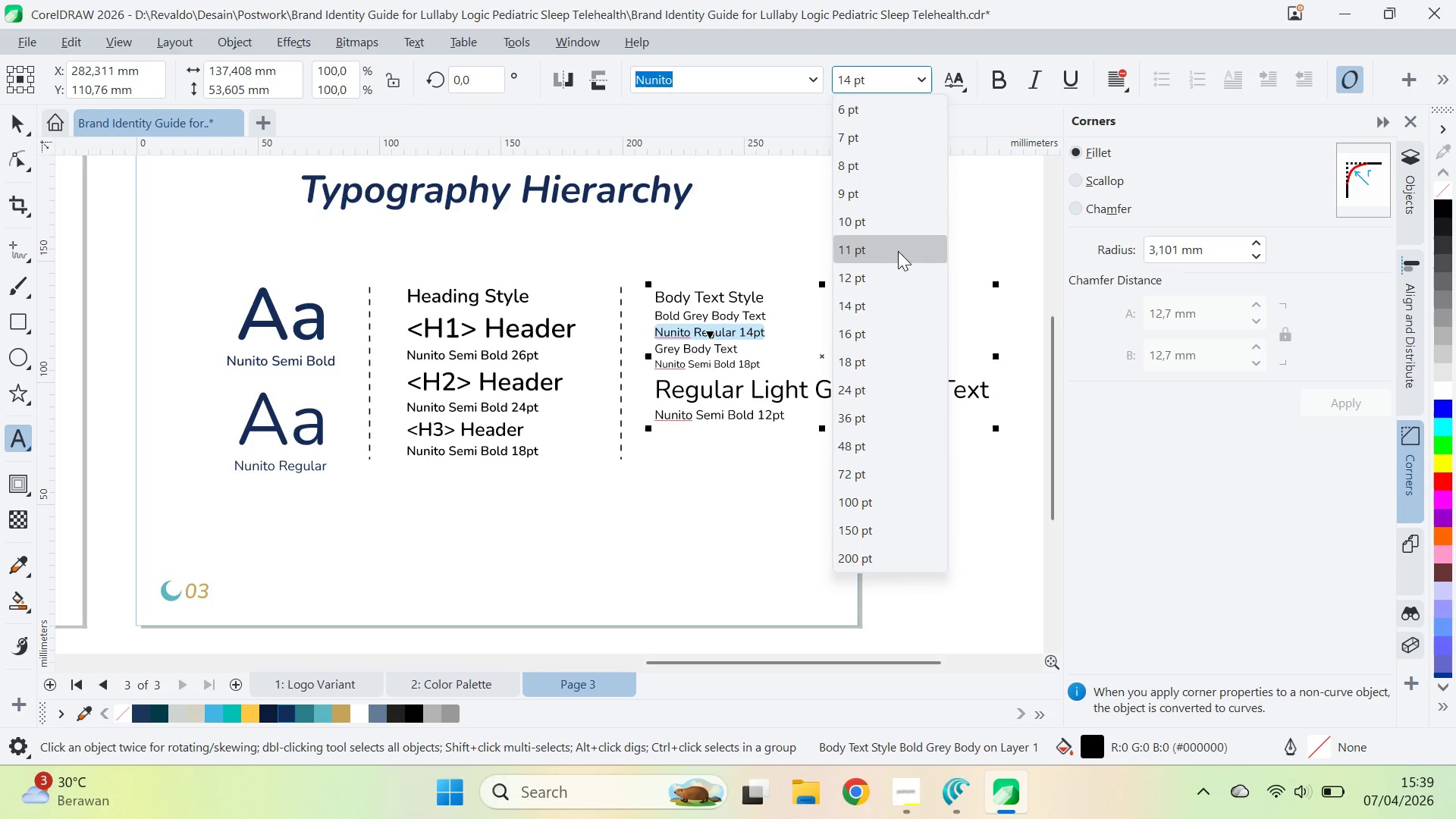 
left_click([899, 271])
 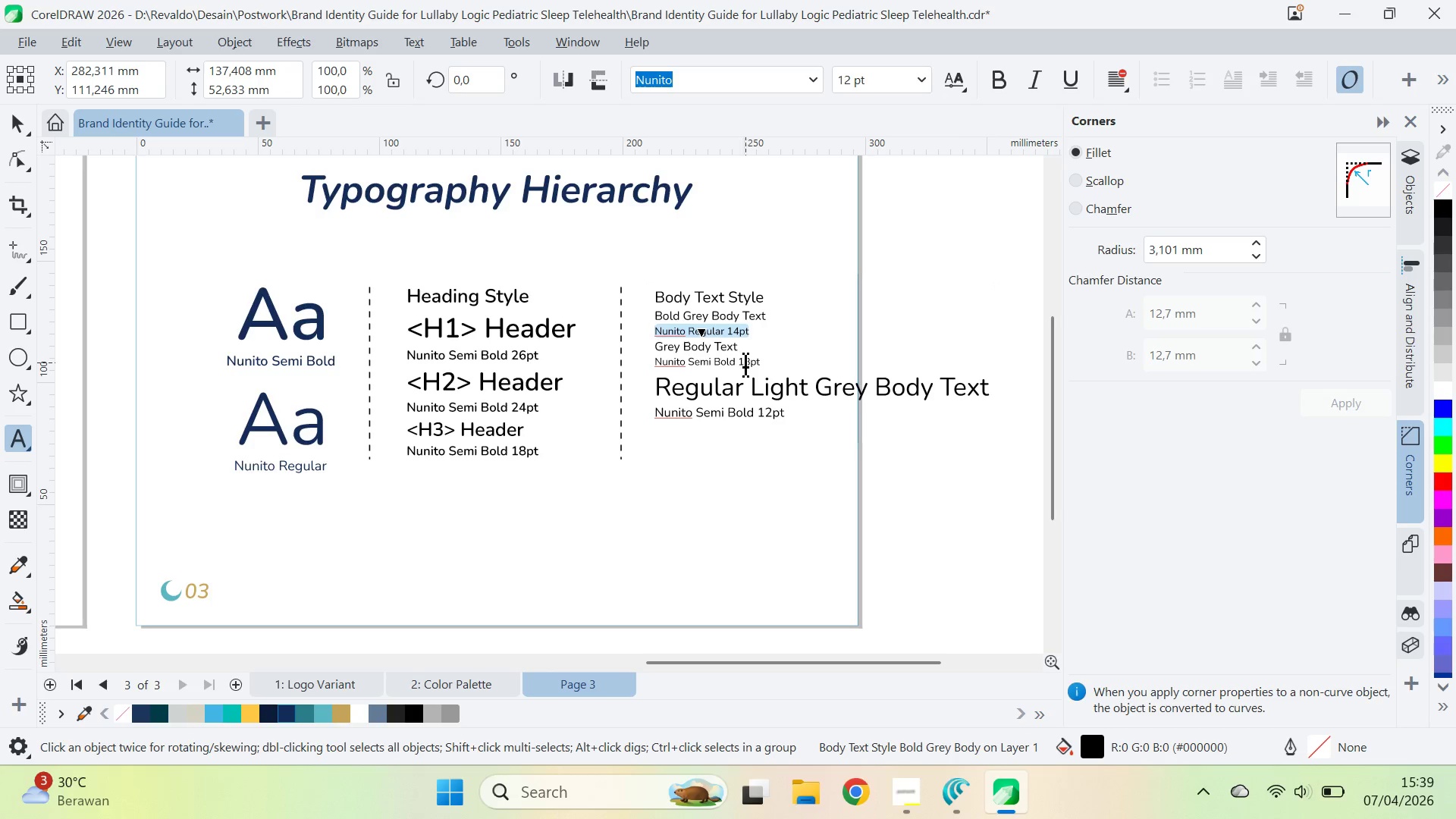 
left_click_drag(start_coordinate=[749, 362], to_coordinate=[745, 362])
 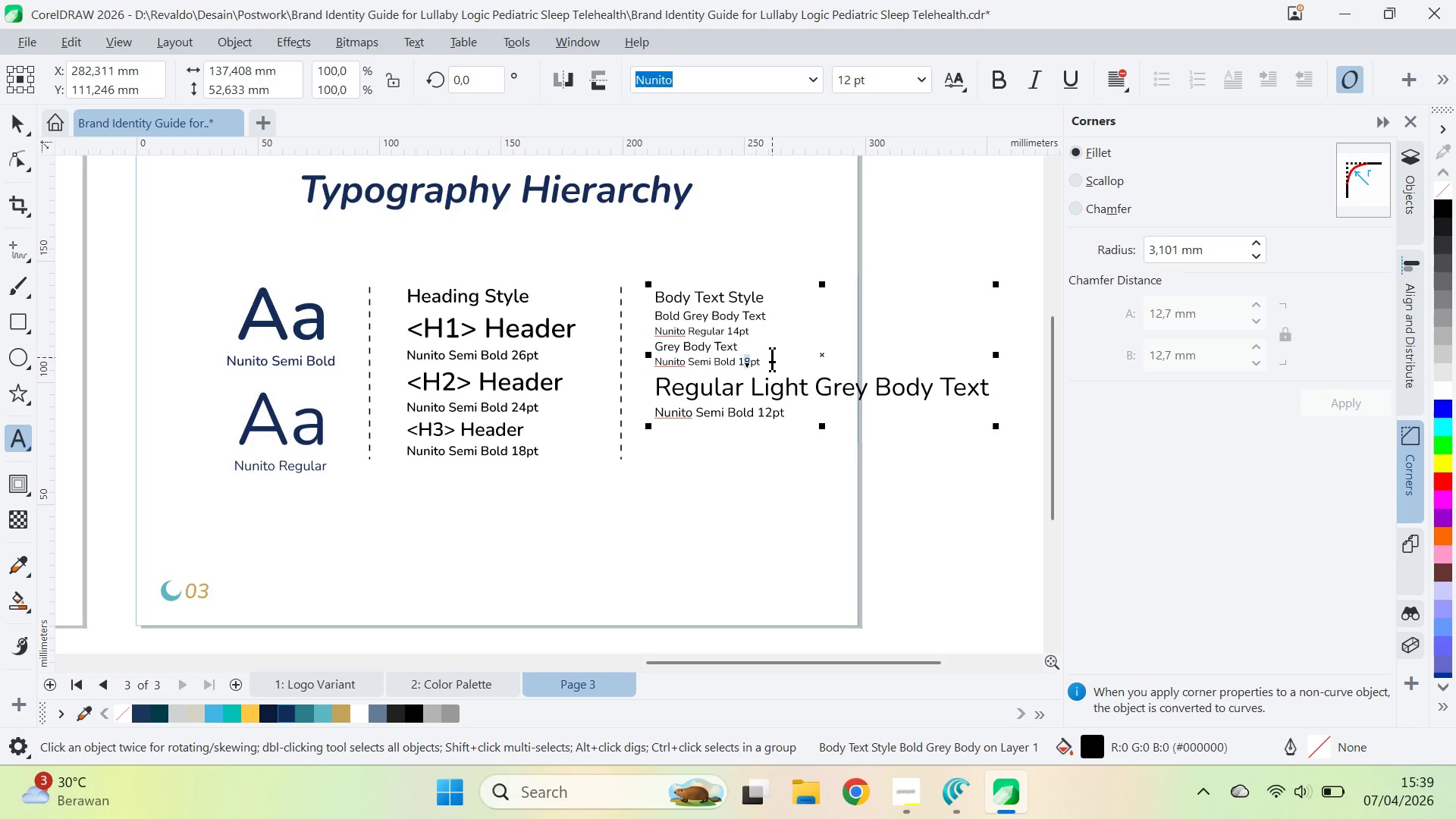 
key(4)
 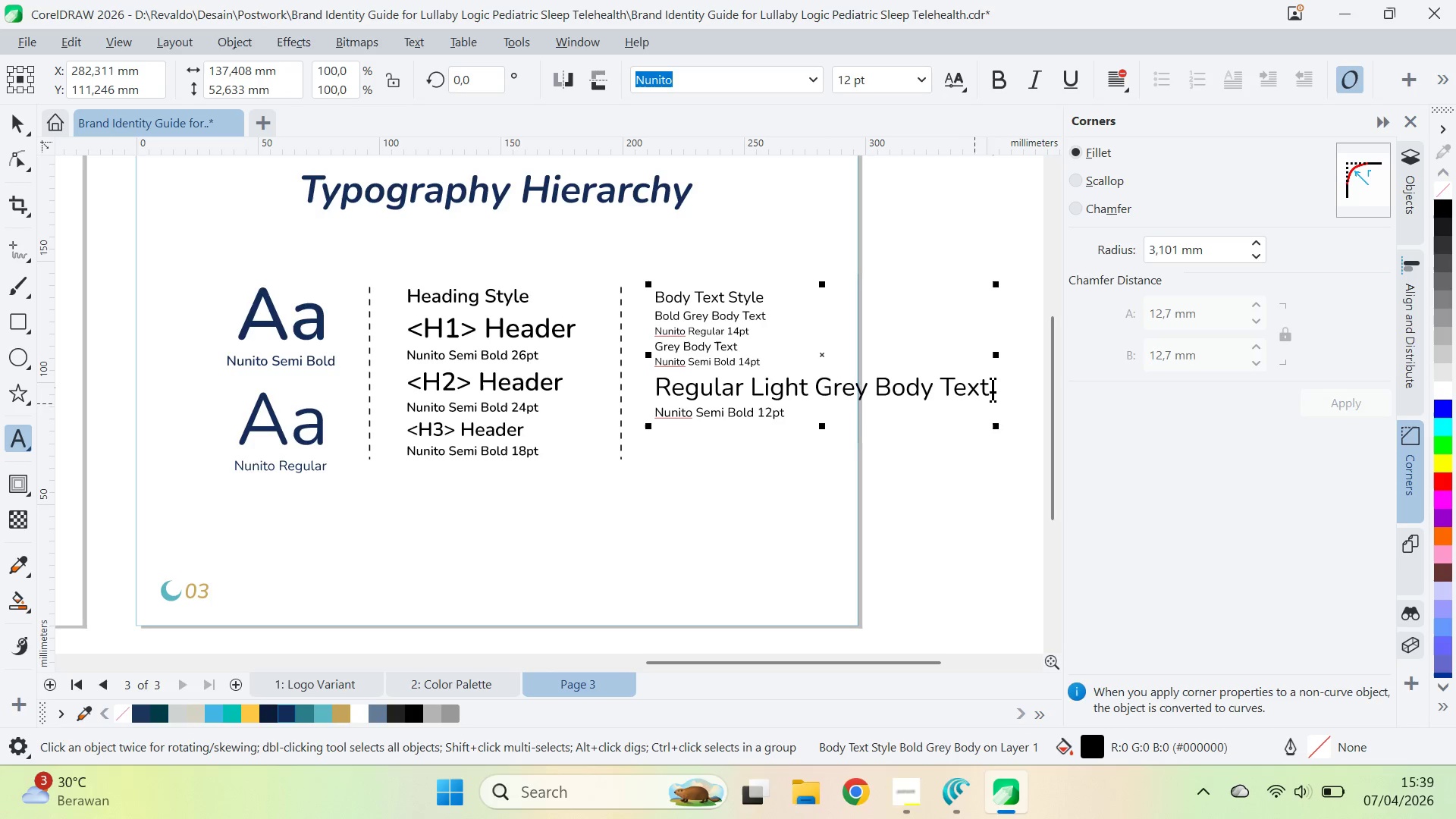 
left_click_drag(start_coordinate=[993, 387], to_coordinate=[658, 394])
 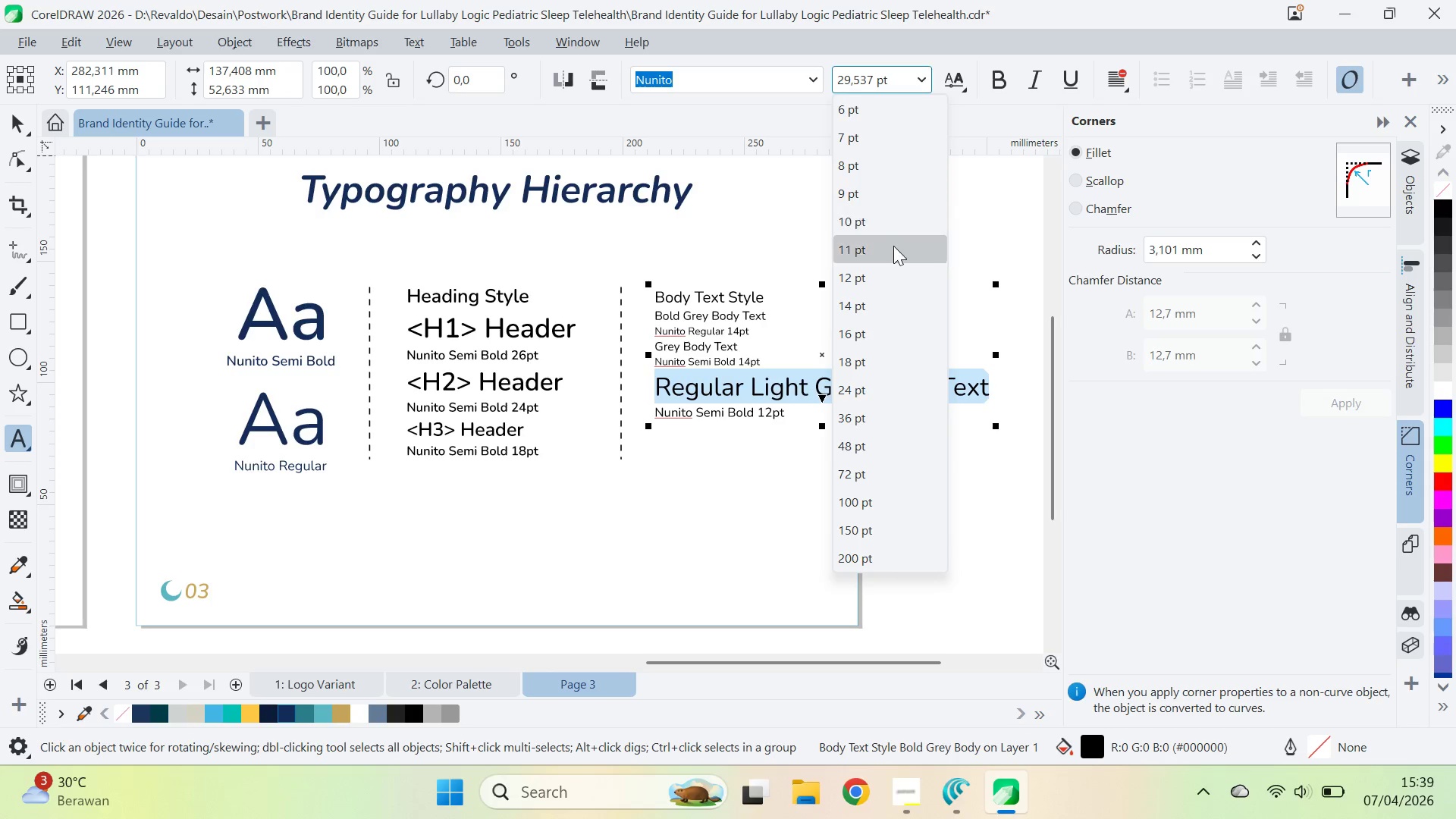 
left_click([892, 265])
 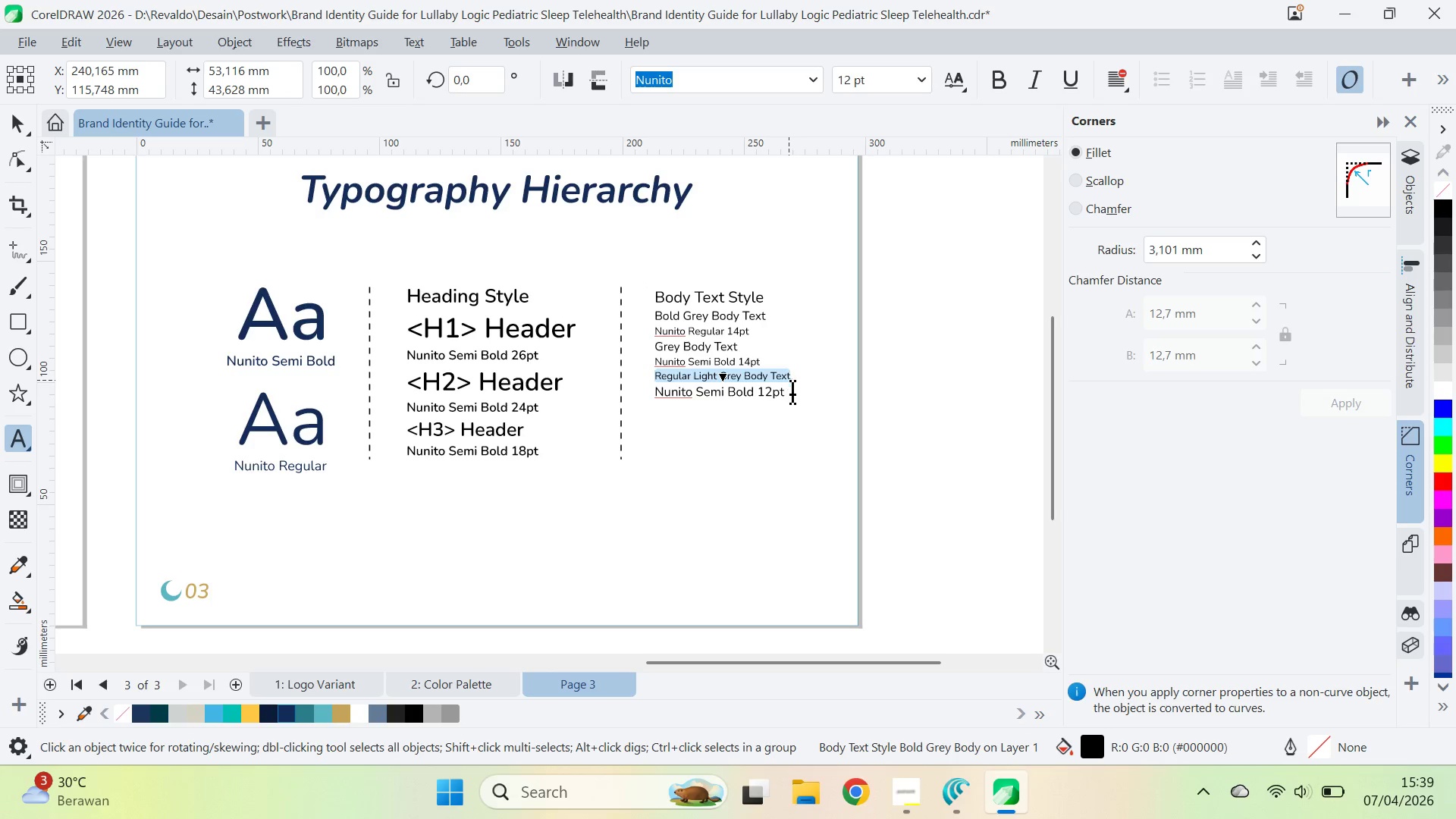 
left_click_drag(start_coordinate=[793, 396], to_coordinate=[654, 394])
 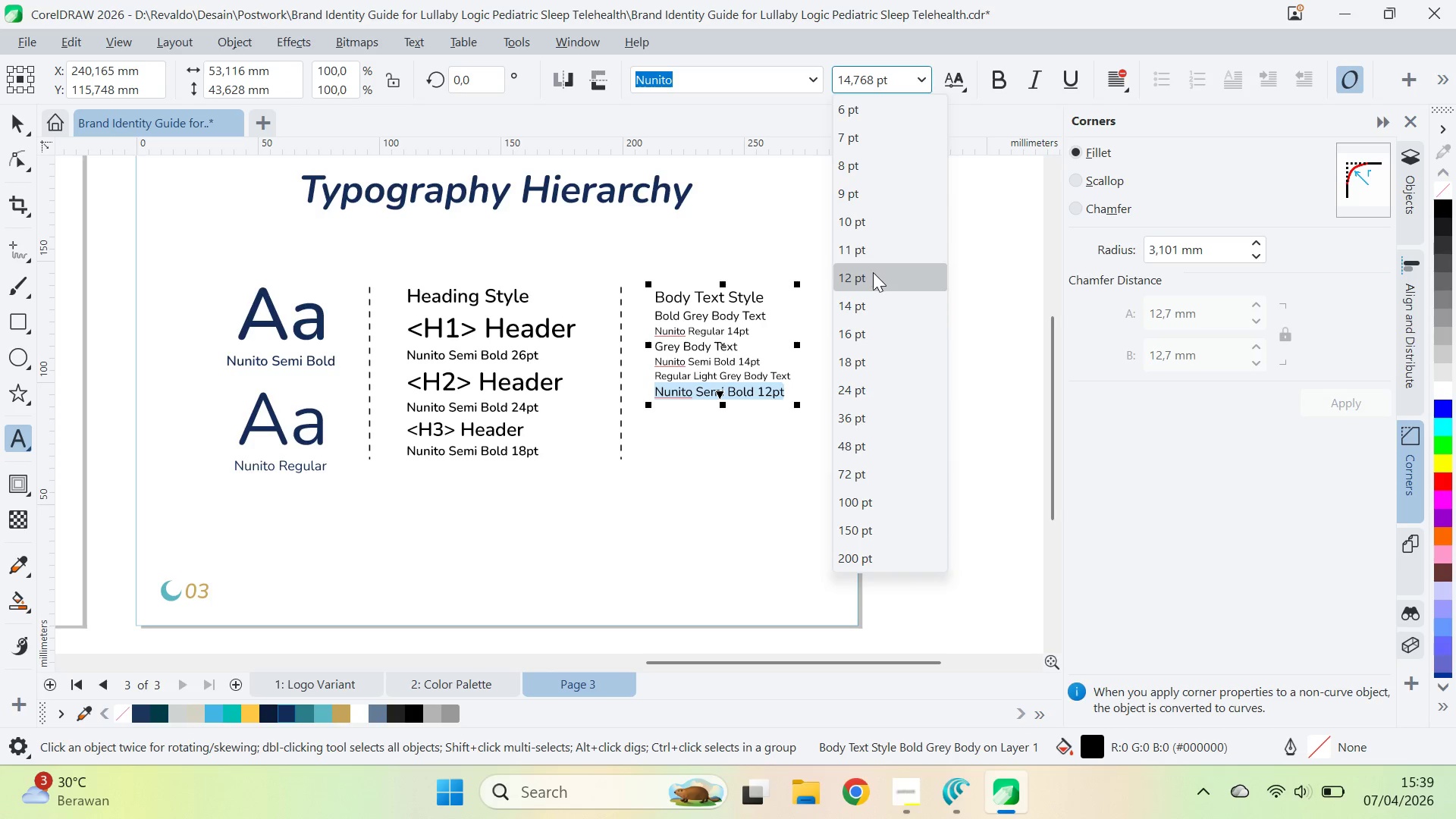 
left_click([873, 278])
 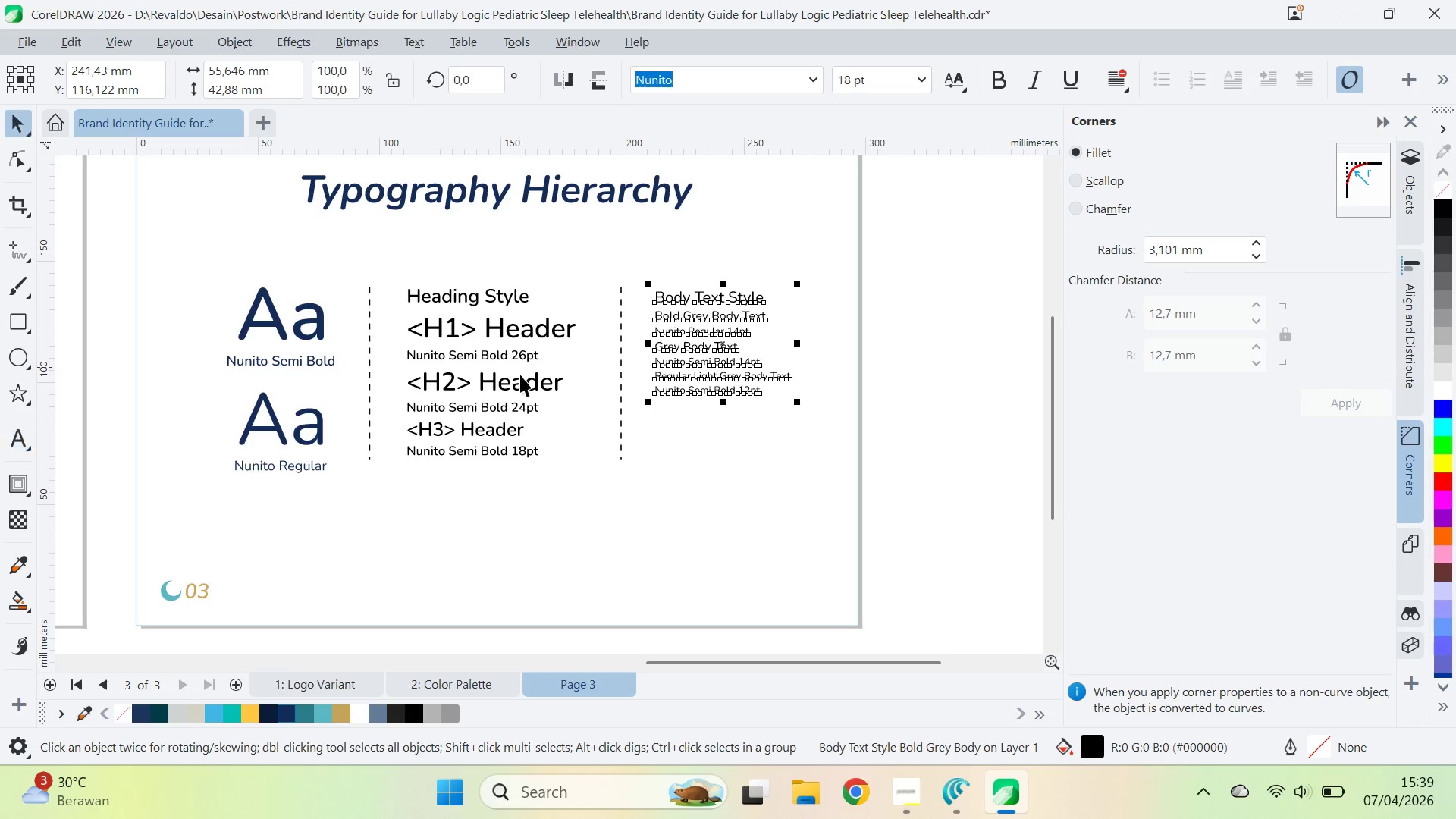 
left_click_drag(start_coordinate=[650, 407], to_coordinate=[507, 464])
 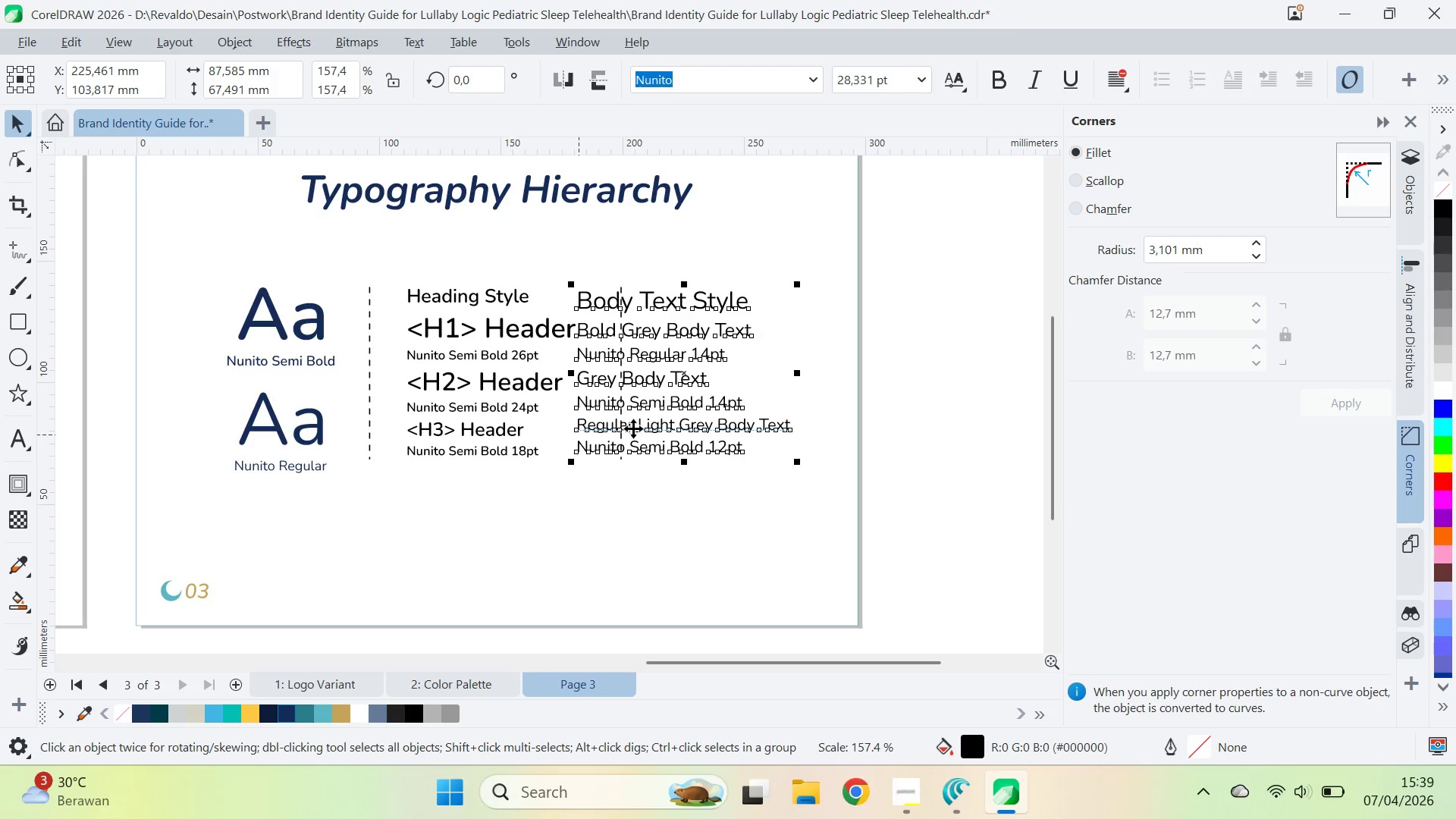 
key(Shift+ShiftLeft)
 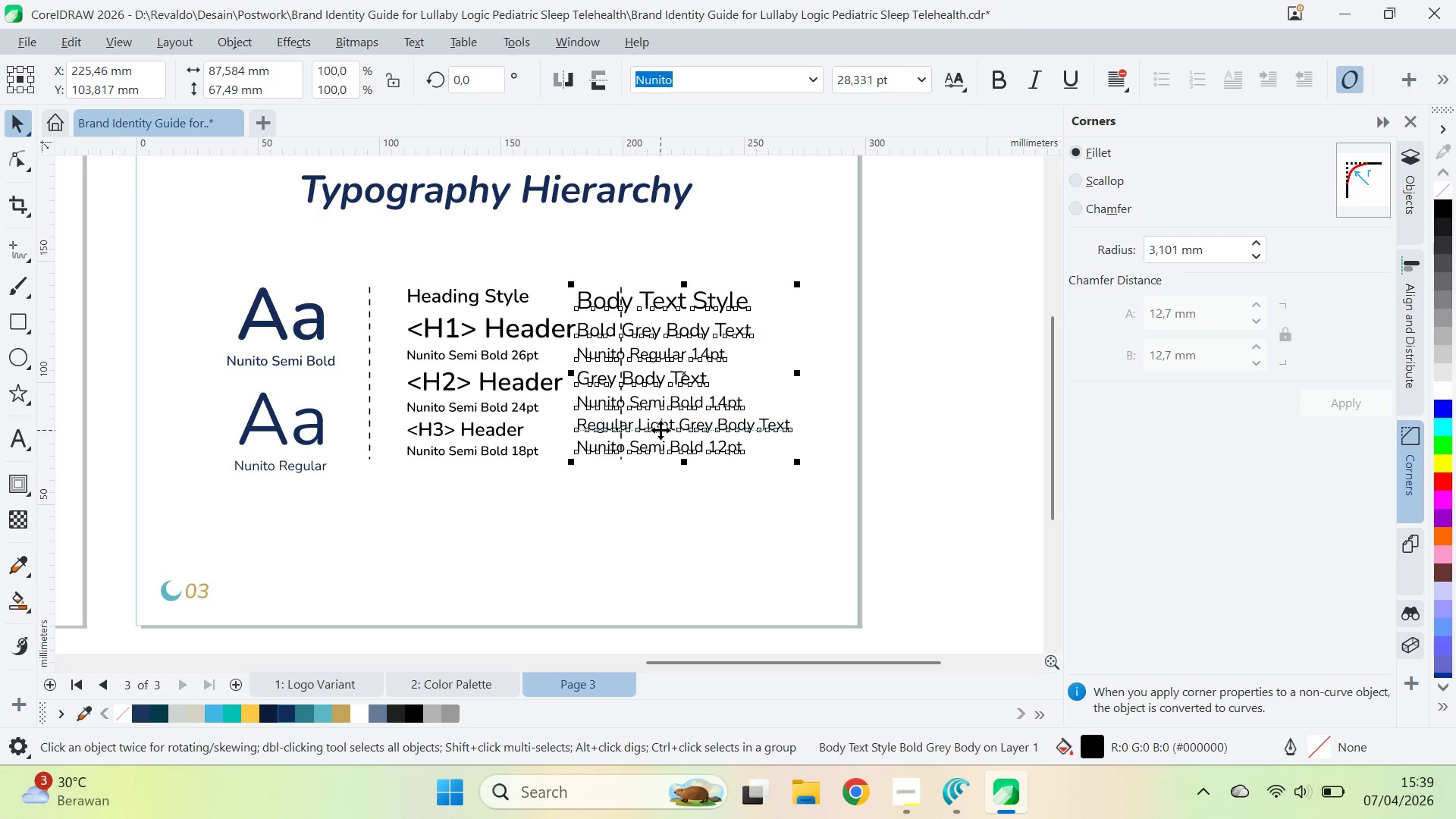 
left_click_drag(start_coordinate=[658, 425], to_coordinate=[748, 431])
 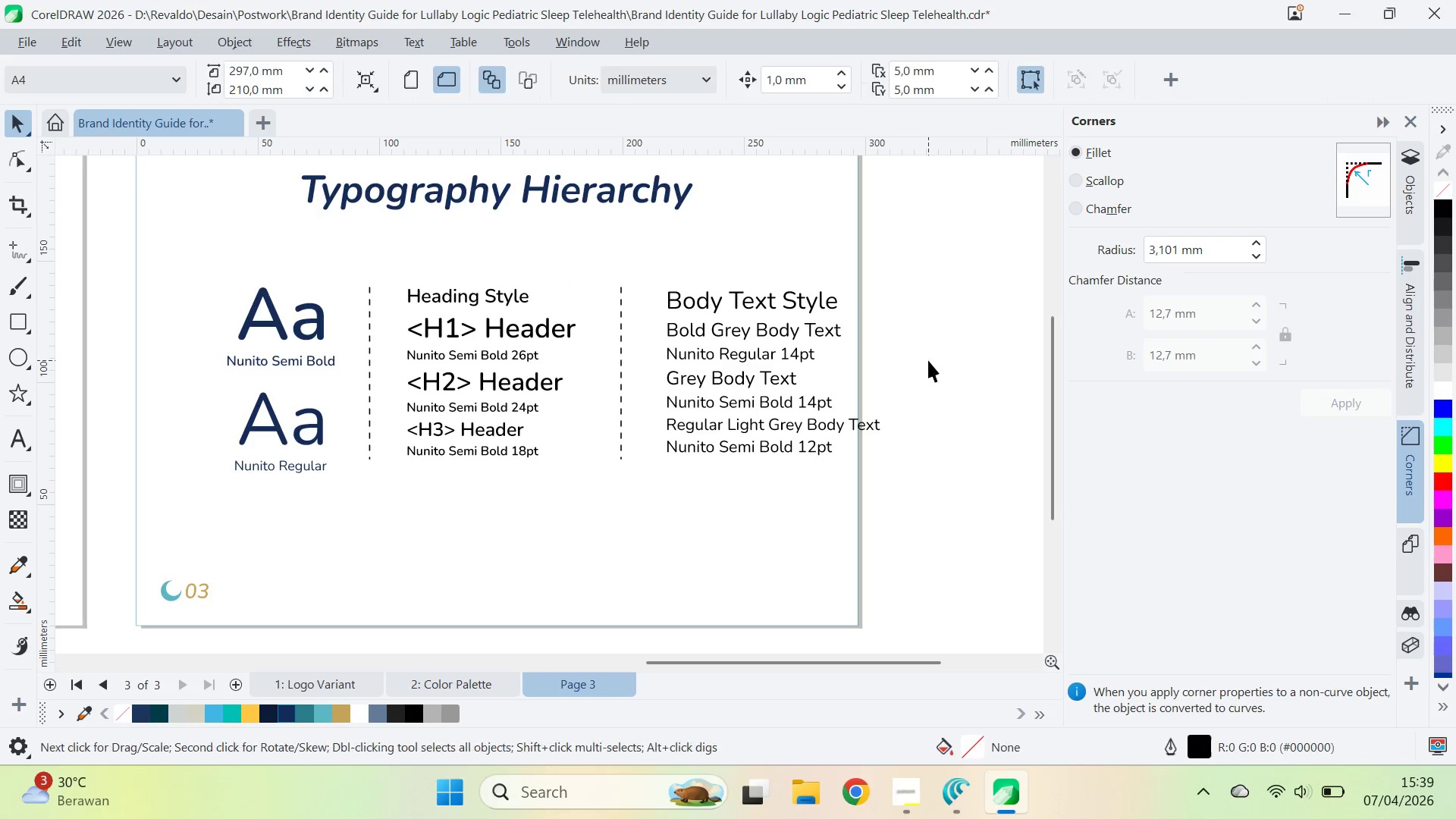 
hold_key(key=ShiftLeft, duration=0.84)
 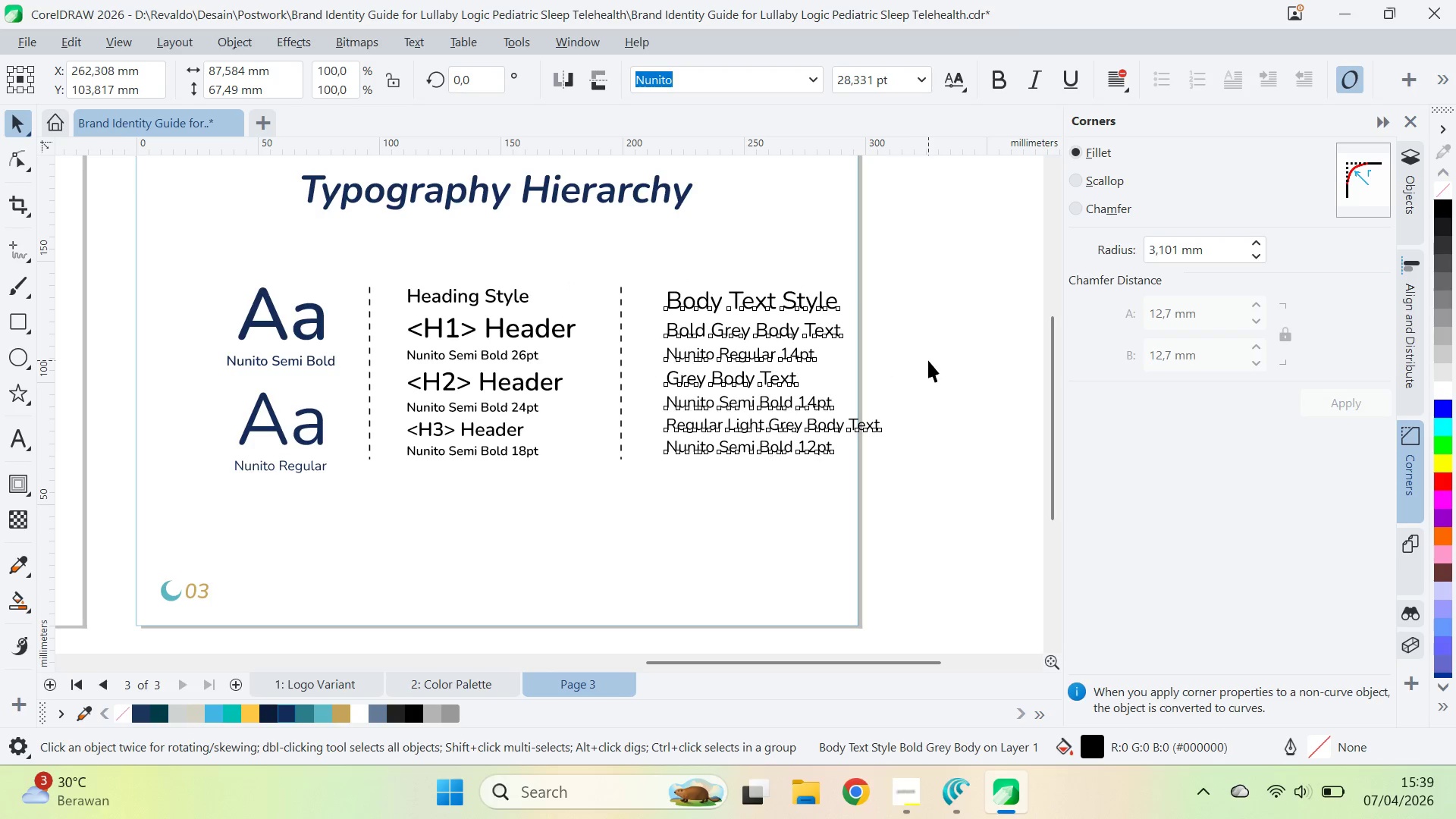 
left_click([928, 360])
 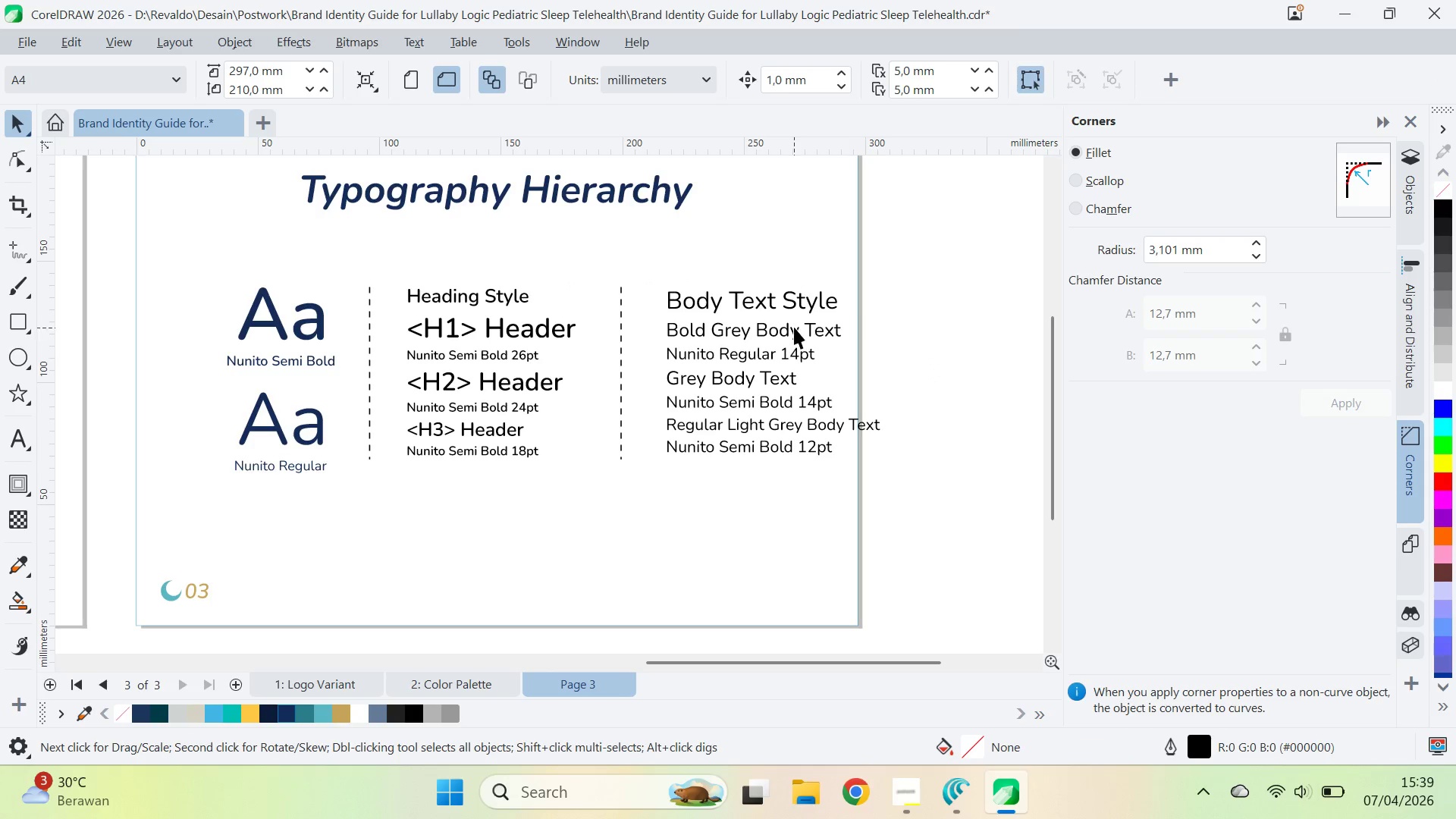 
left_click([794, 325])
 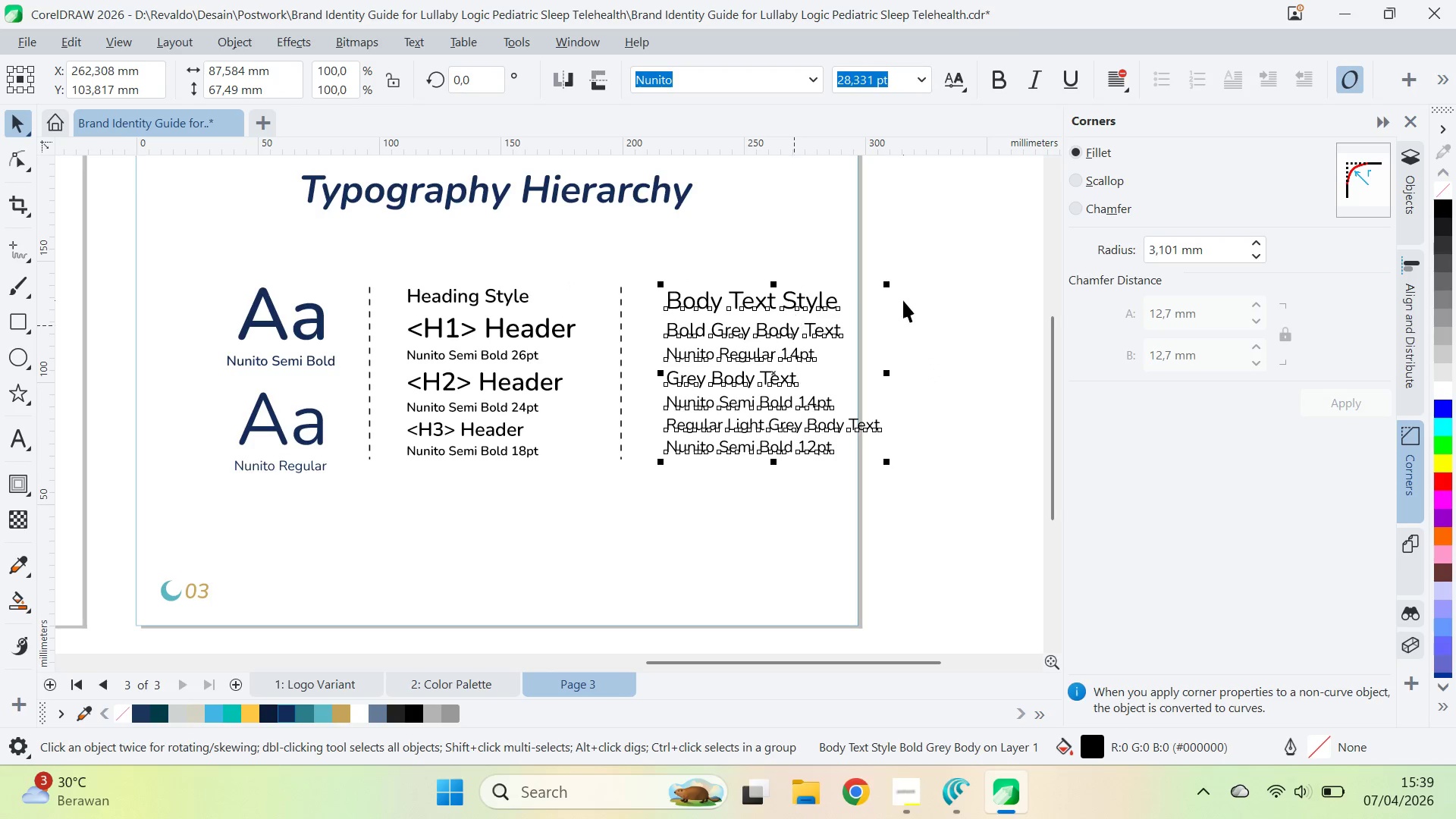 
left_click([905, 300])
 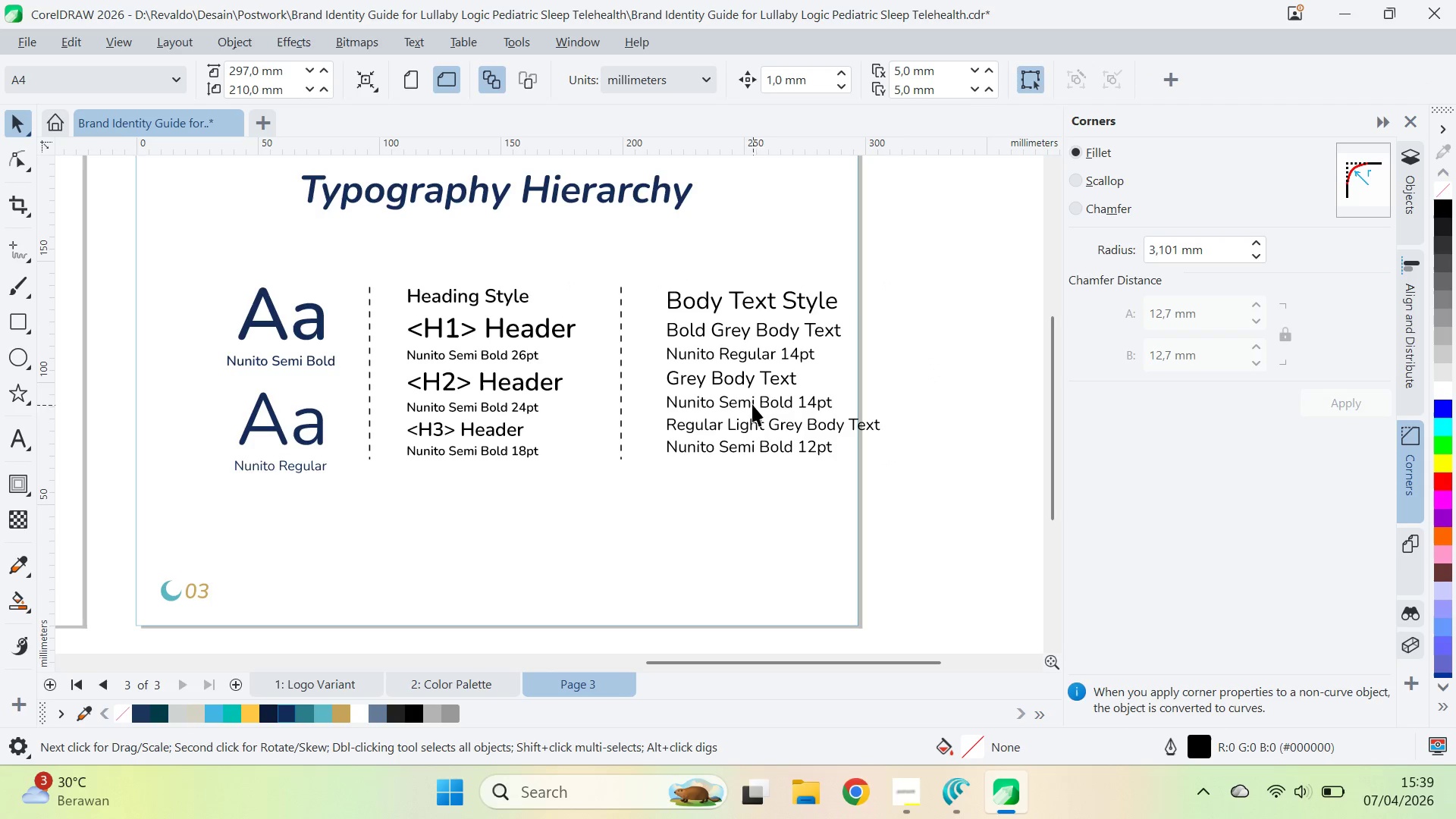 
left_click([778, 397])
 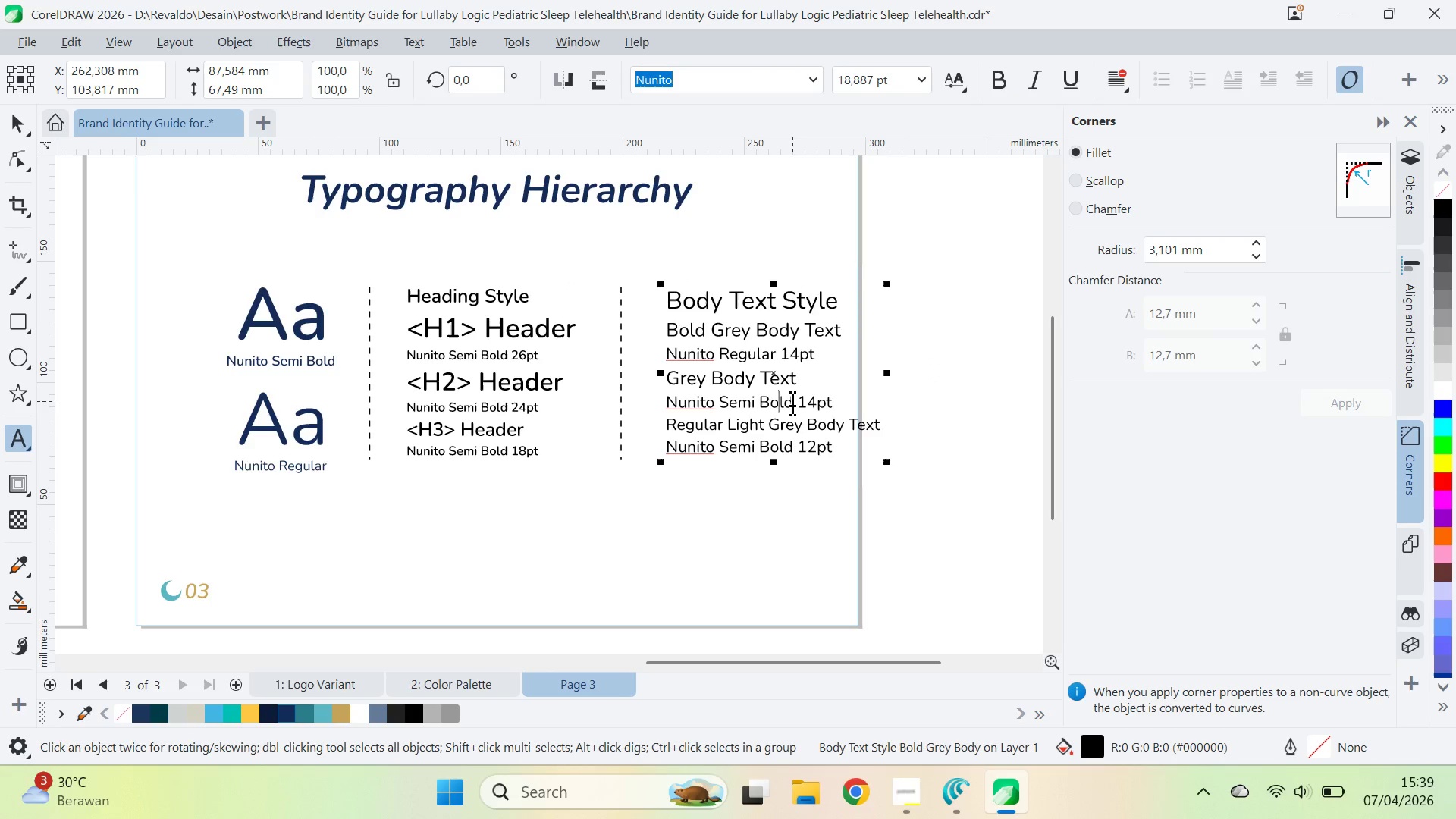 
left_click_drag(start_coordinate=[792, 401], to_coordinate=[721, 404])
 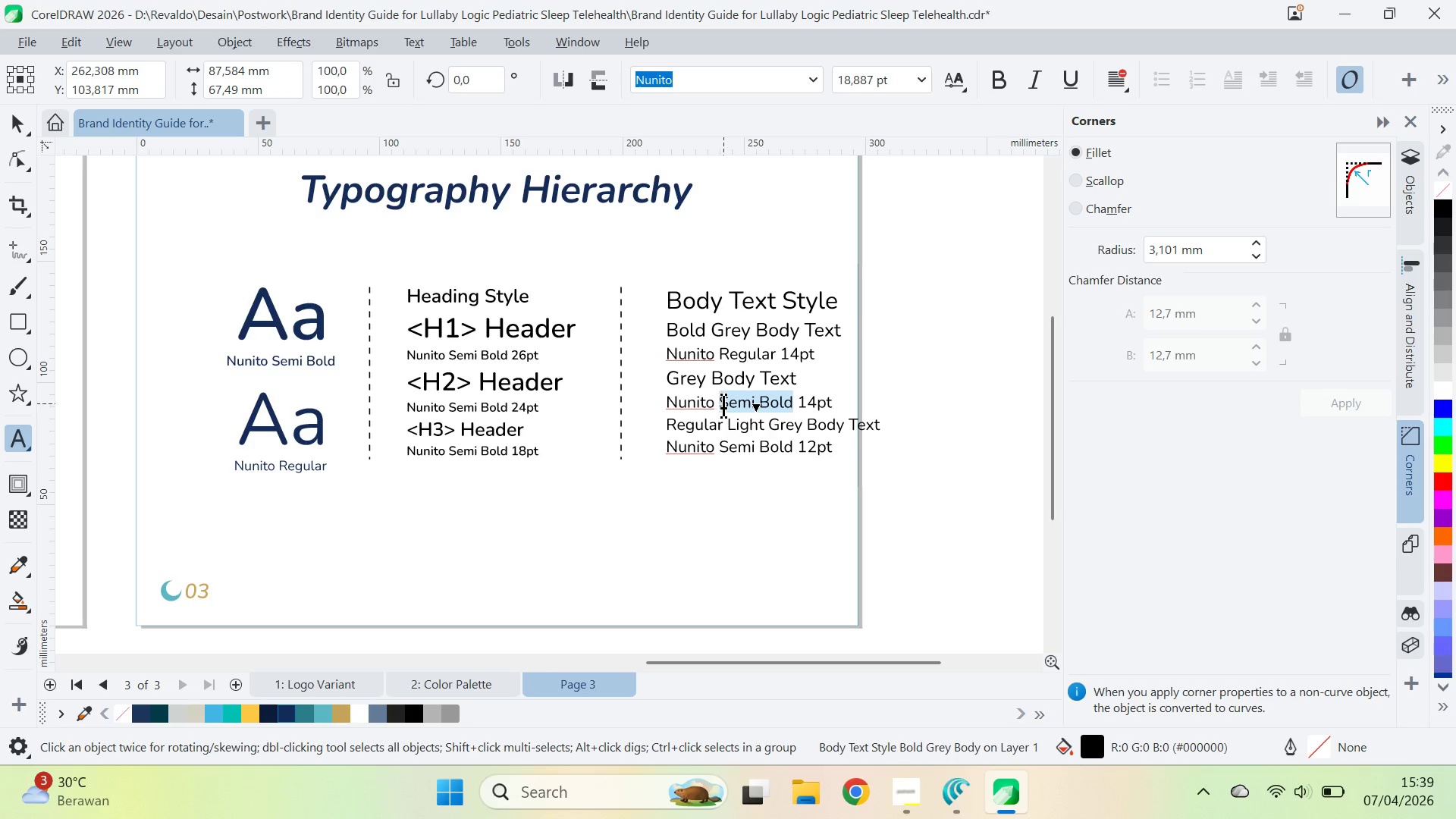 
type(Regular )
key(Backspace)
 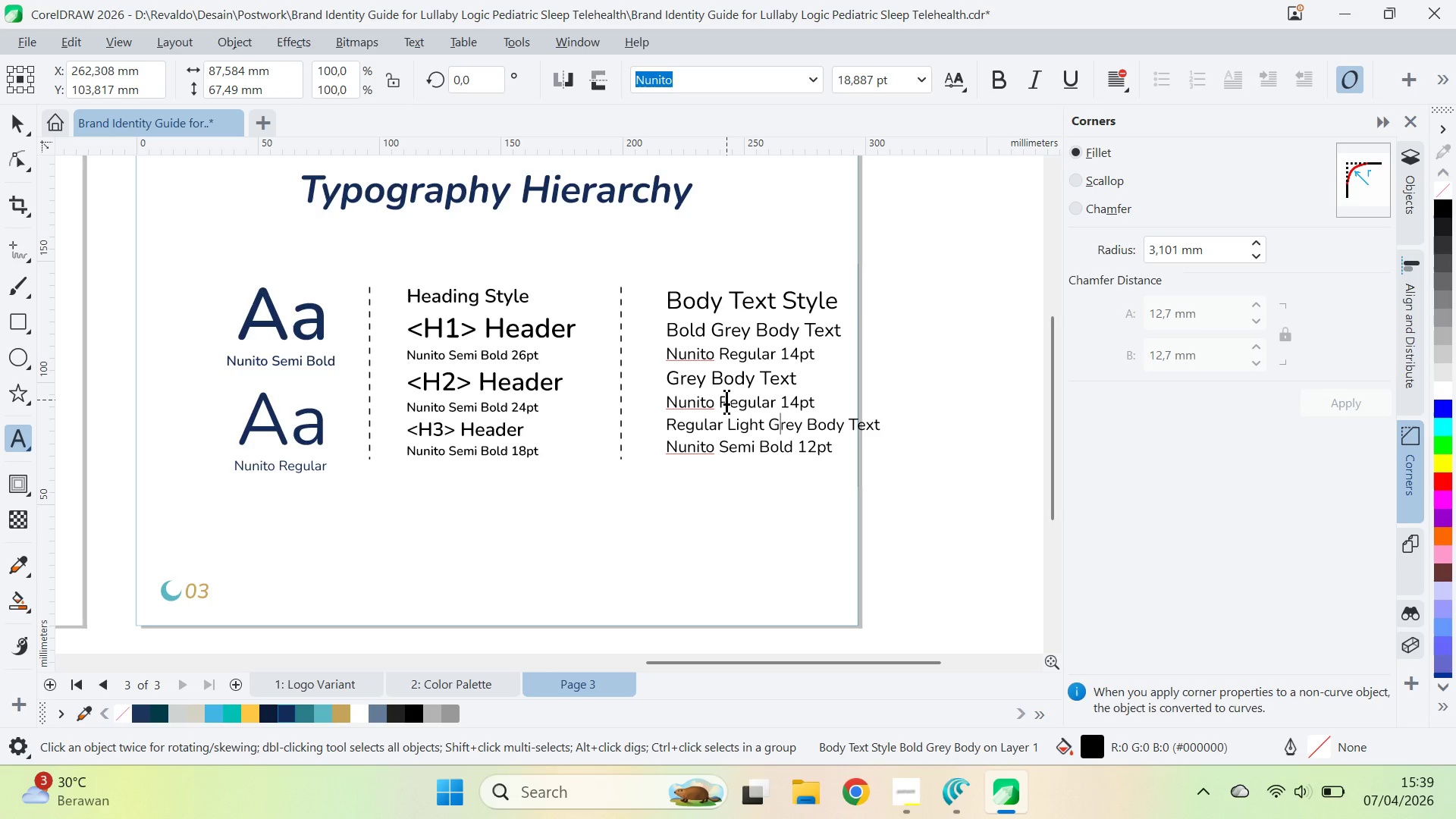 
key(ArrowDown)
 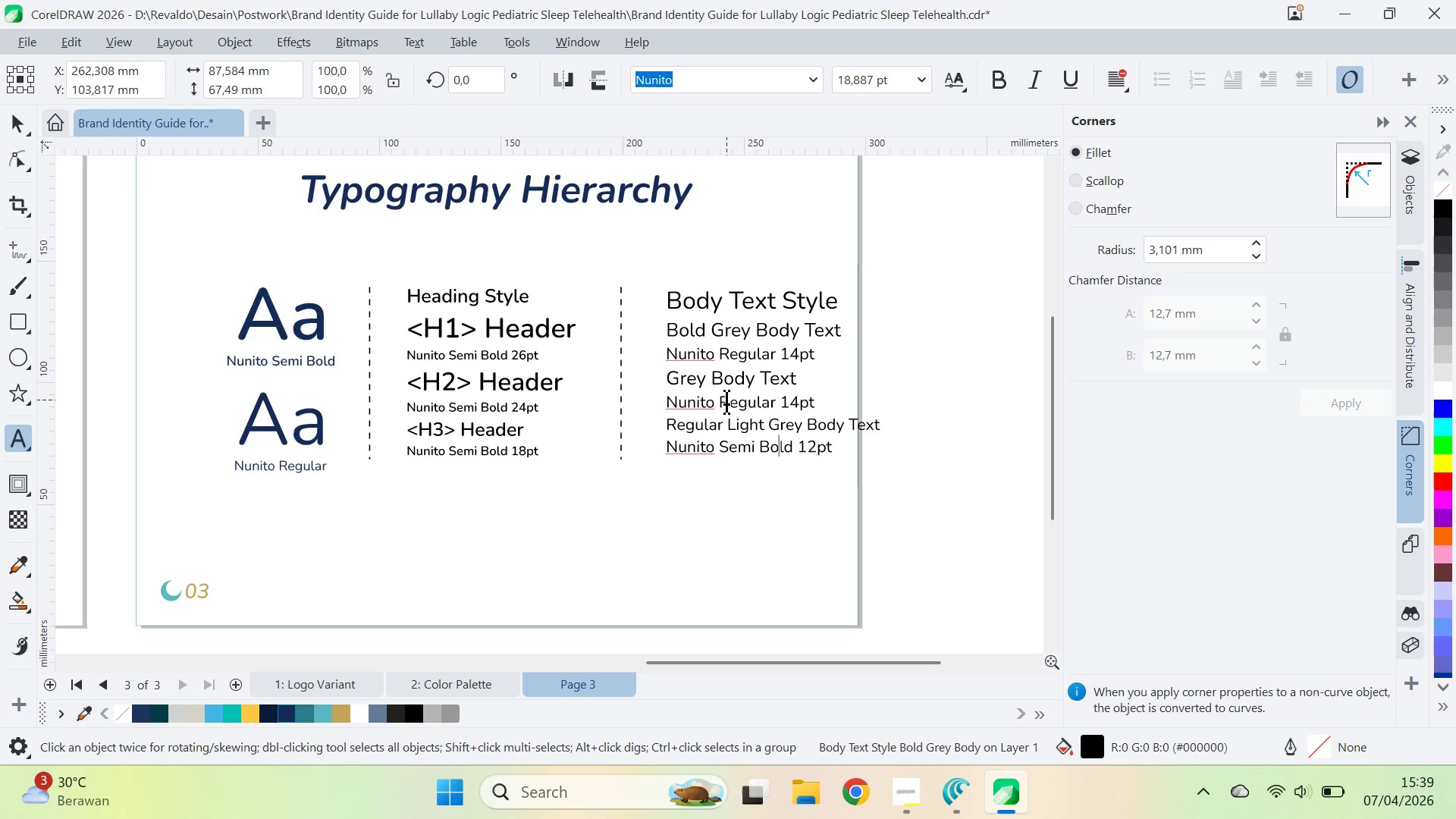 
key(ArrowDown)
 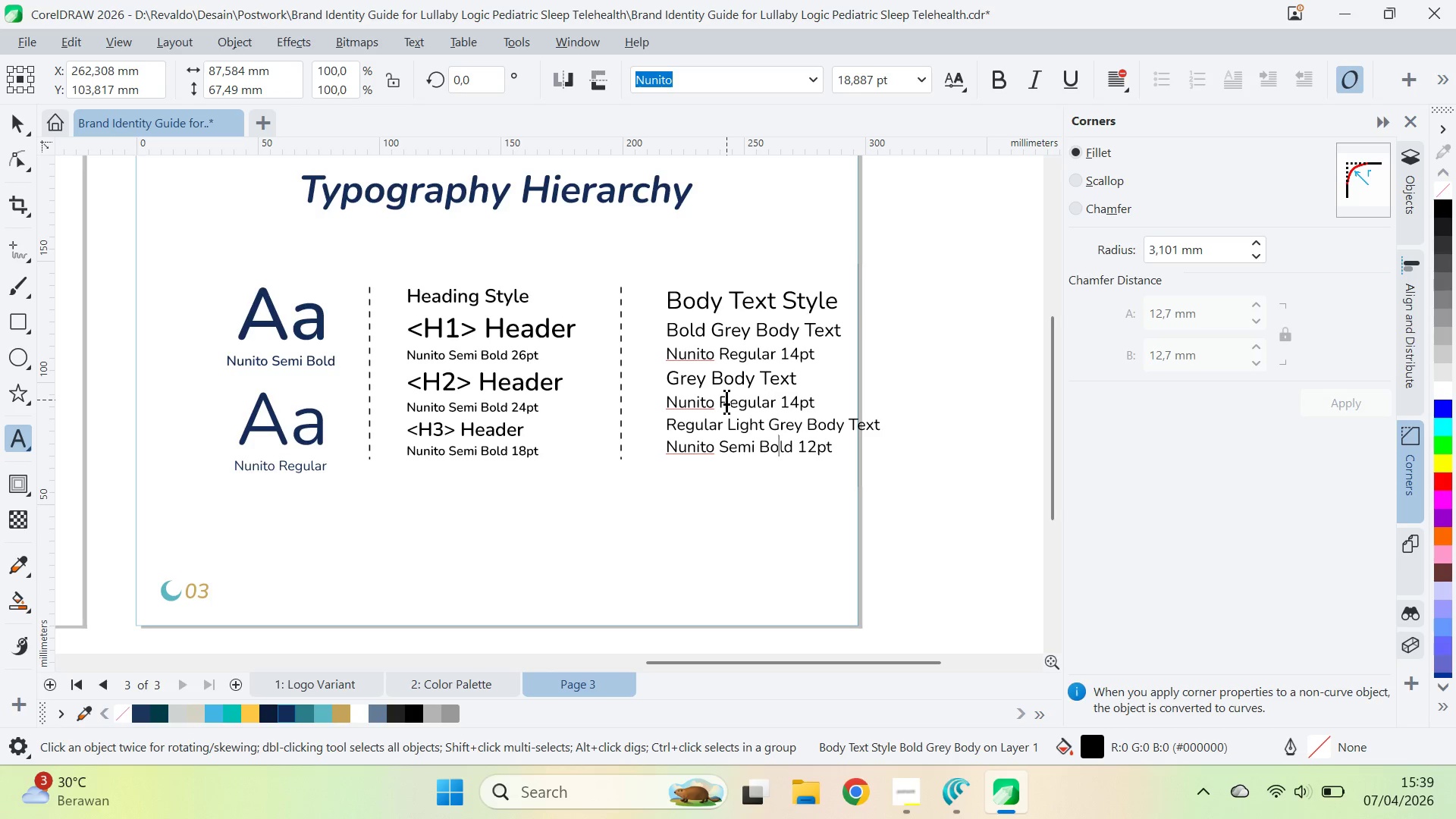 
key(ArrowRight)
 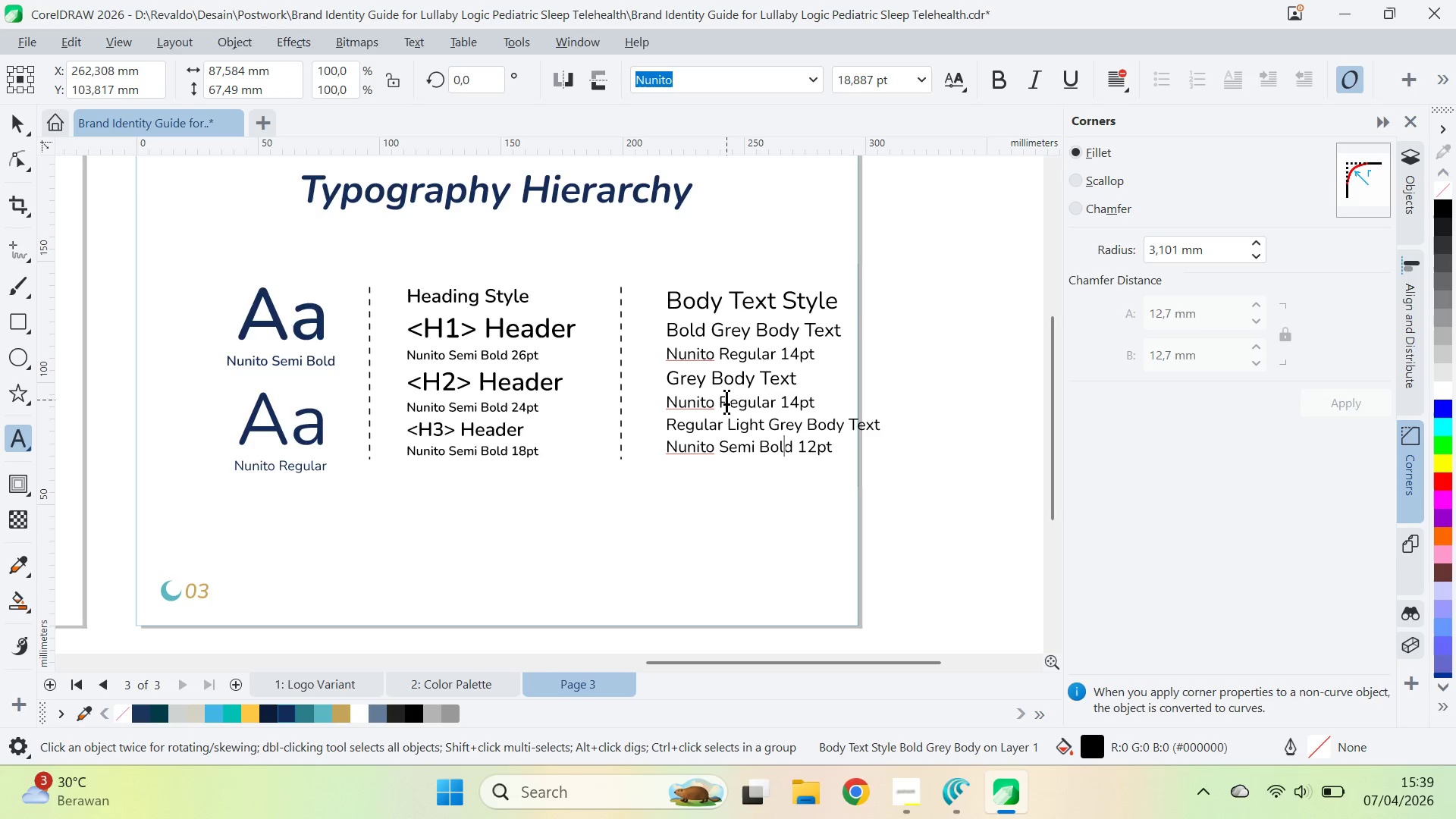 
key(ArrowRight)
 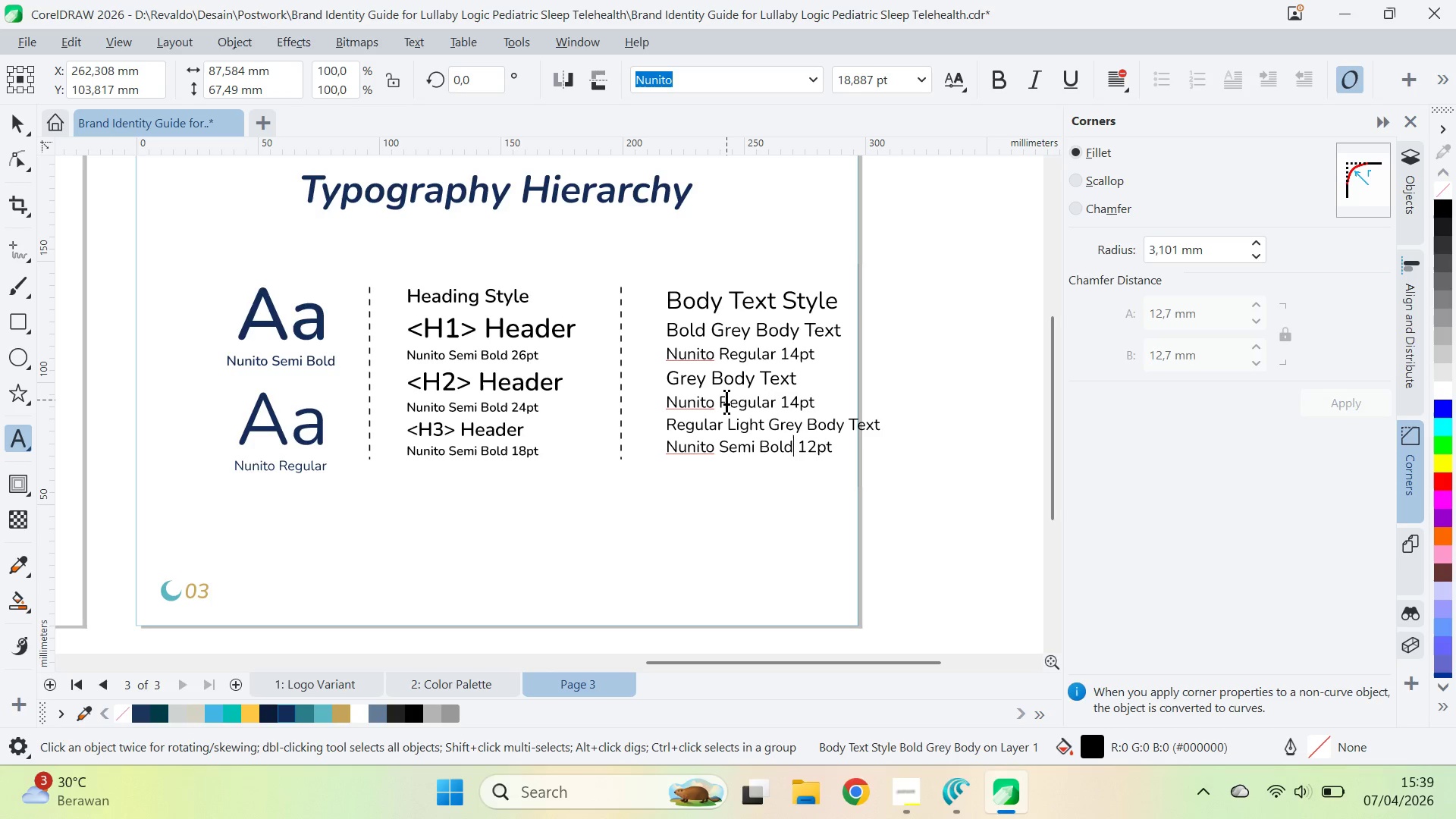 
key(Control+Backspace)
 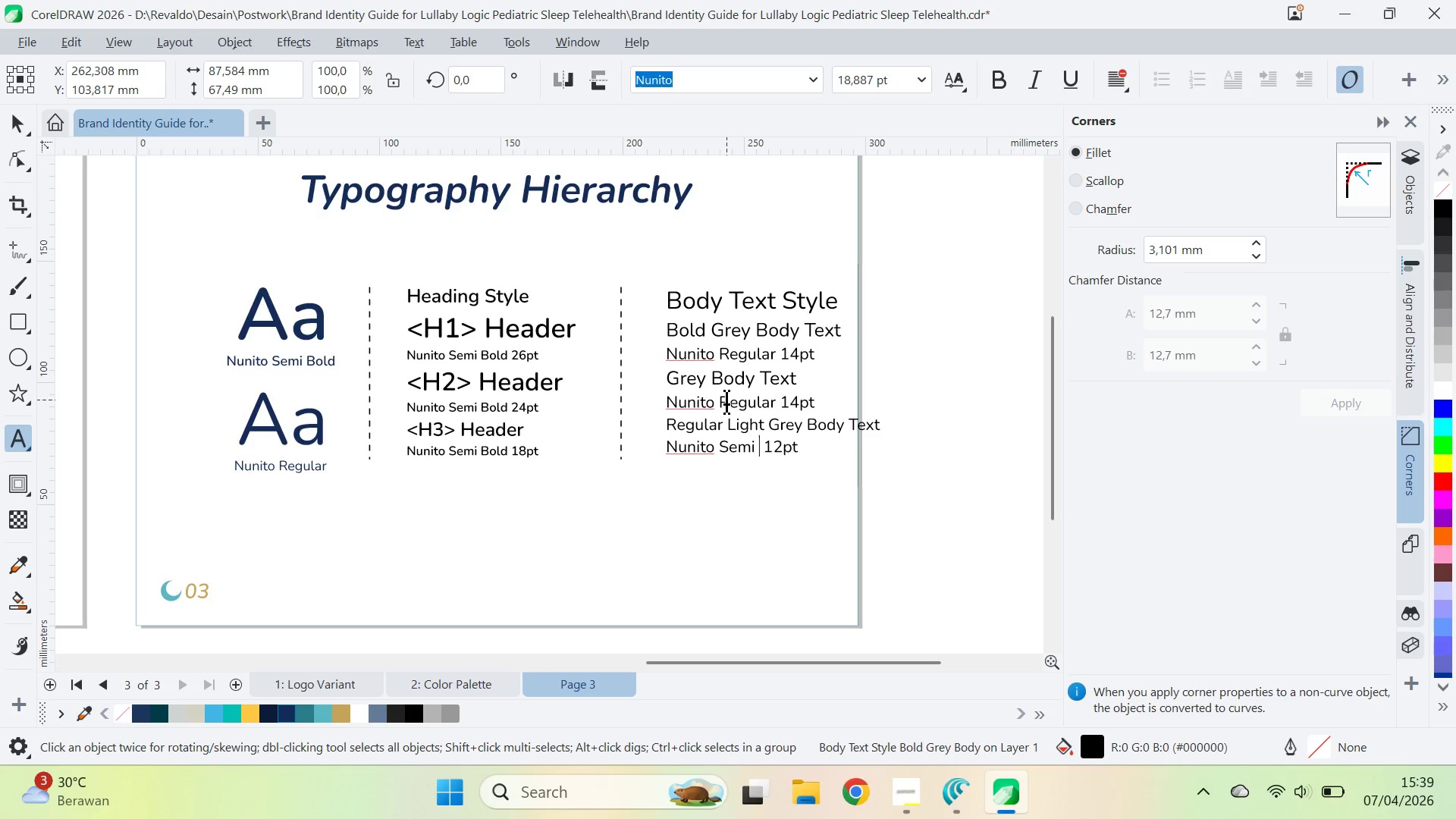 
key(Control+Backspace)
 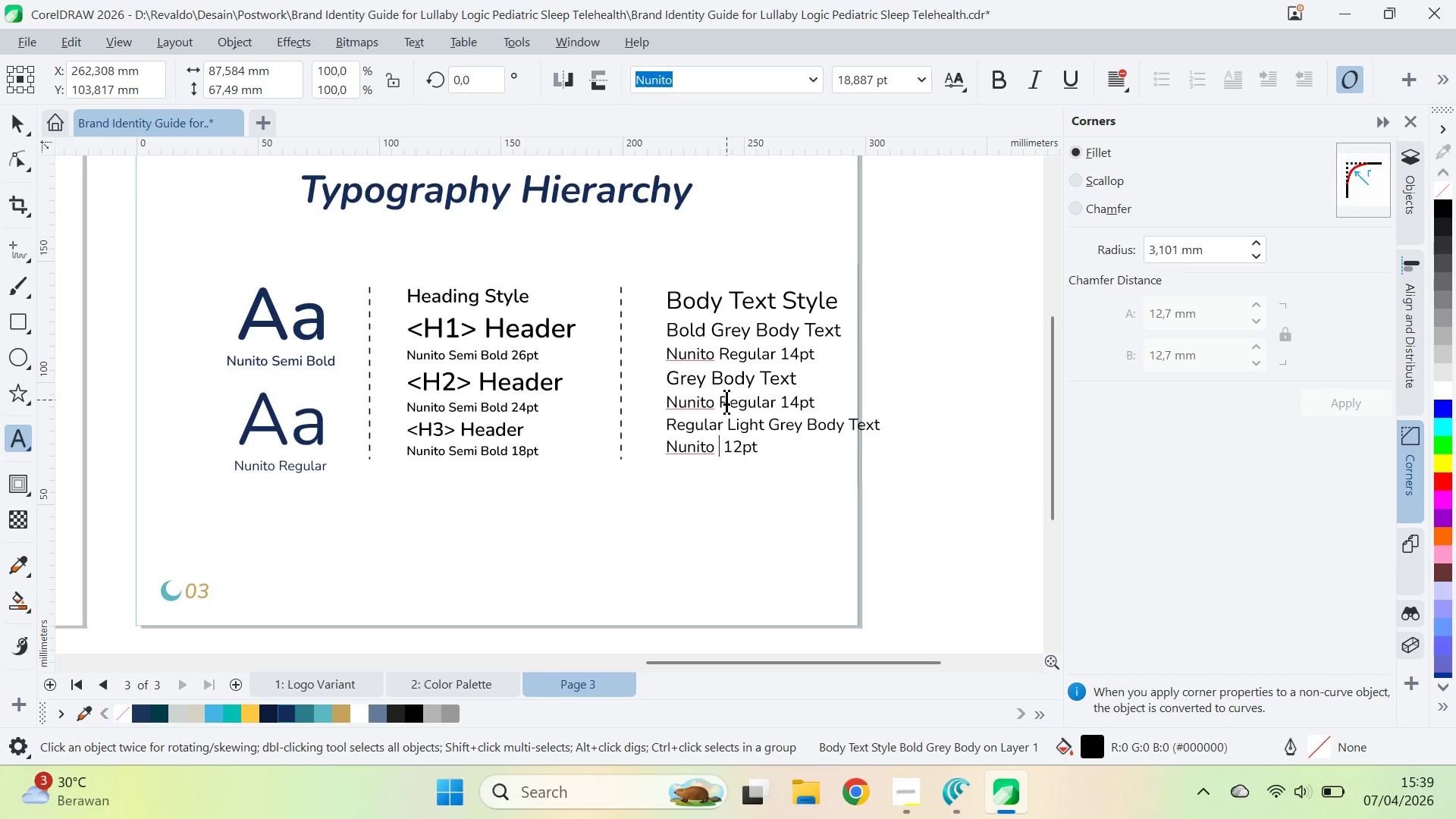 
type(Regula )
key(Backspace)
type(r )
key(Backspace)
 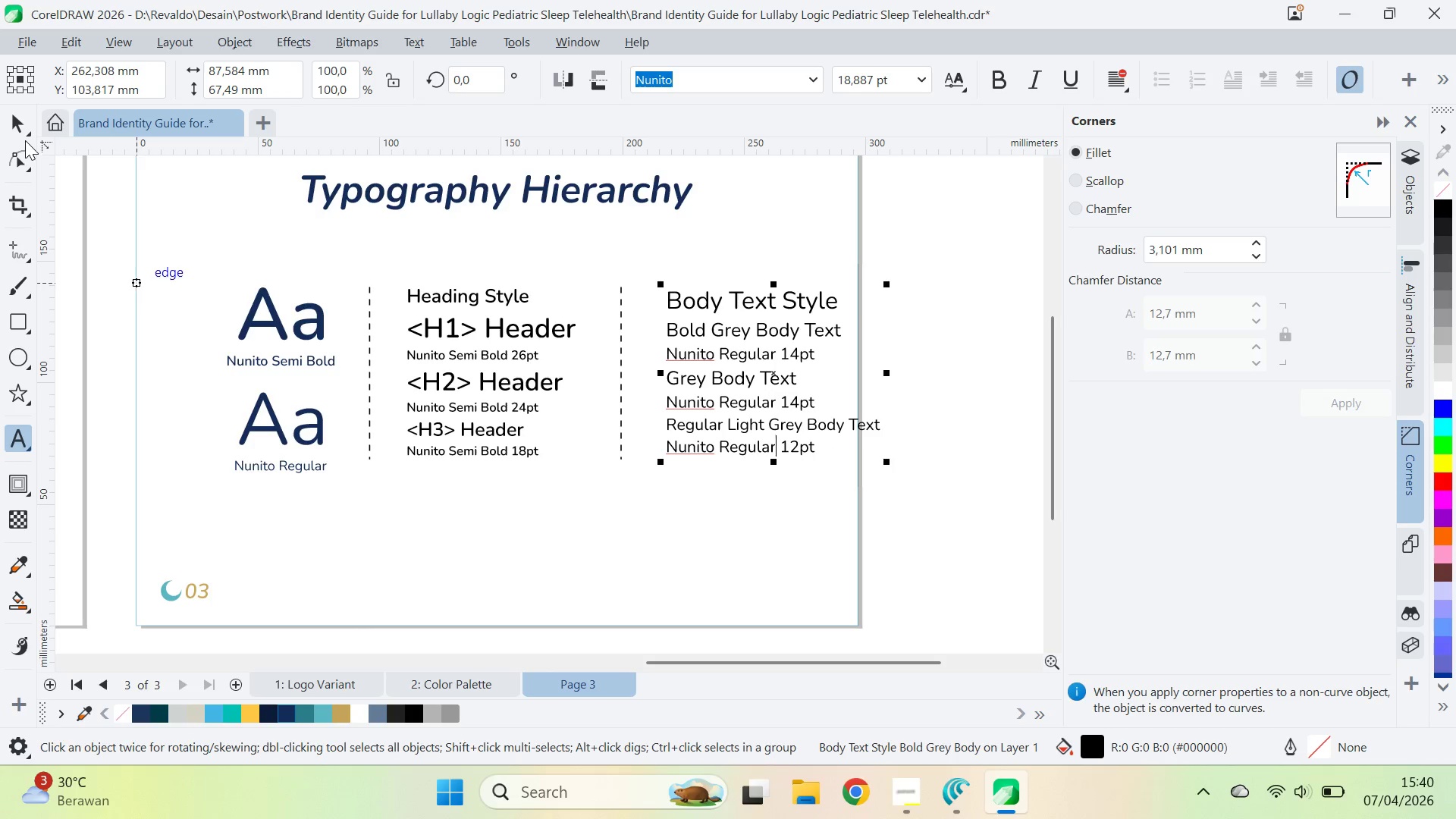 
double_click([18, 121])
 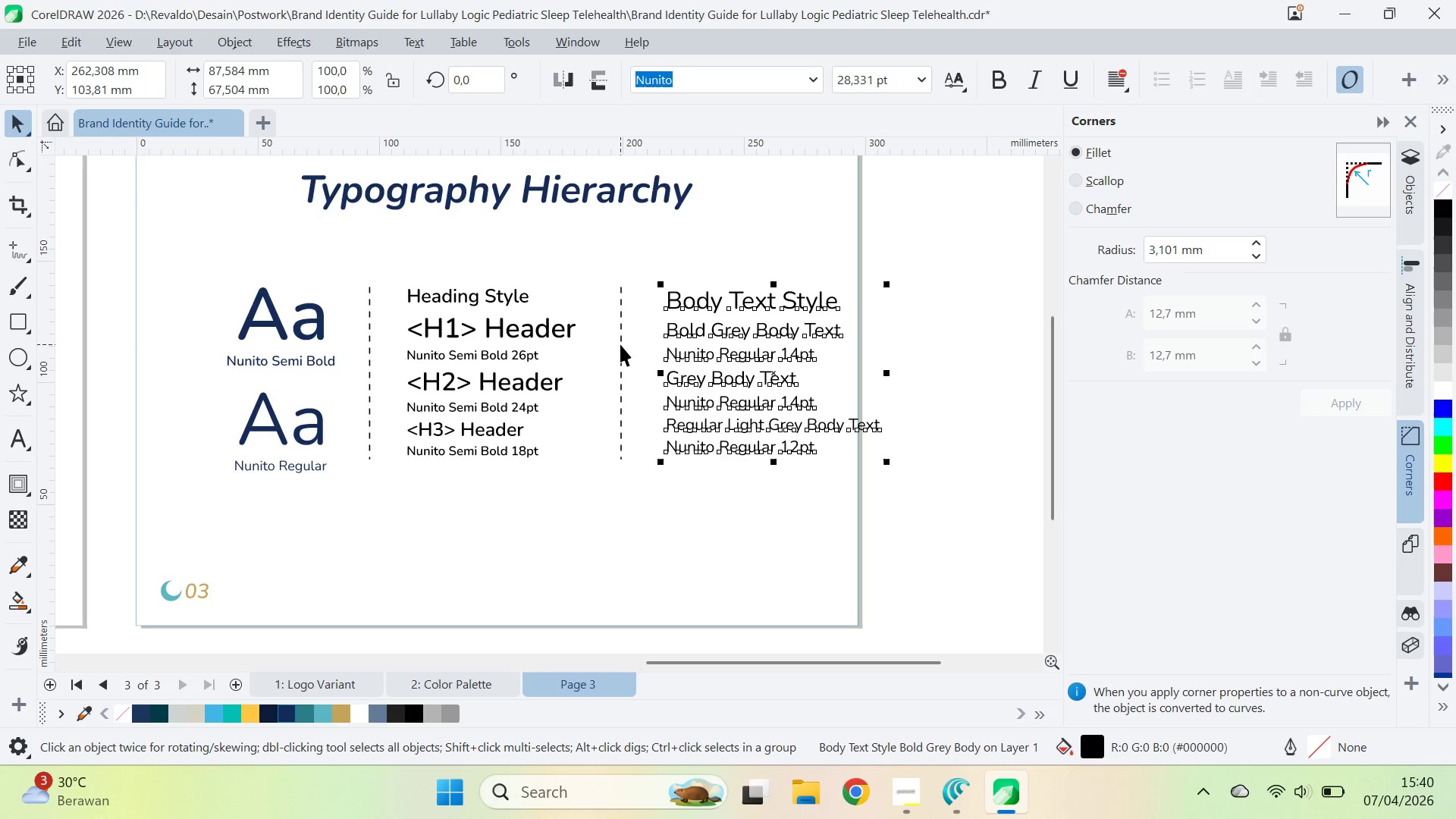 
hold_key(key=ShiftLeft, duration=0.78)
left_click([371, 364])
 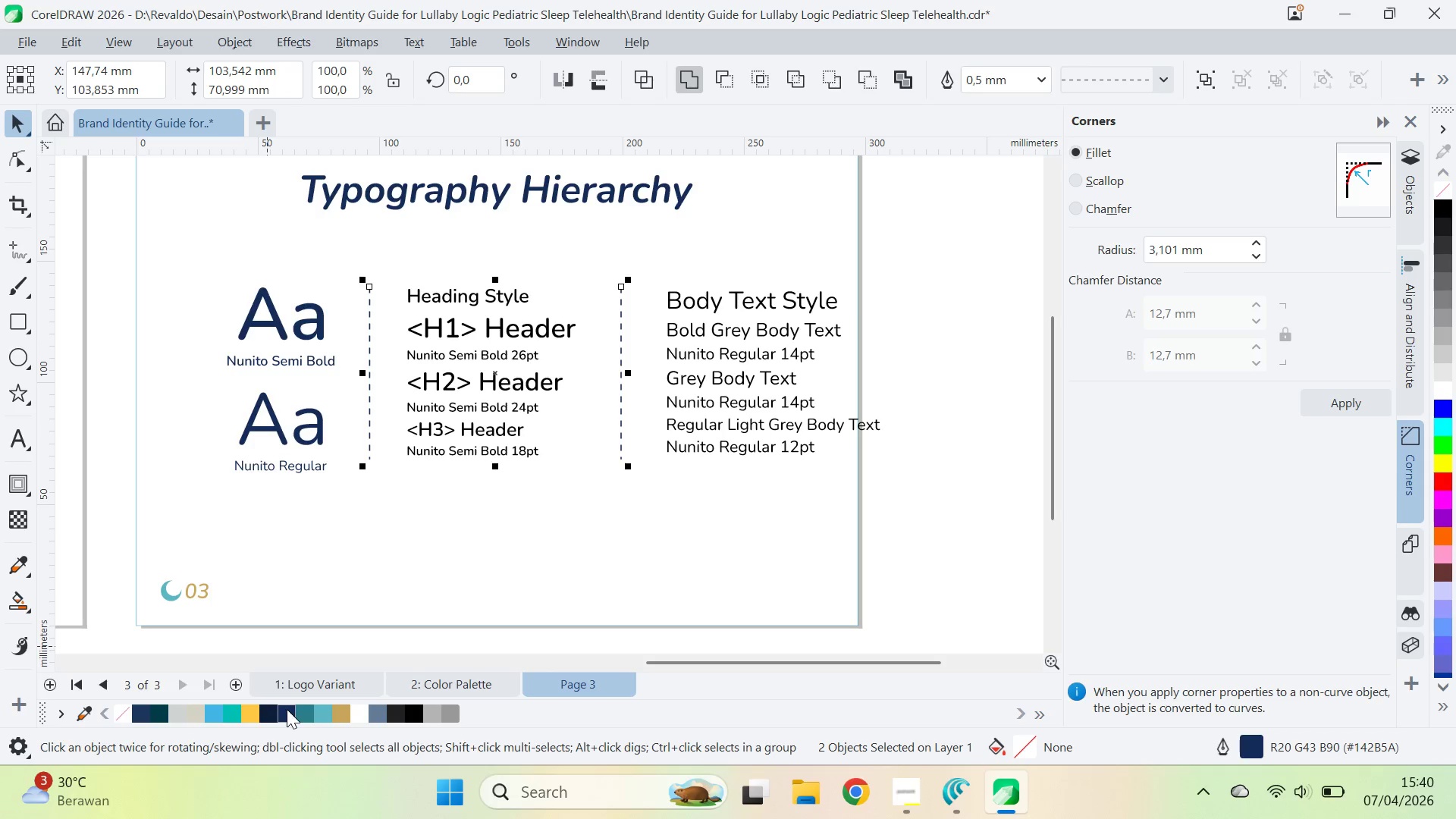 
left_click([705, 424])
 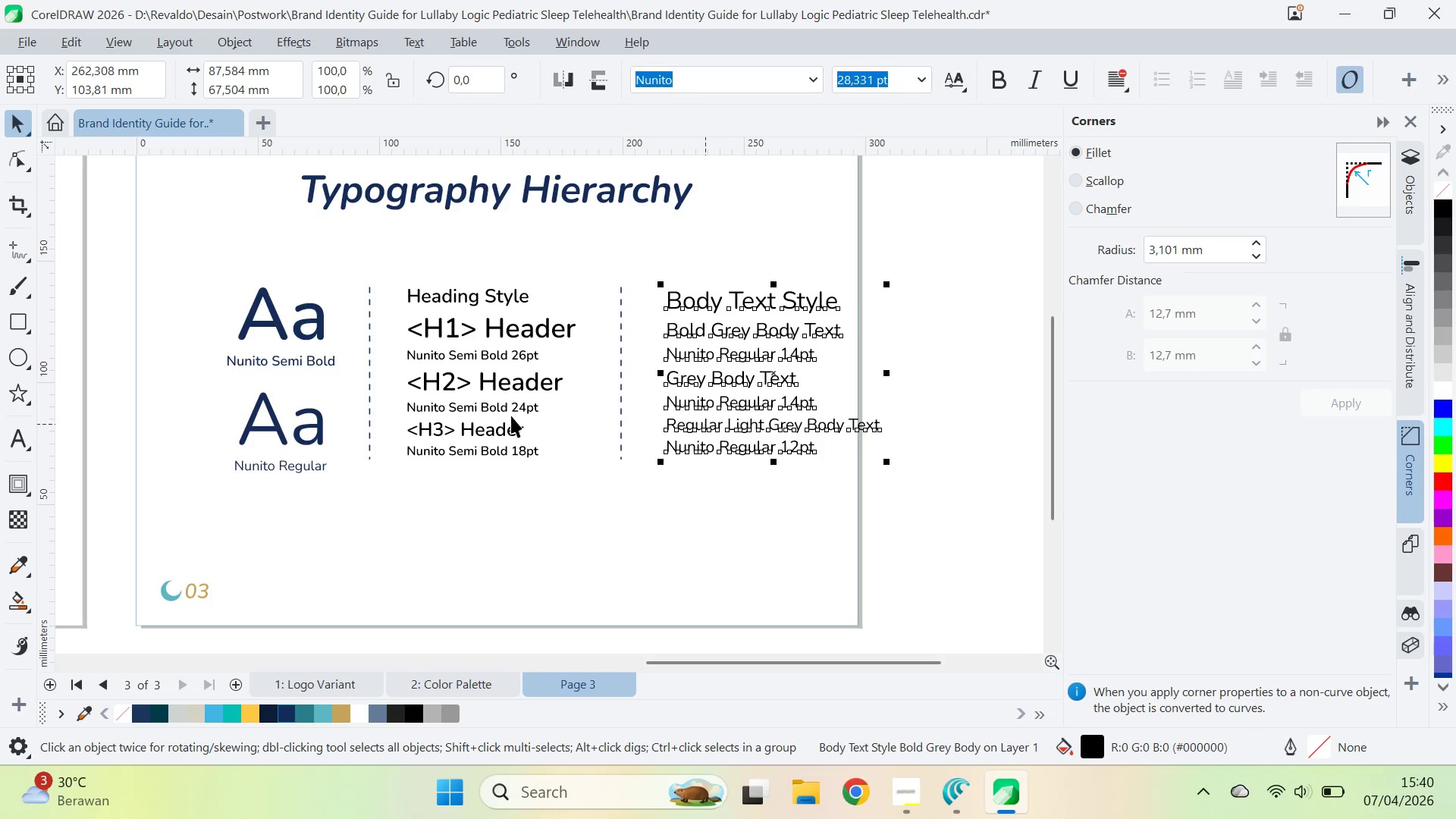 
hold_key(key=ShiftLeft, duration=1.5)
 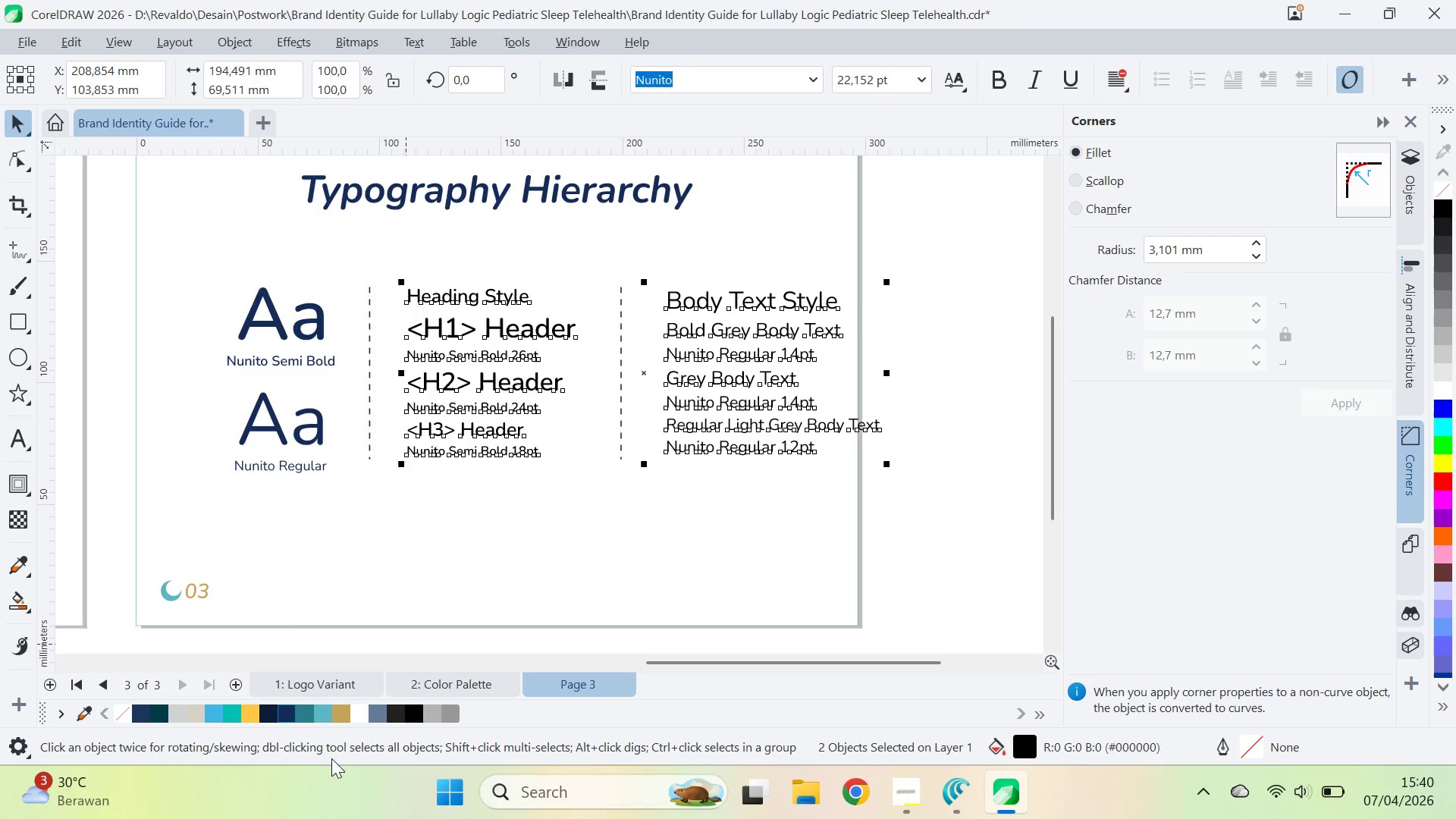 
hold_key(key=ShiftLeft, duration=0.34)
left_click([524, 387])
 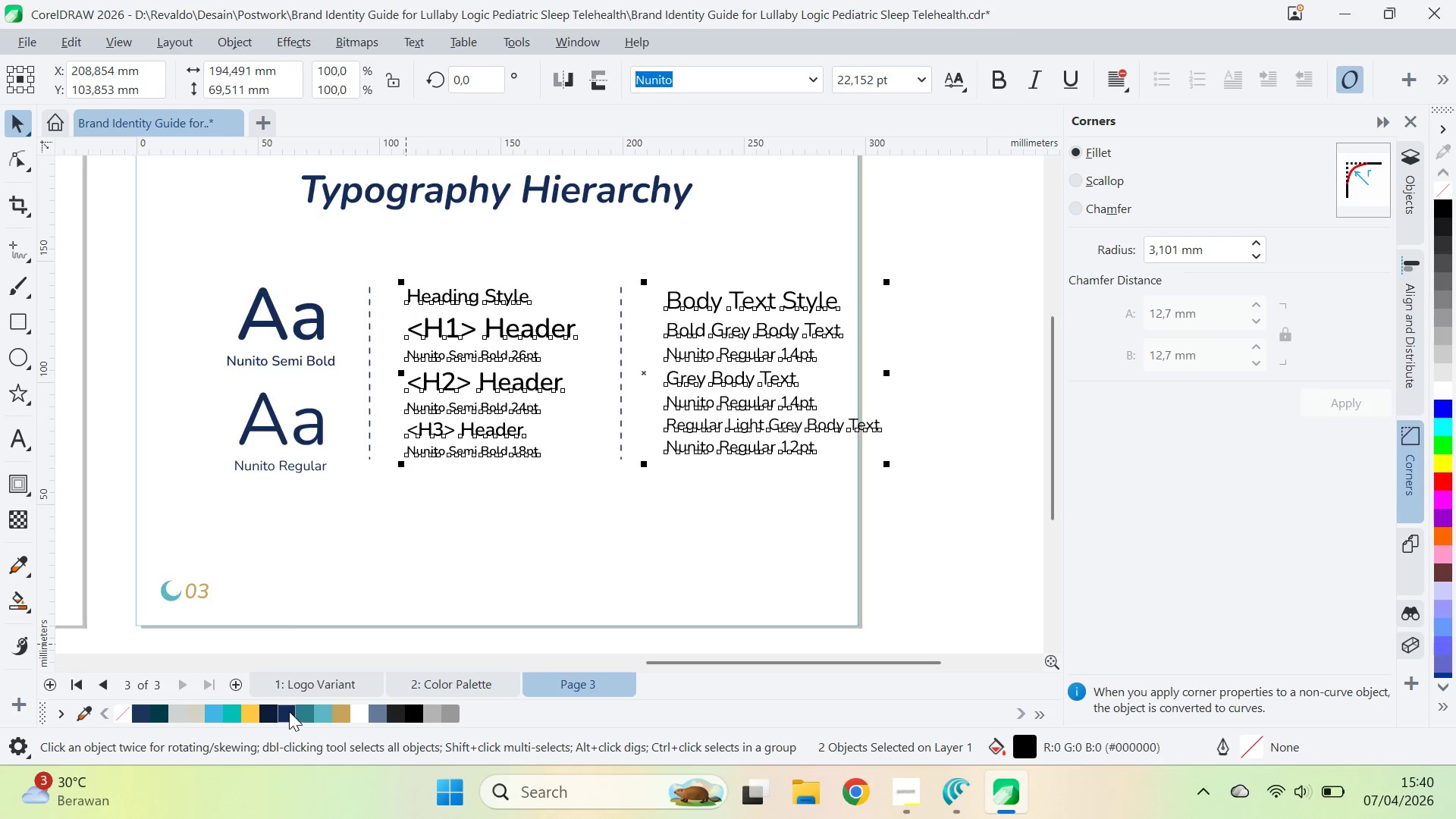 
left_click([887, 373])
 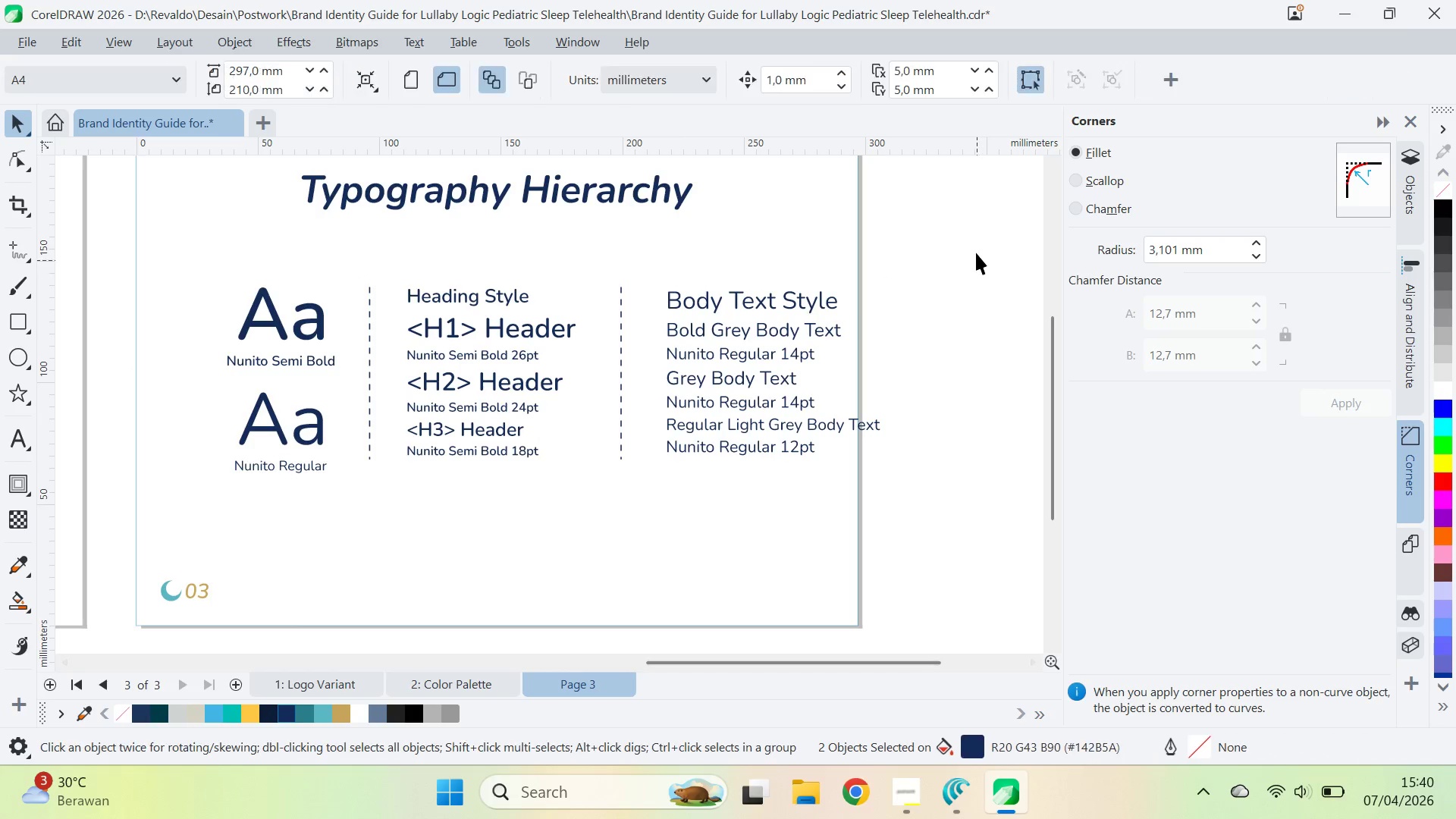 
left_click_drag(start_coordinate=[976, 250], to_coordinate=[146, 514])
 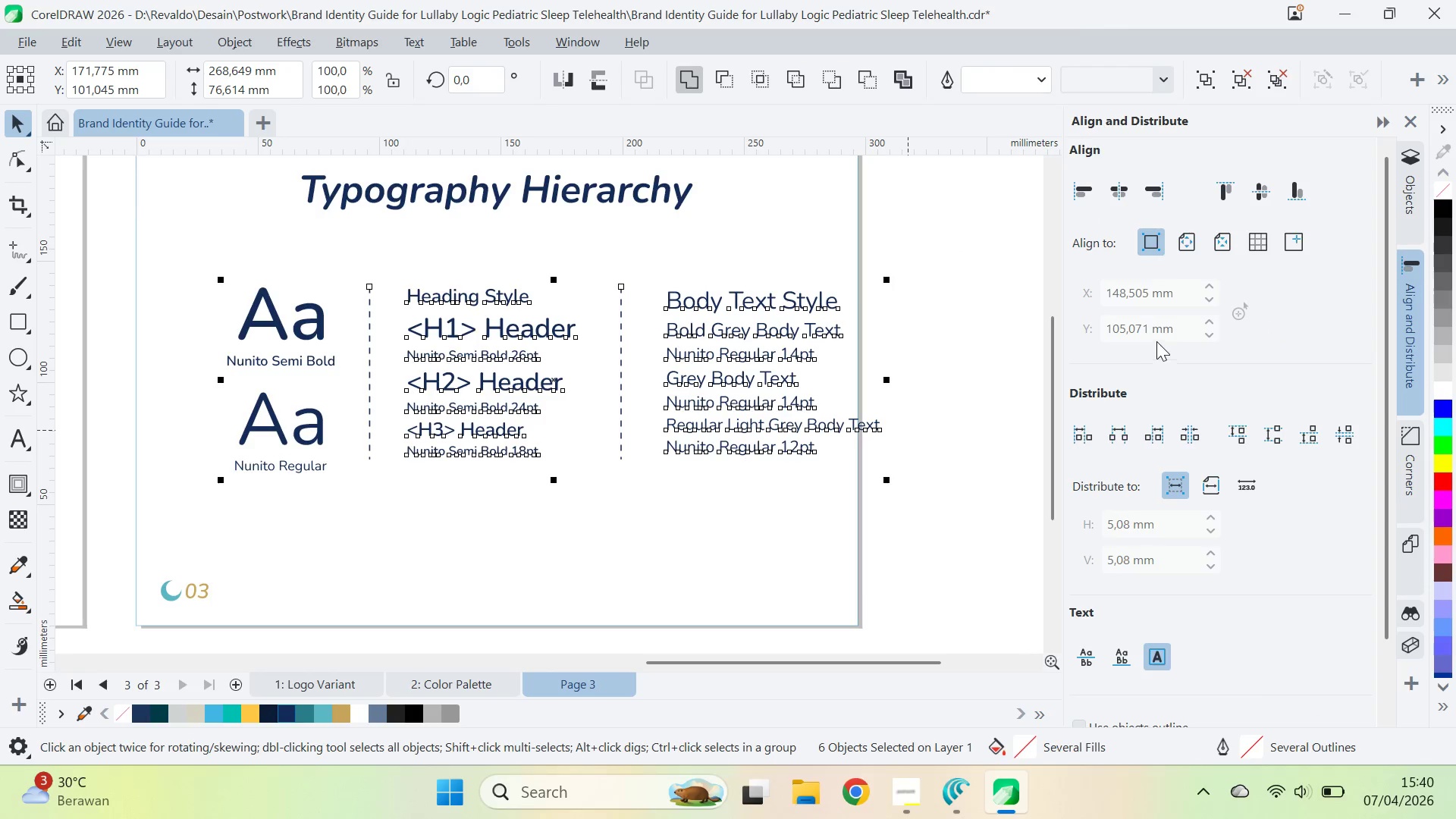 
left_click([1184, 437])
 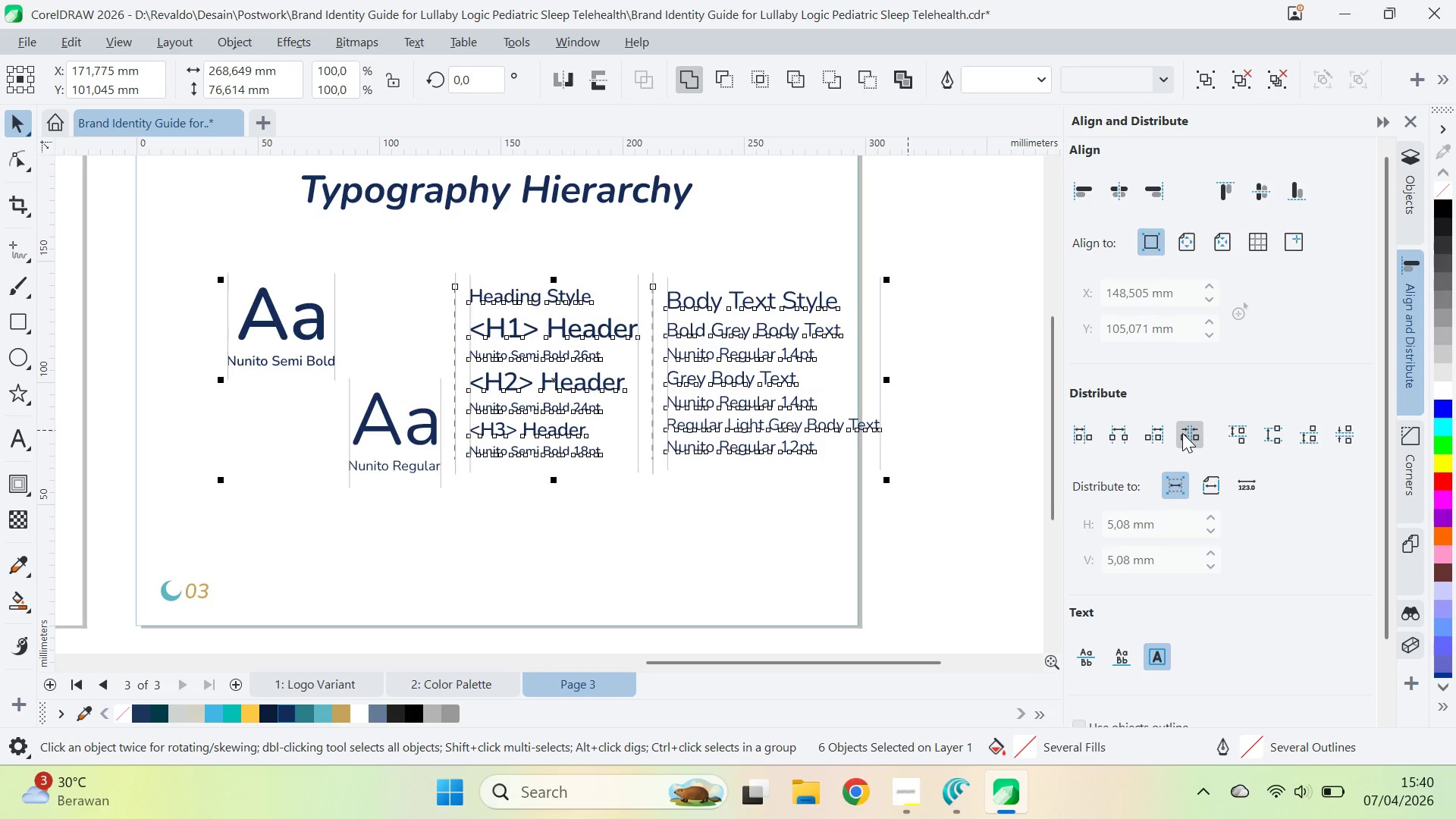 
key(Control+ControlLeft)
 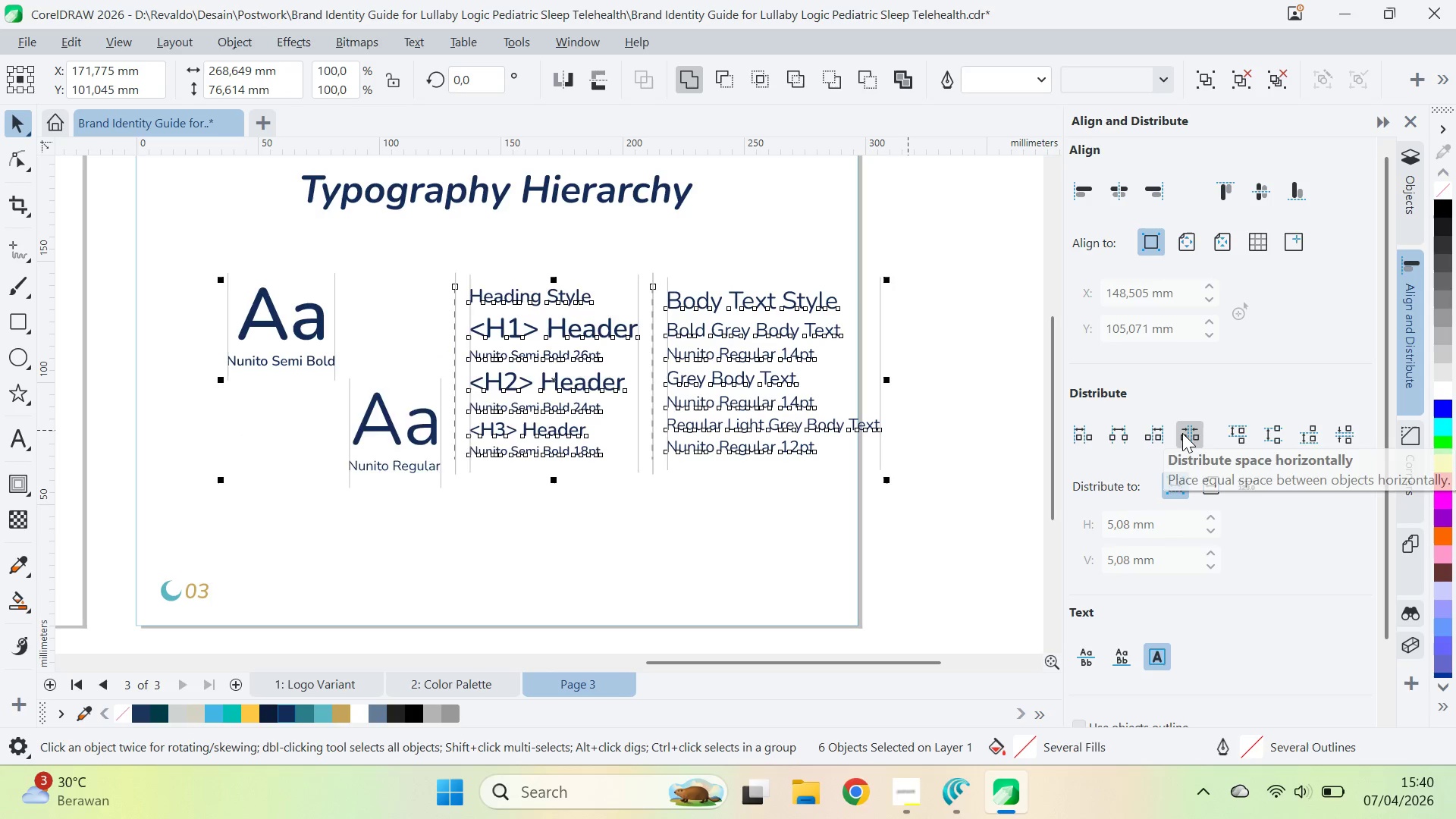 
key(Control+Z)
 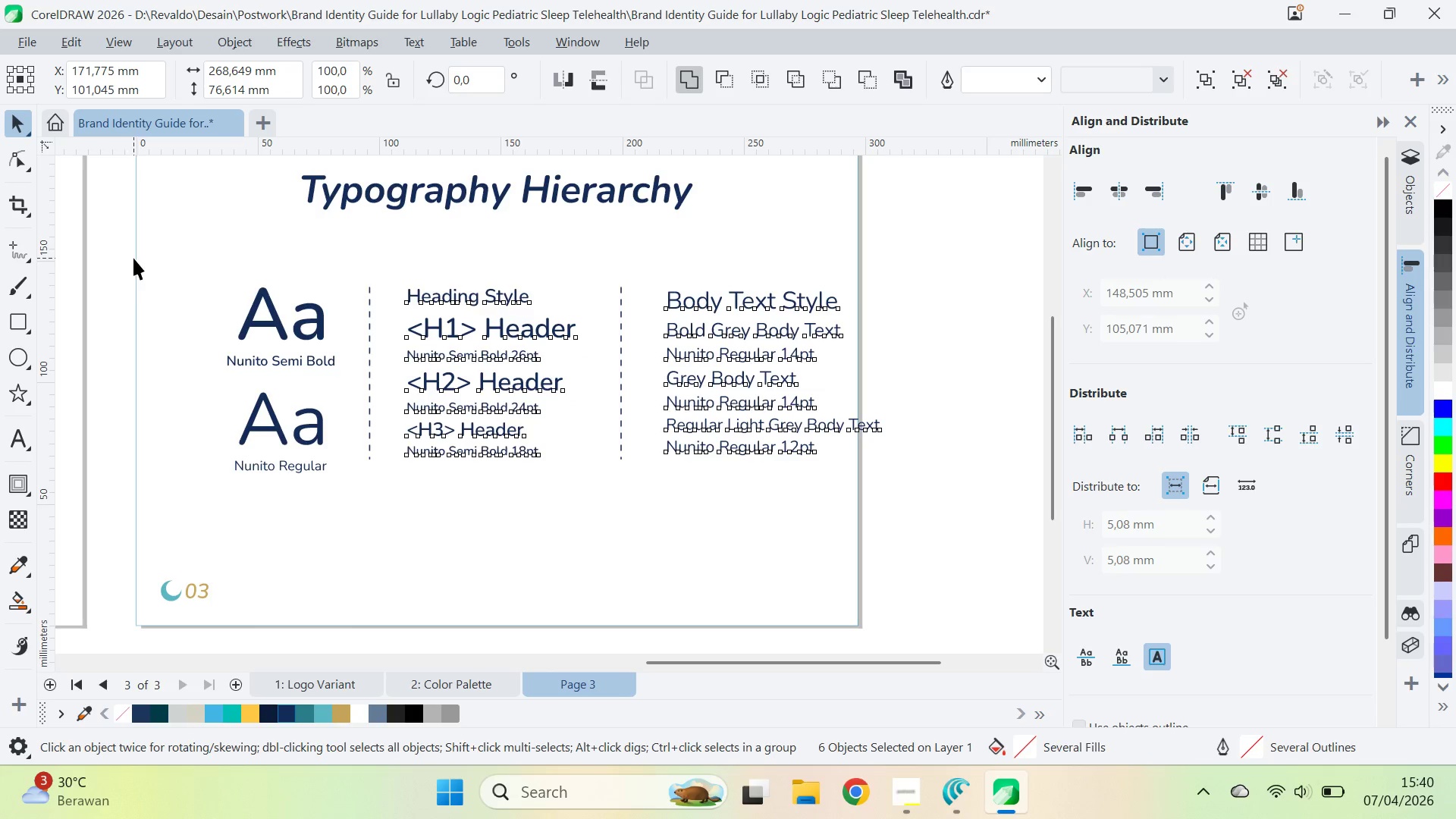 
left_click_drag(start_coordinate=[114, 259], to_coordinate=[346, 519])
 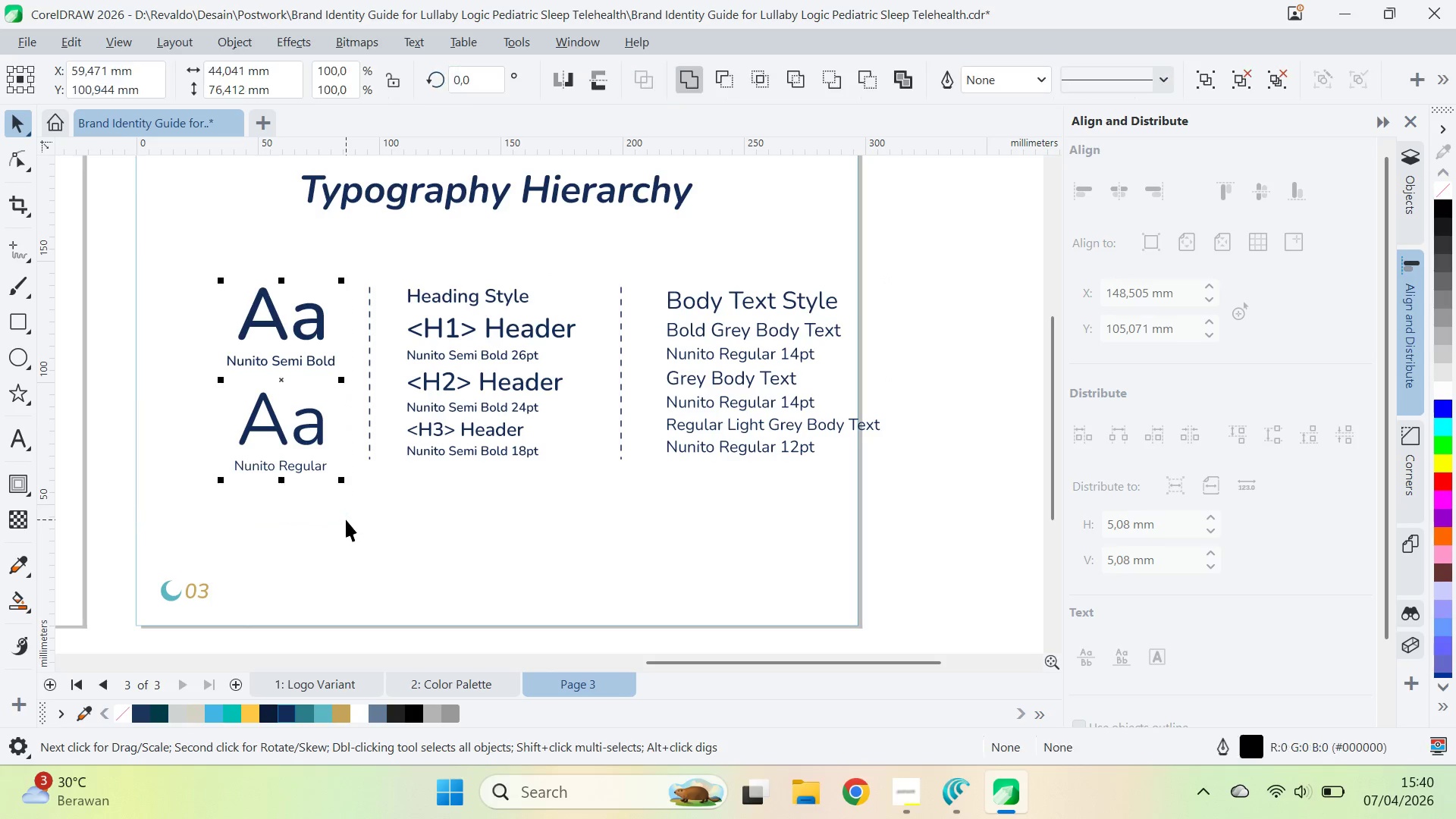 
key(Control+G)
 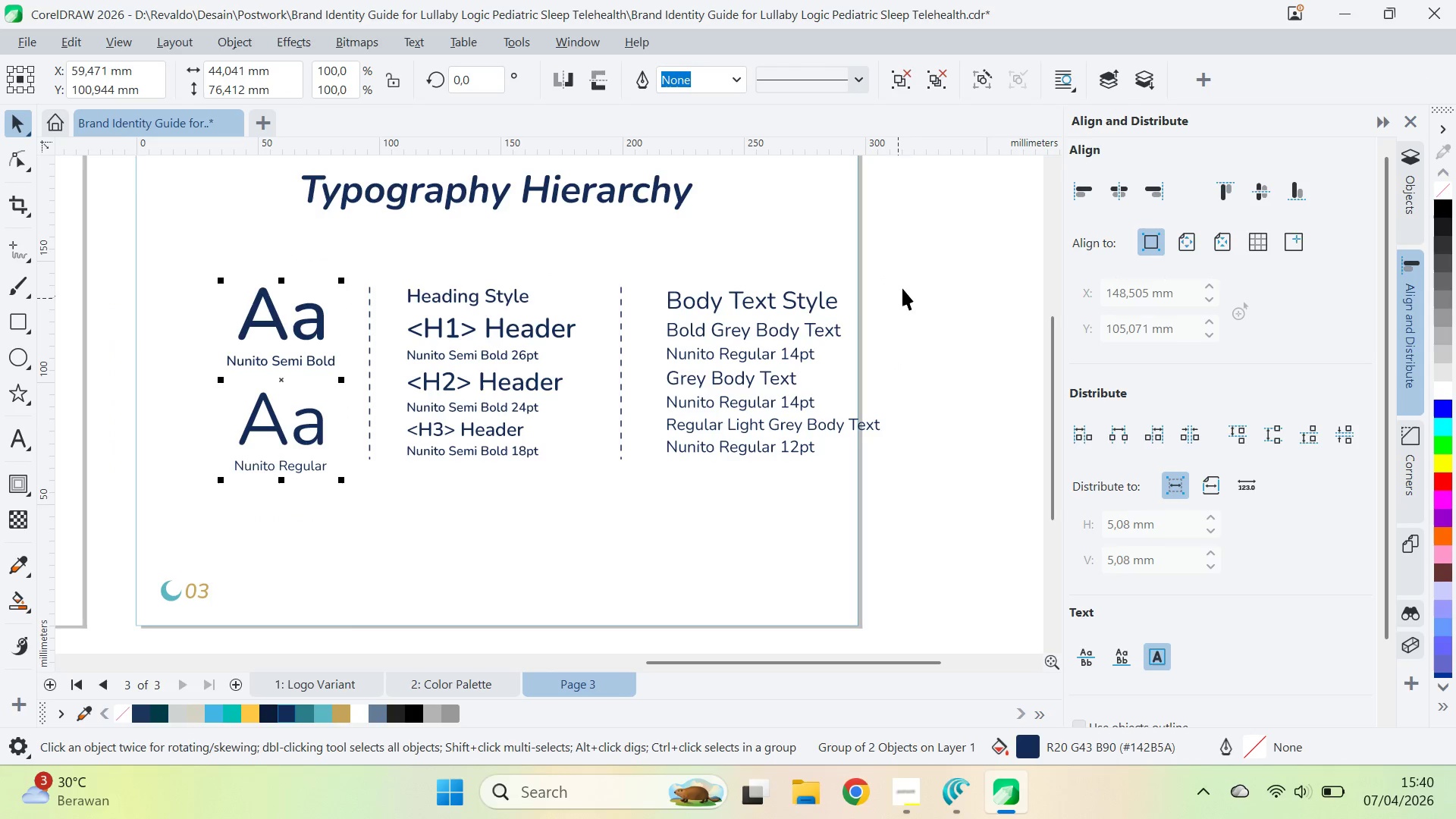 
left_click_drag(start_coordinate=[929, 246], to_coordinate=[99, 509])
 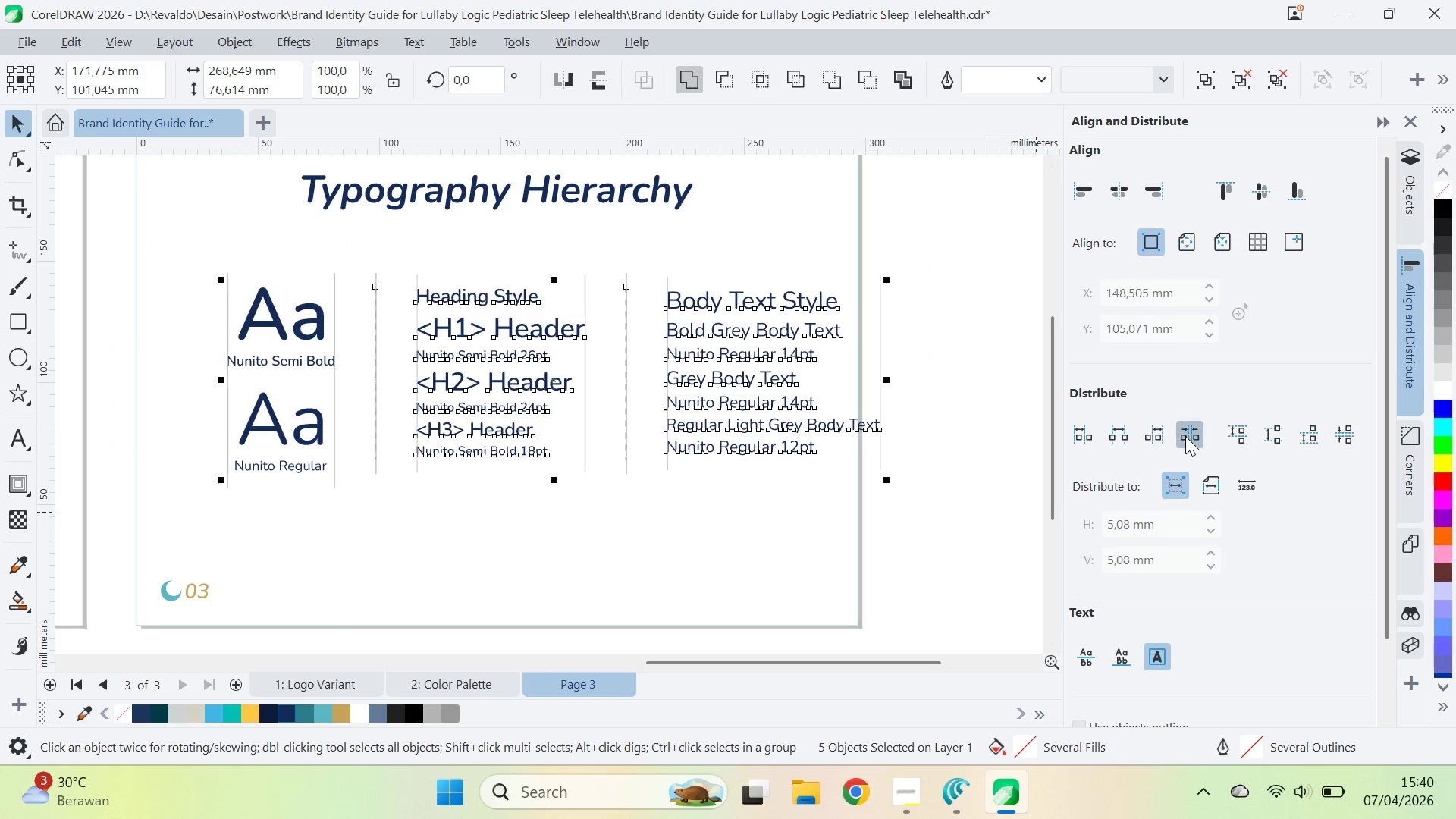 
key(Control+G)
 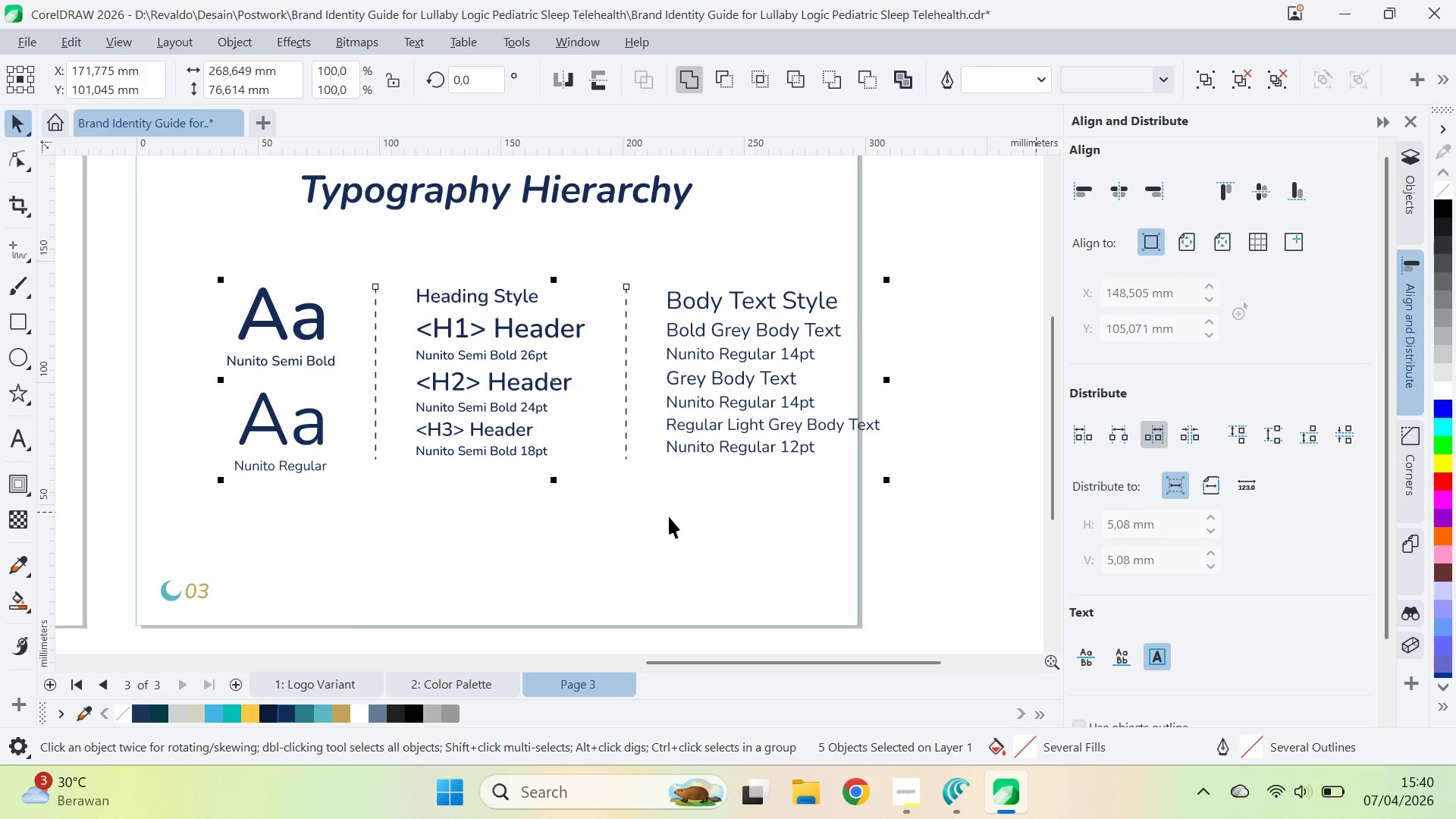 
hold_key(key=ShiftLeft, duration=0.34)
left_click([669, 516])
 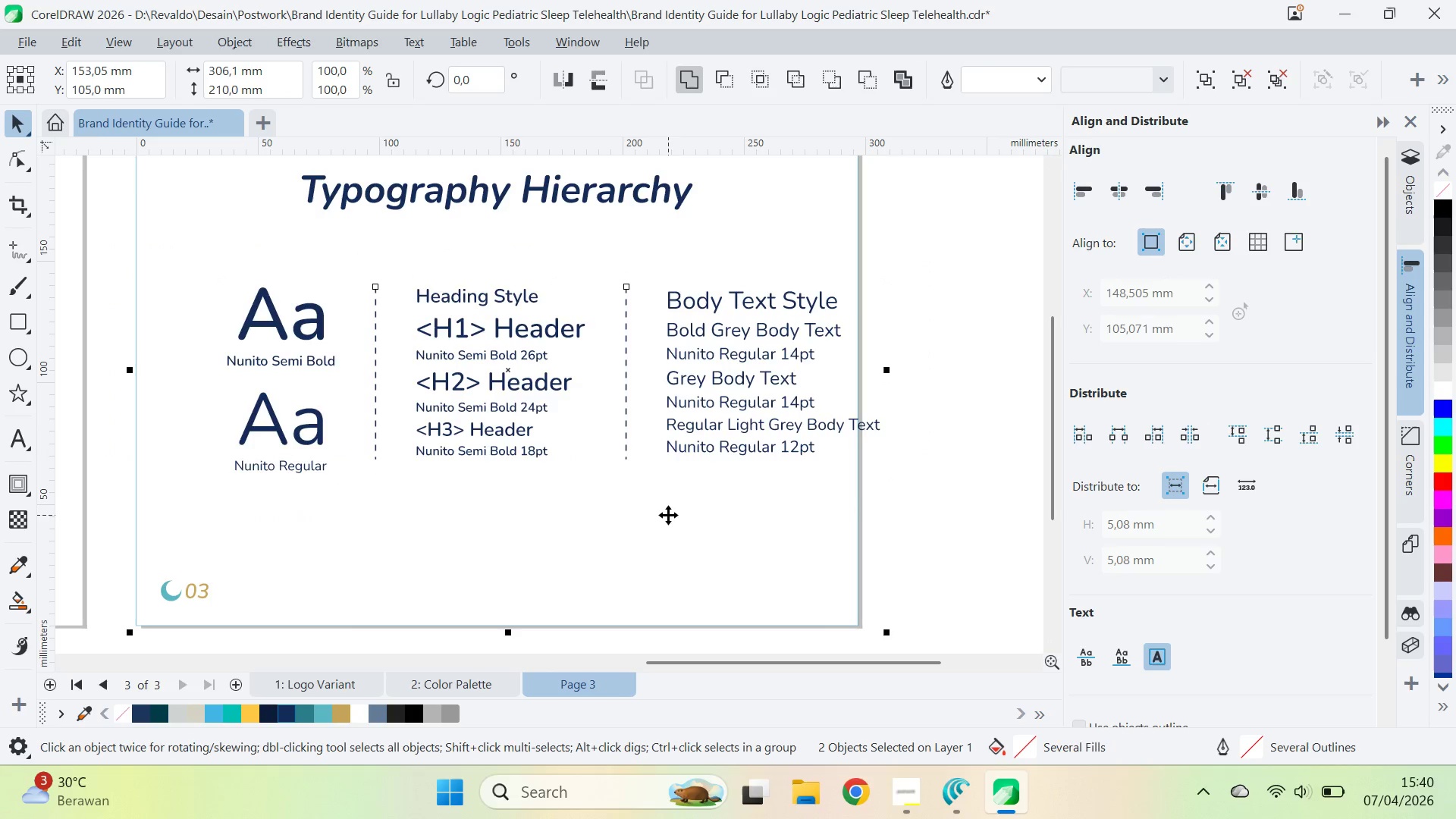 
key(C)
 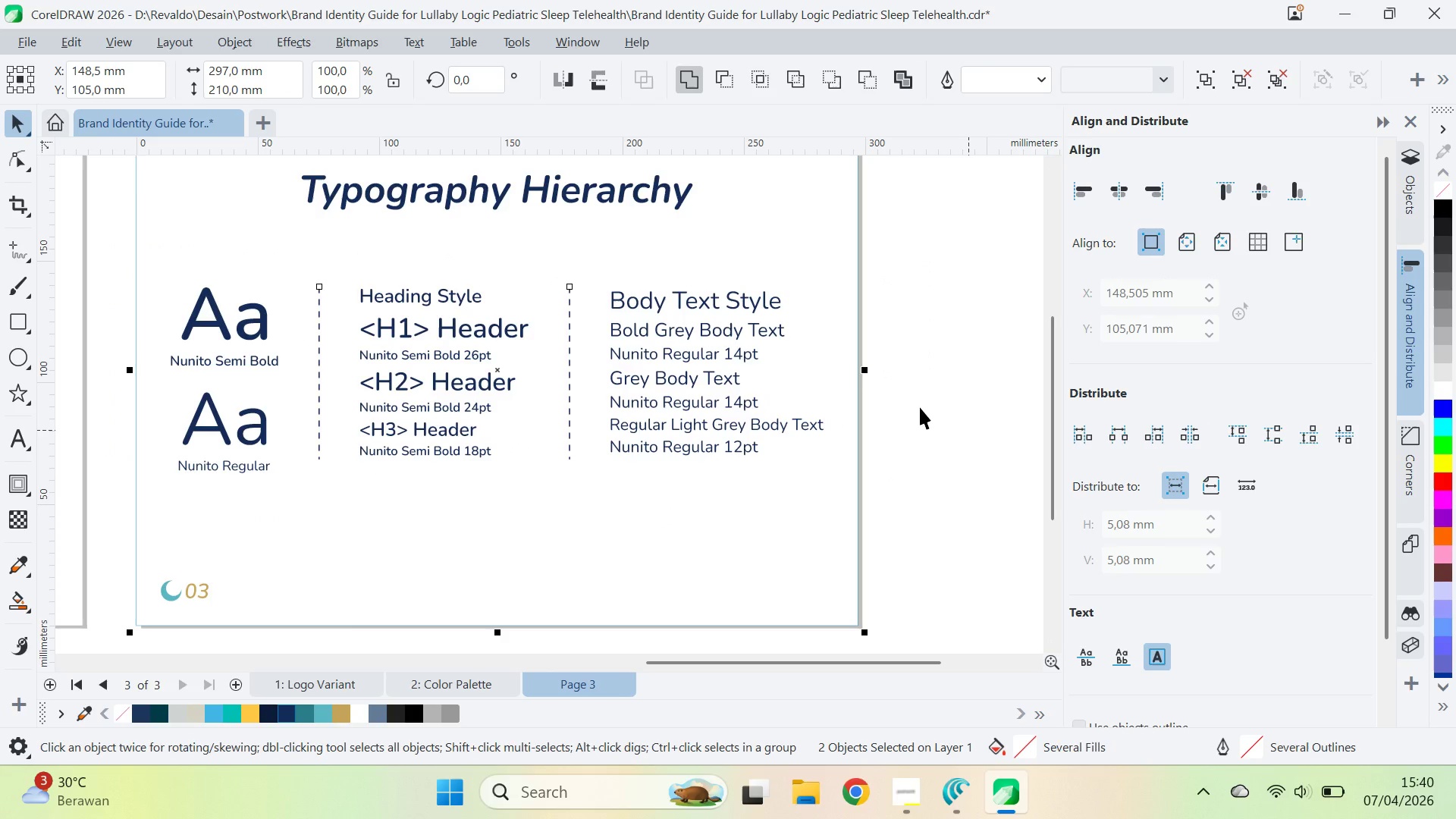 
hold_key(key=ShiftLeft, duration=1.11)
double_click([783, 284])
 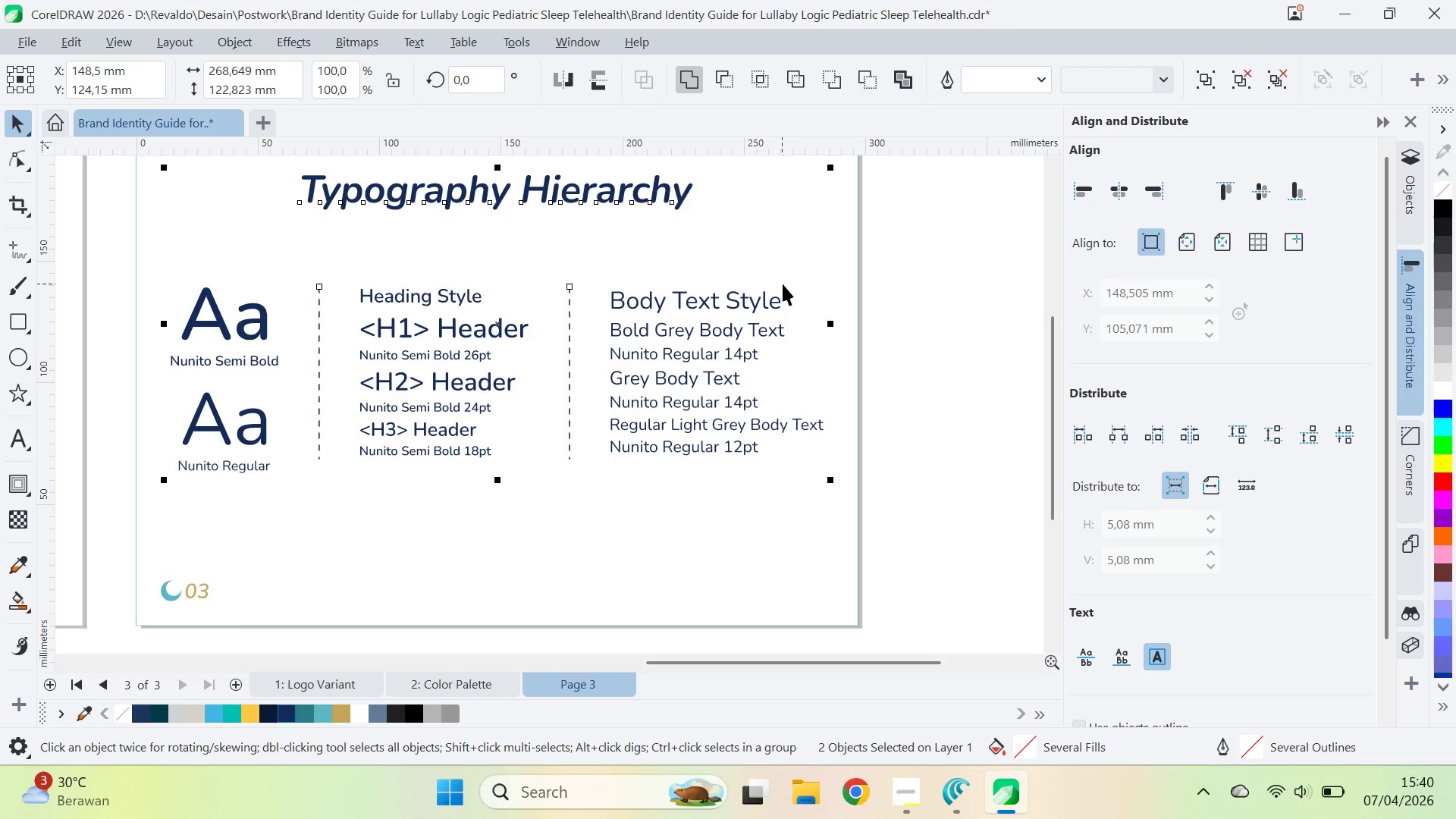 
hold_key(key=ShiftLeft, duration=1.81)
 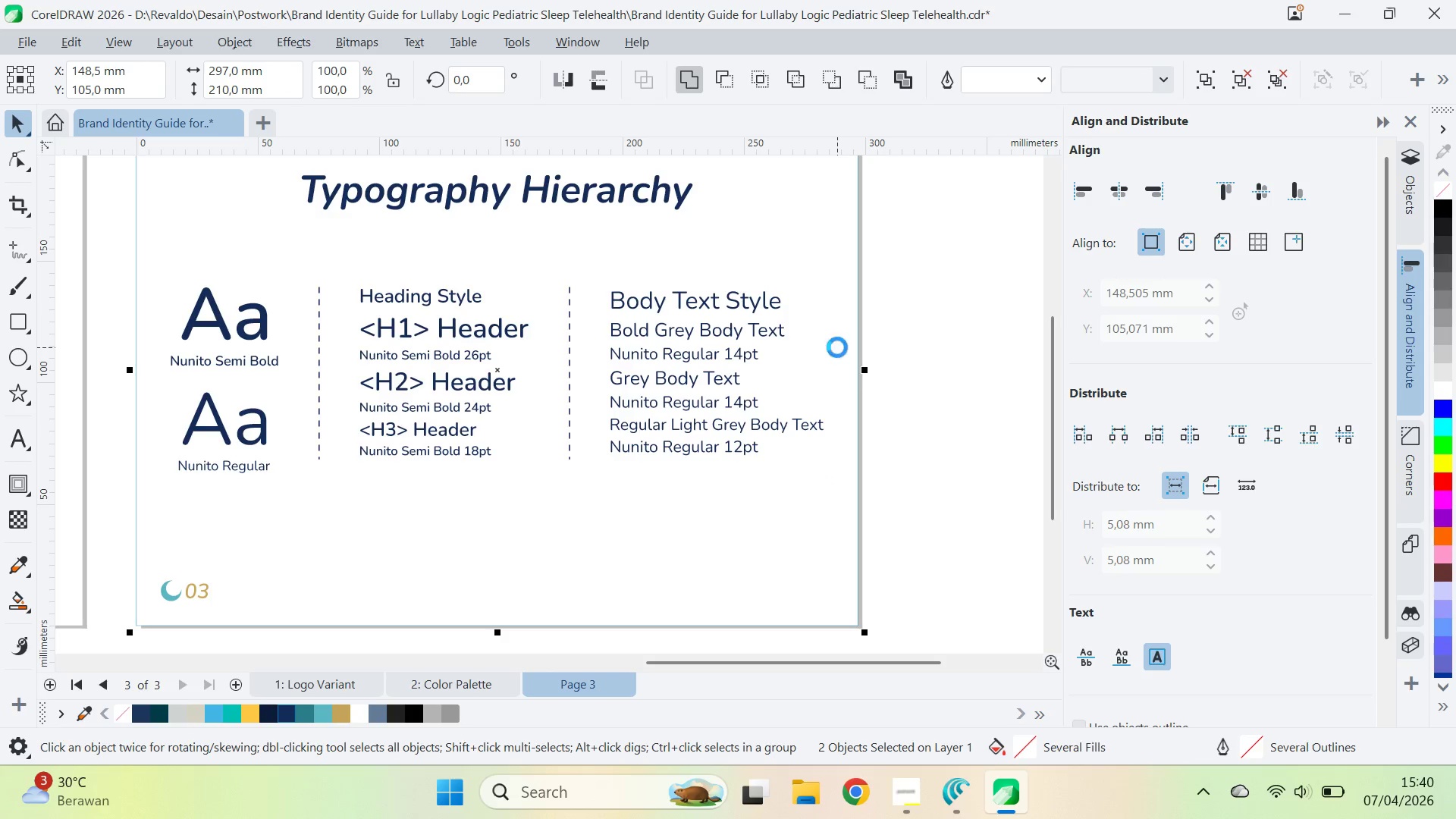 
type(ccc)
 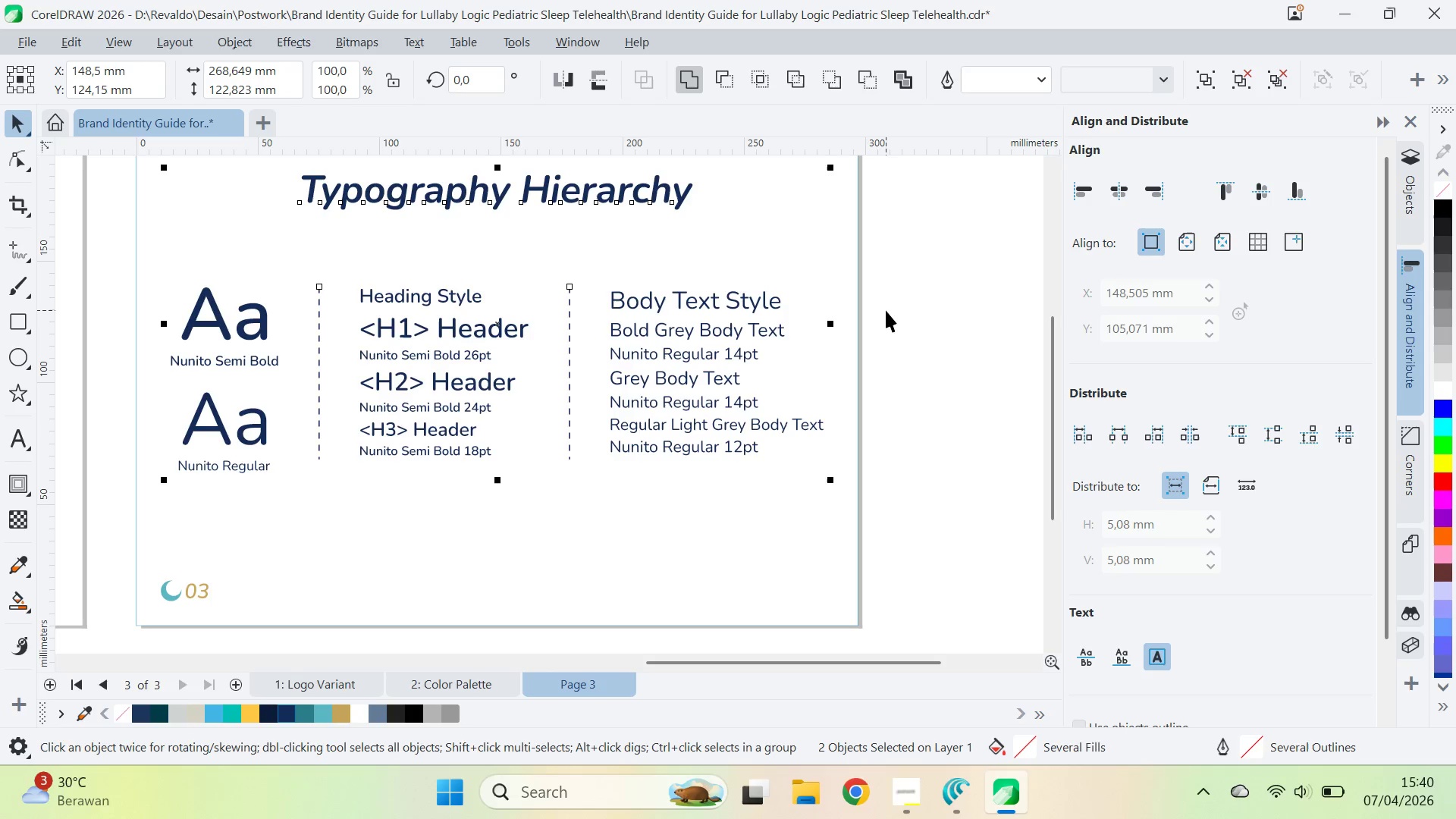 
key(Control+G)
 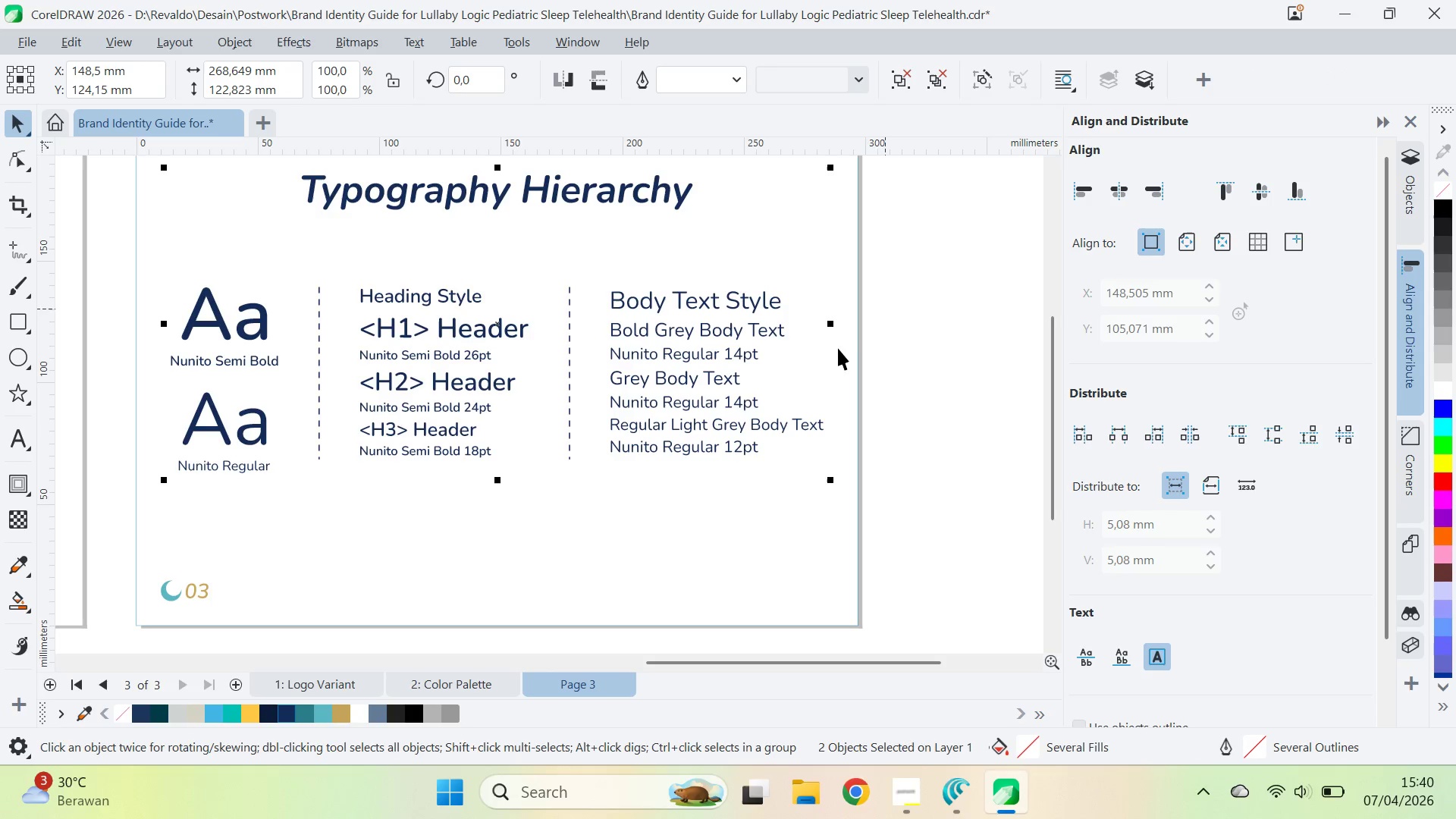 
key(Control+ControlLeft)
 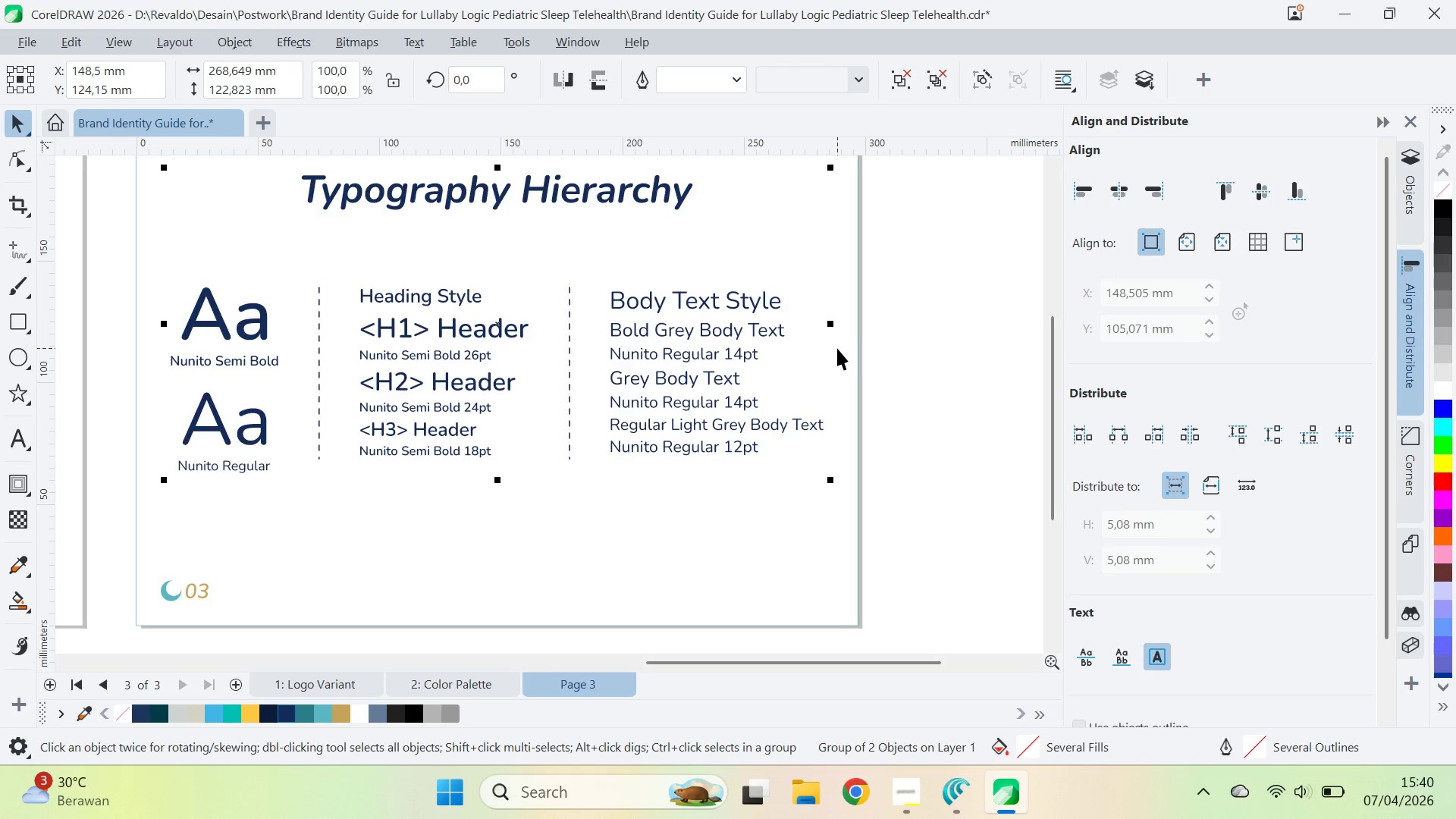 
hold_key(key=ShiftLeft, duration=0.34)
 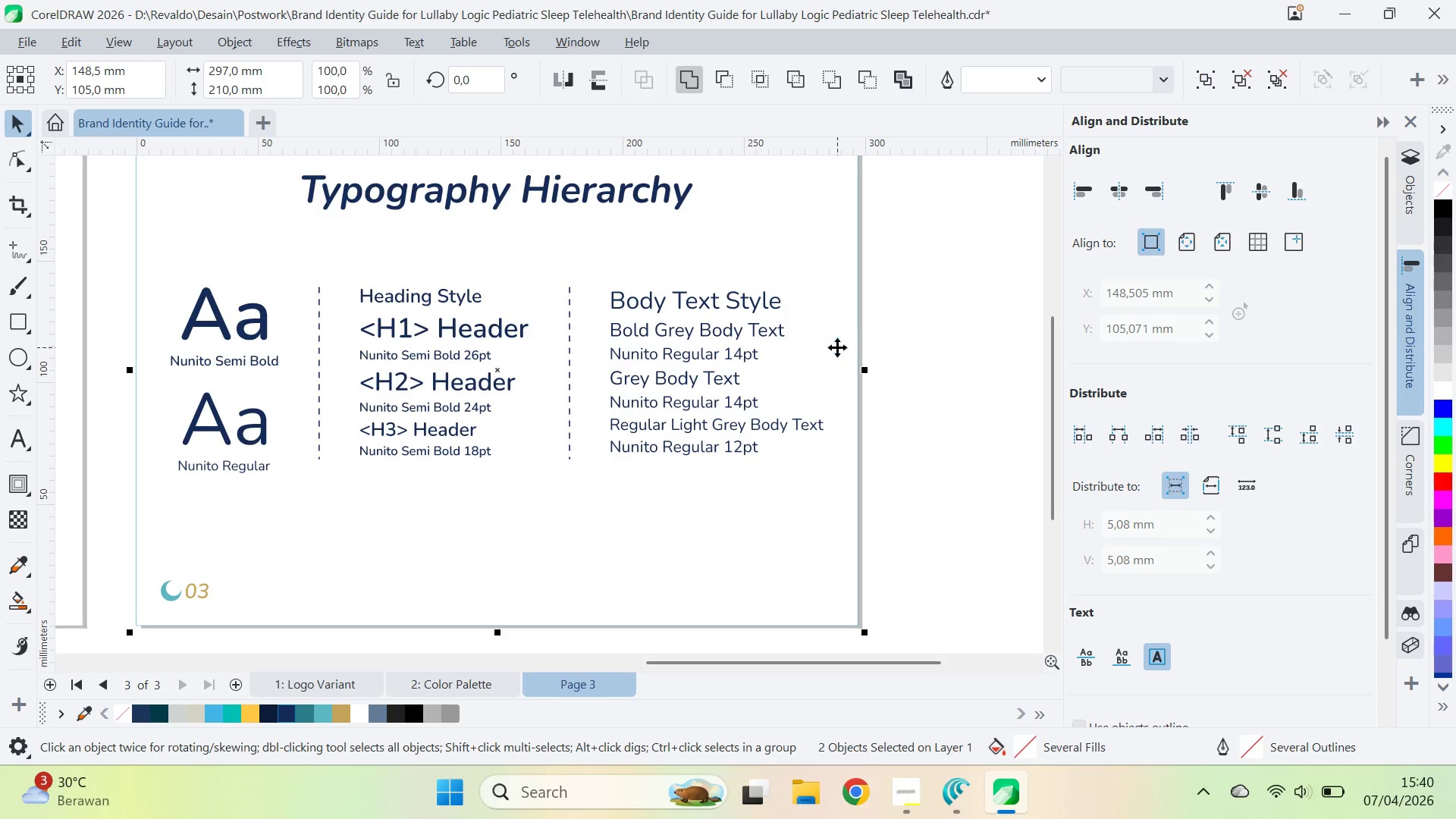 
key(C)
 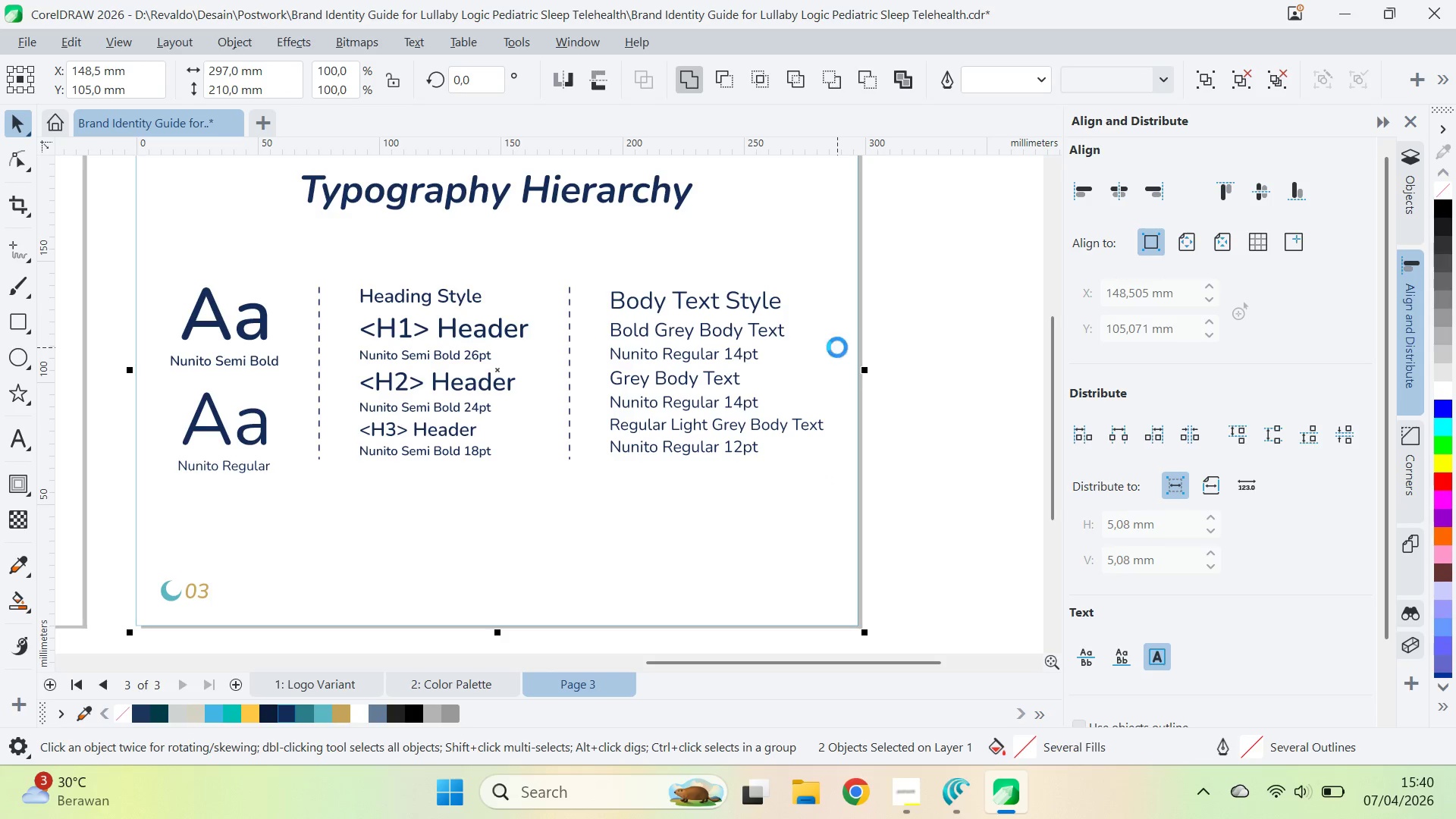 
type(cc)
 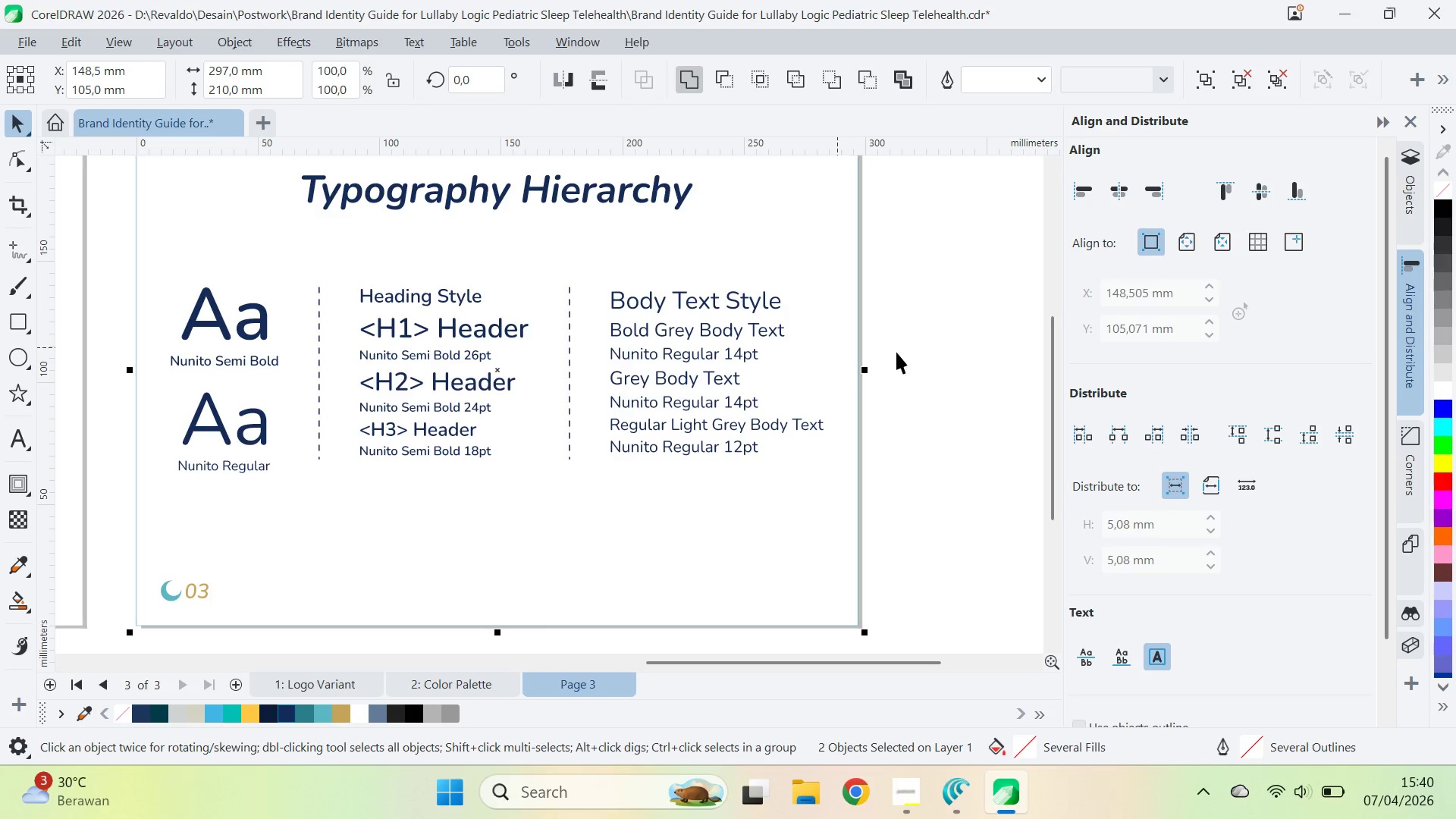 
left_click([896, 352])
 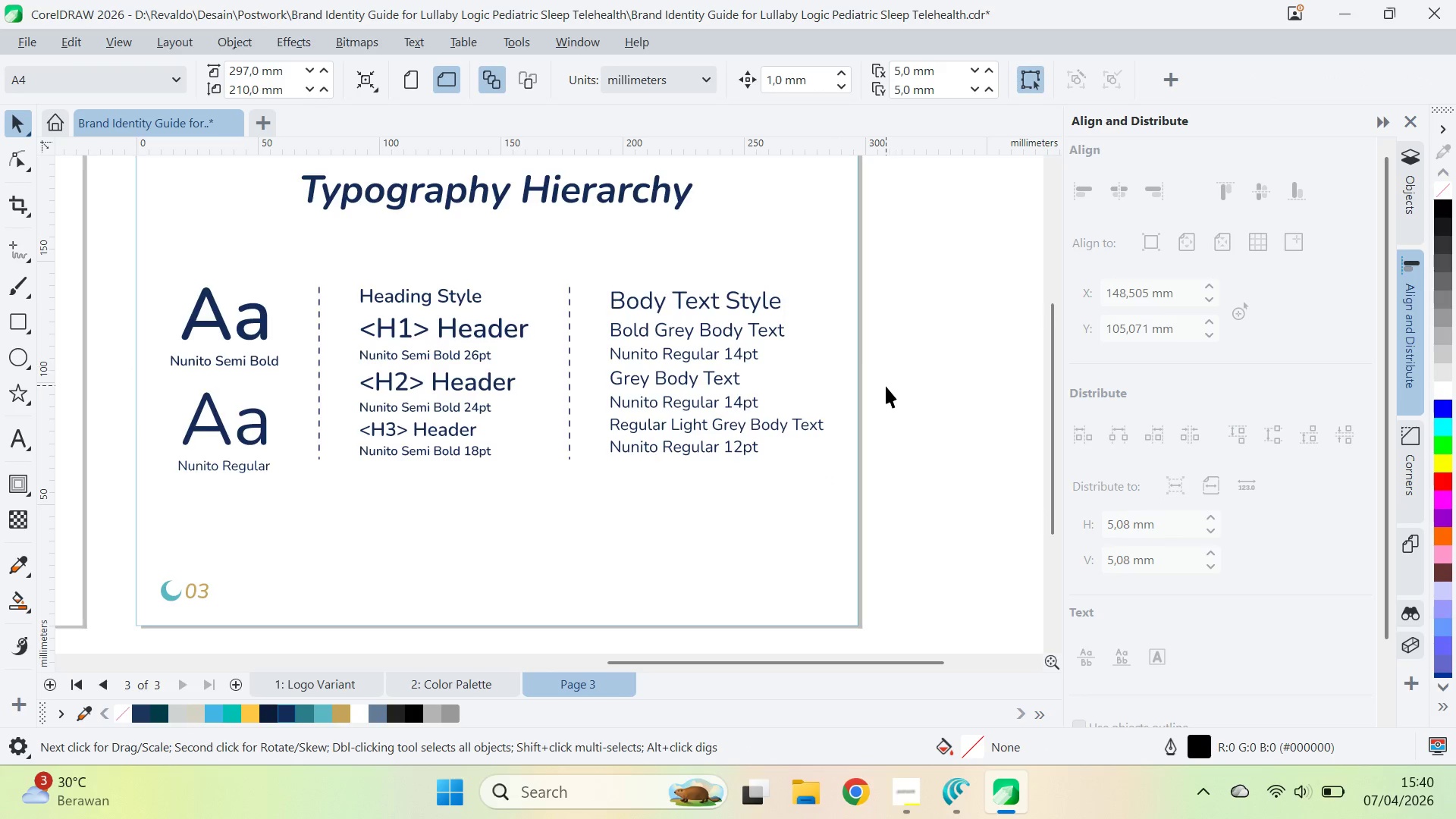 
scroll: coordinate [896, 413], scroll_direction: down, amount: 1.0
 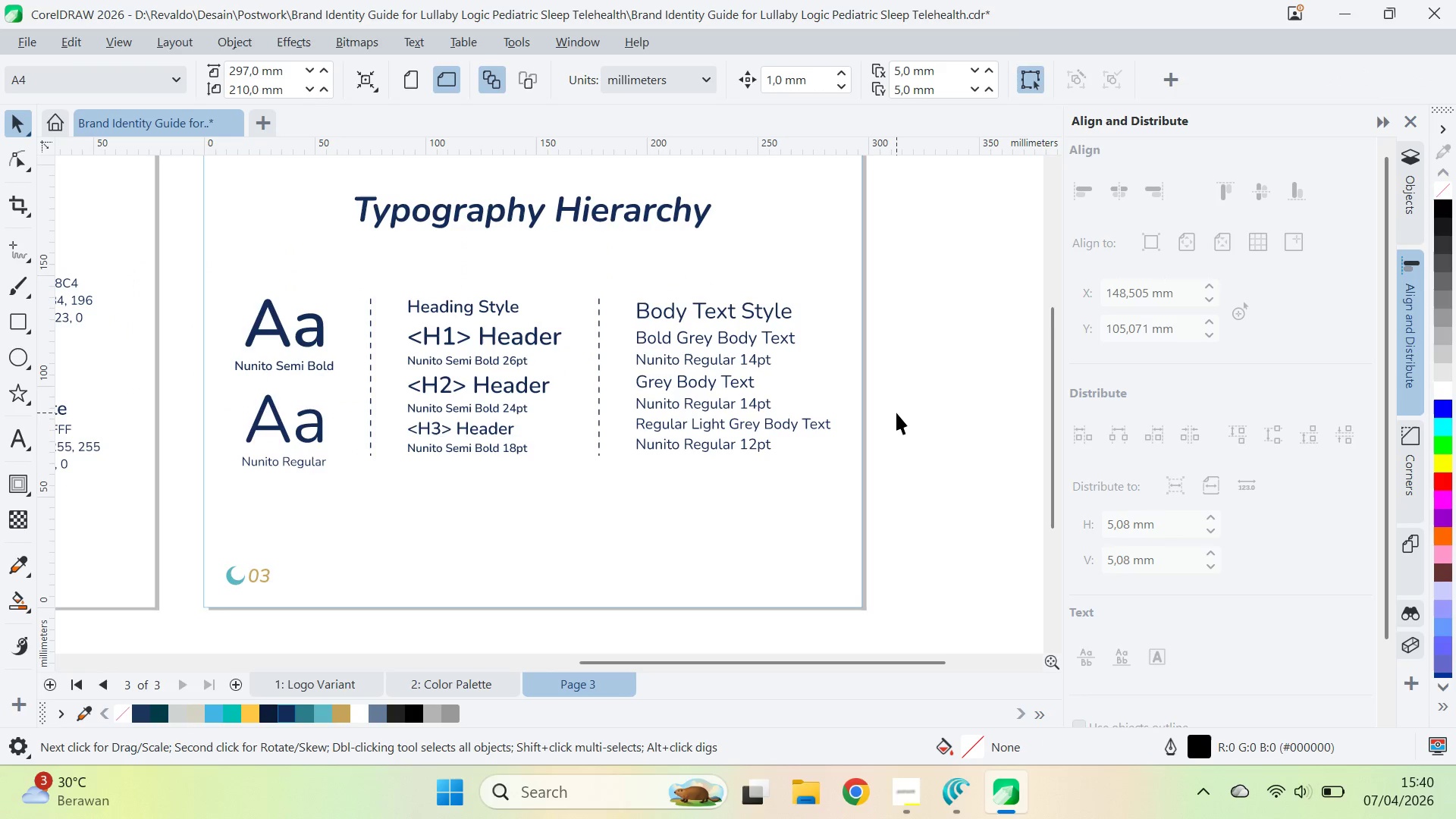 
scroll: coordinate [896, 413], scroll_direction: up, amount: 1.0
 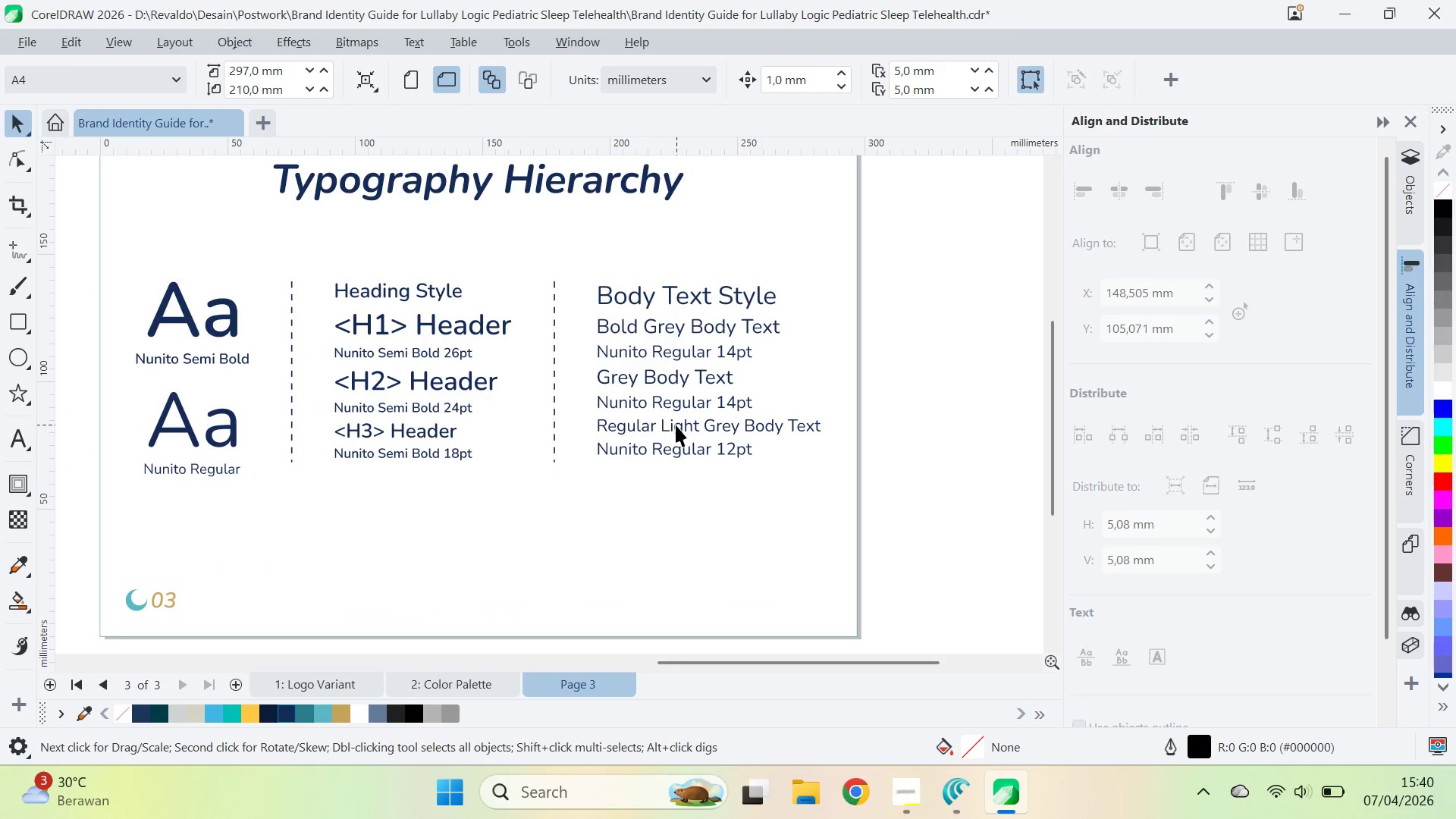 
hold_key(key=ControlLeft, duration=1.5)
left_click([554, 375])
 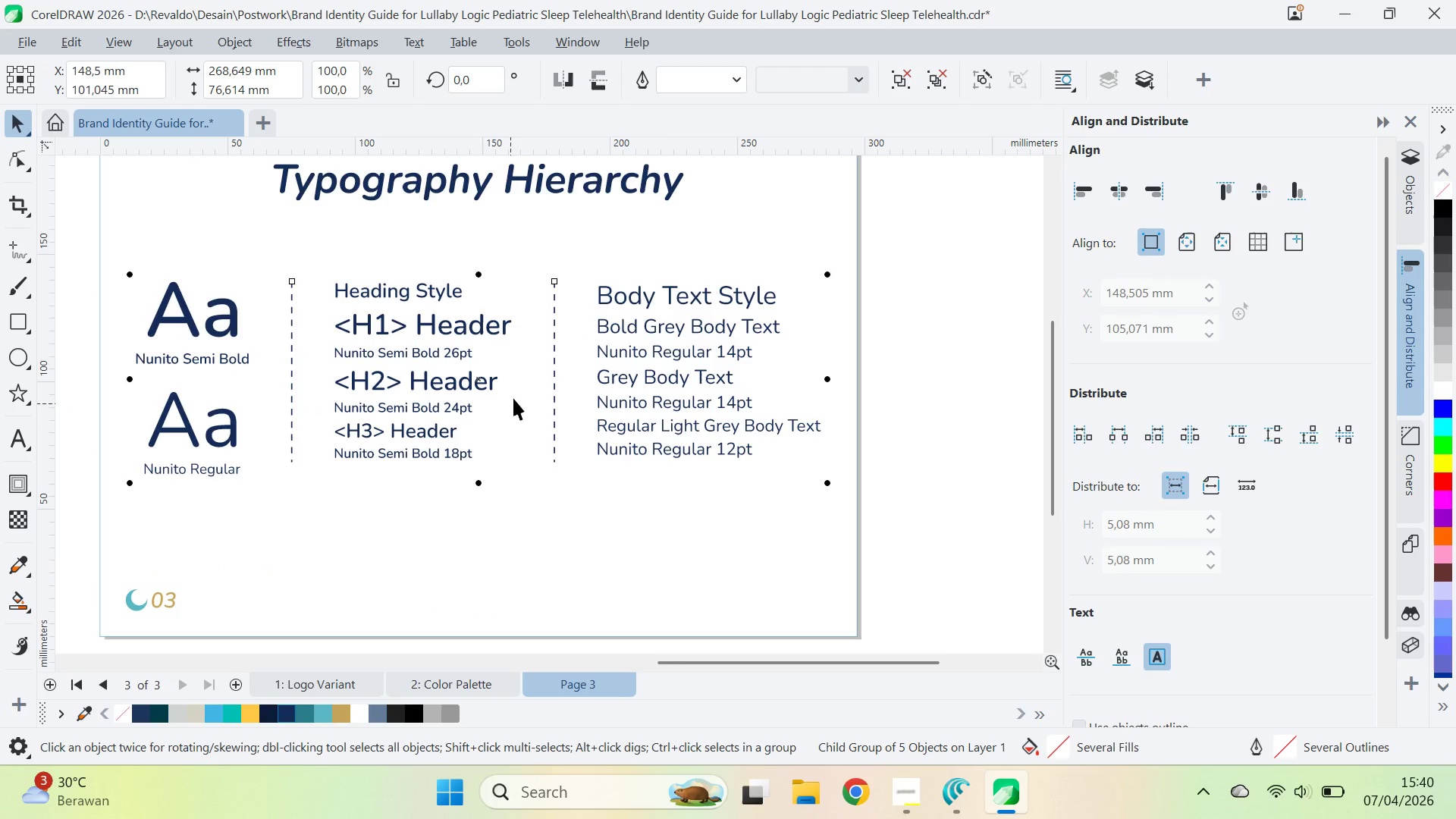 
hold_key(key=ControlLeft, duration=1.84)
left_click([555, 362])
 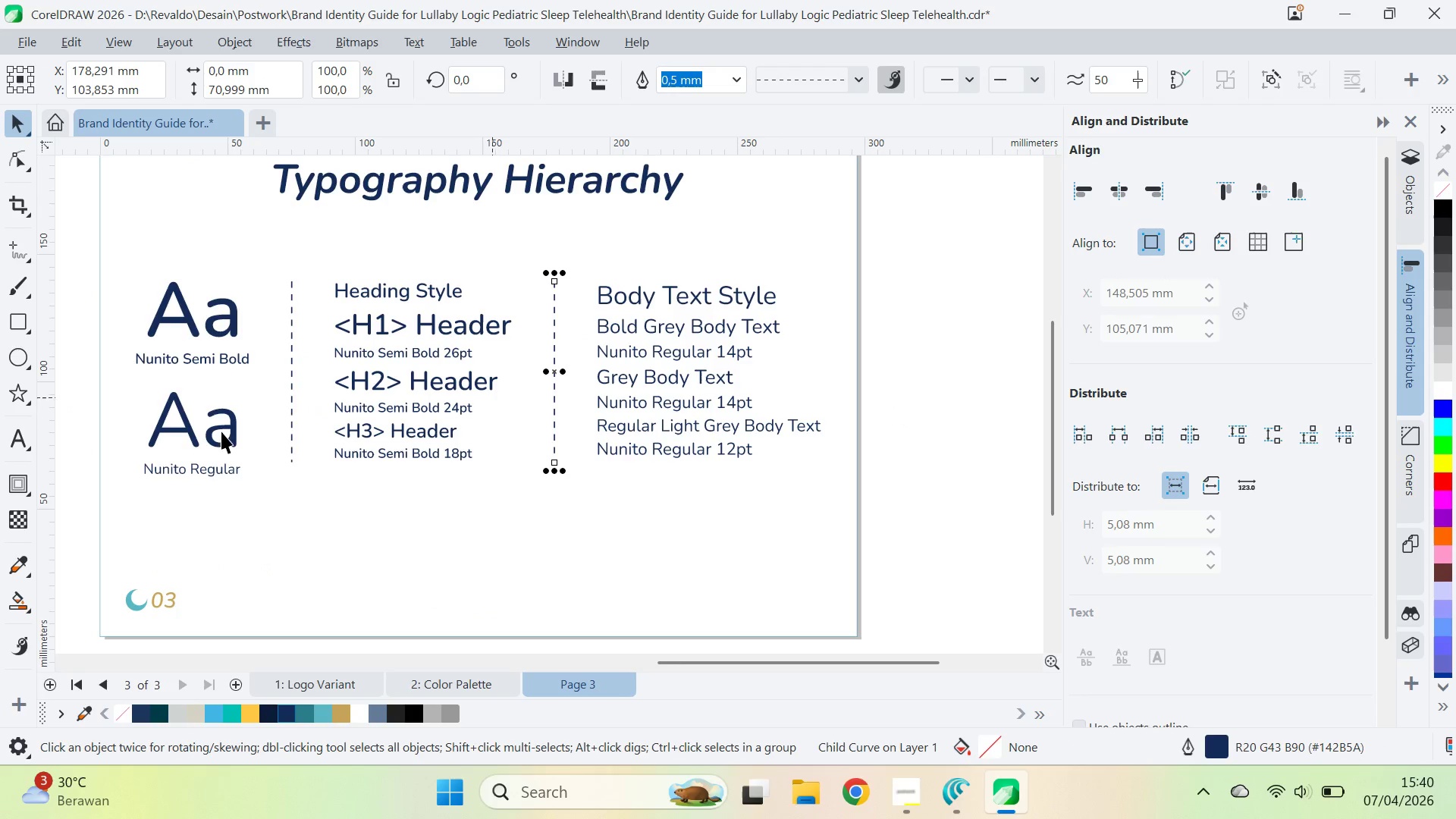 
hold_key(key=ShiftLeft, duration=1.0)
 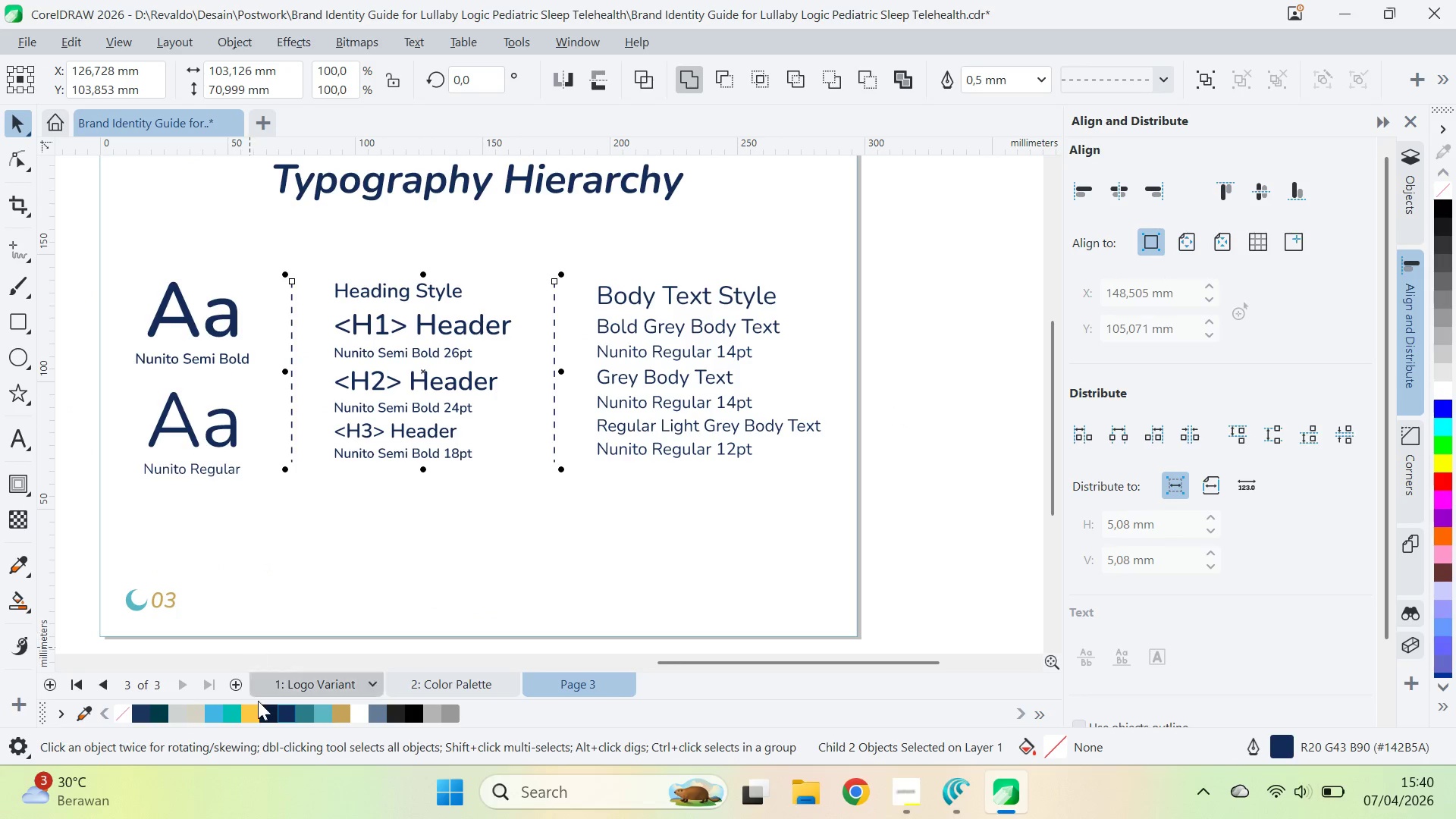 
mouse_move([318, 707])
 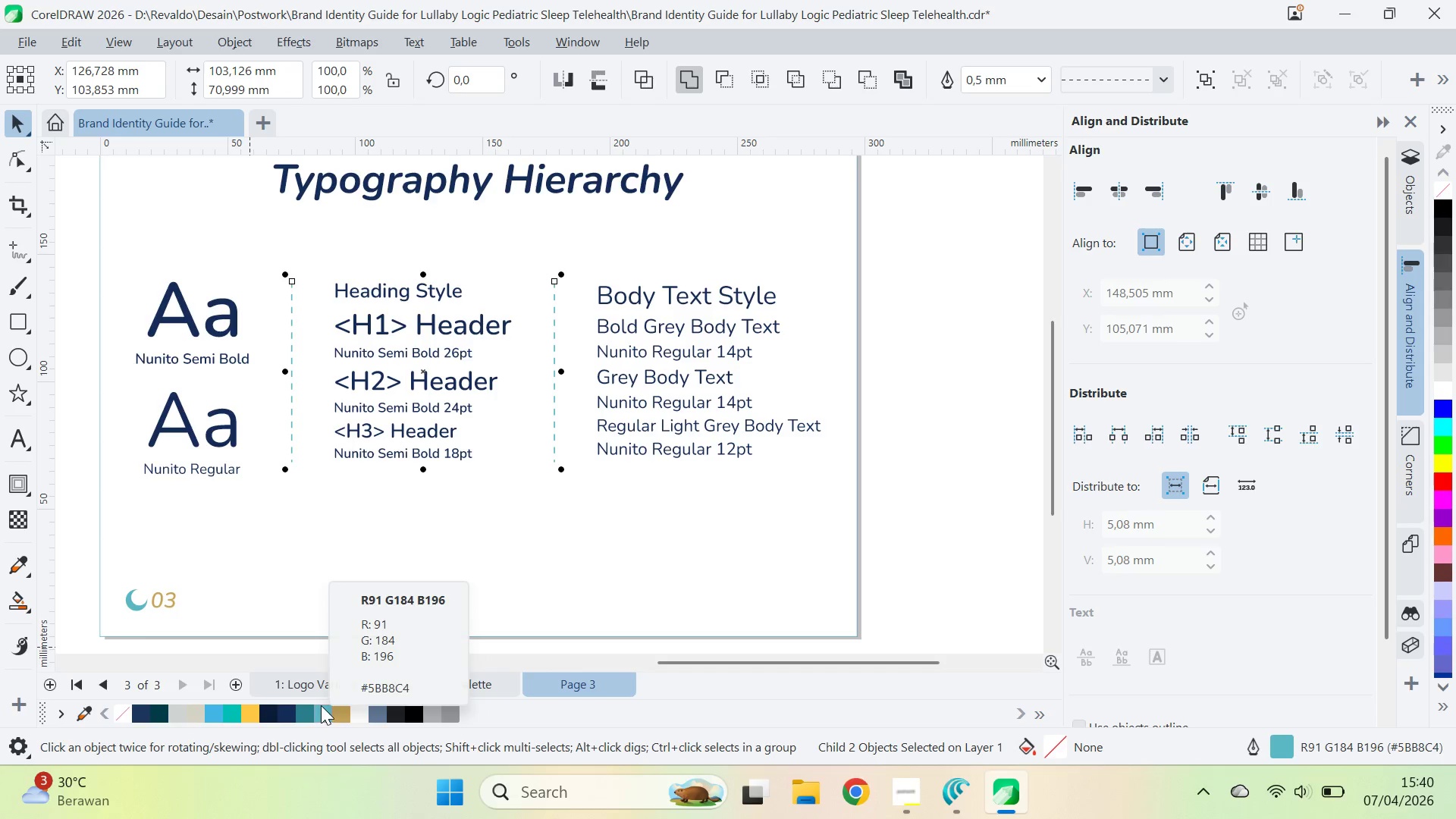 
key(Control+Z)
 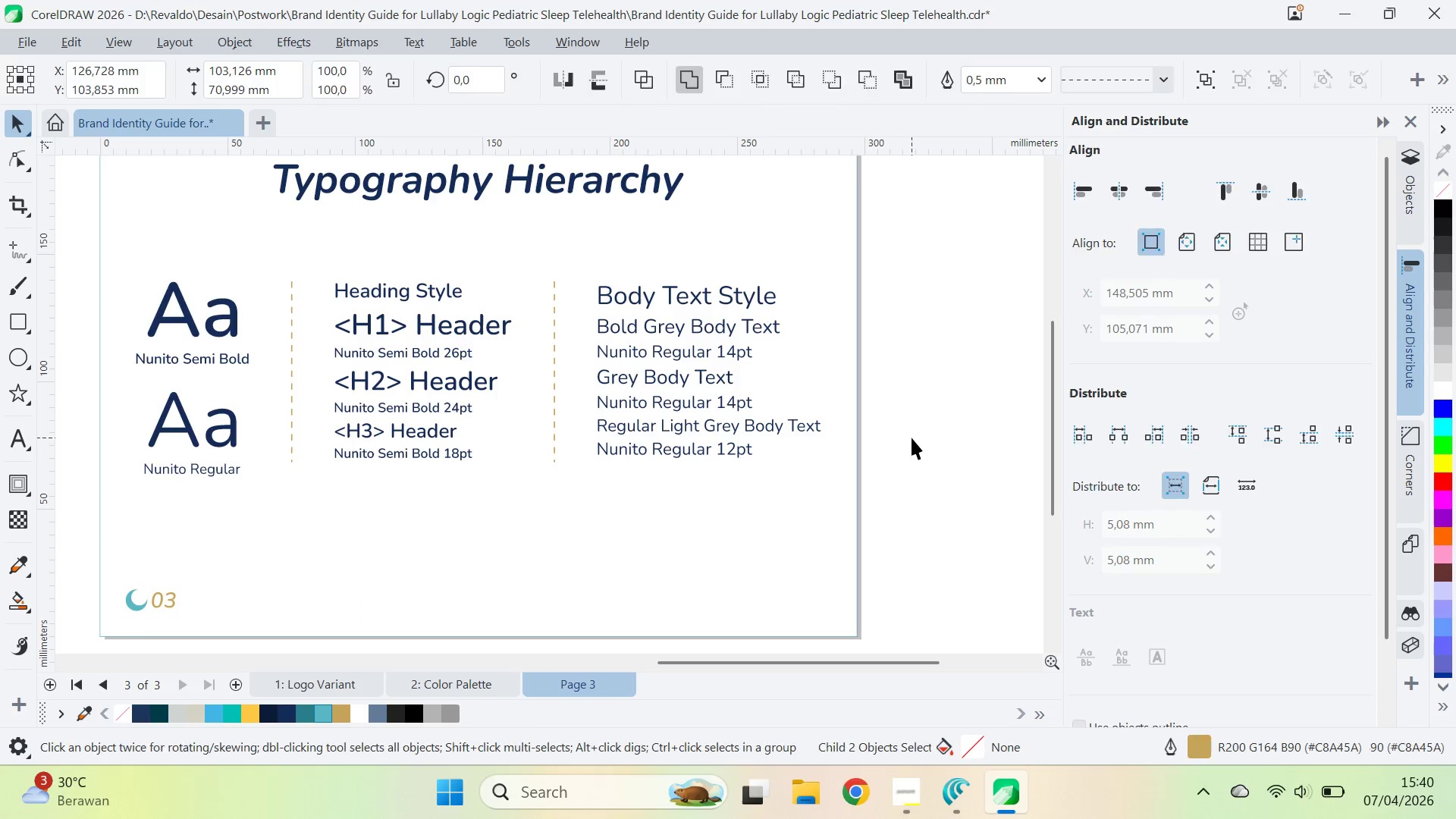 
scroll: coordinate [833, 470], scroll_direction: down, amount: 3.0
 